 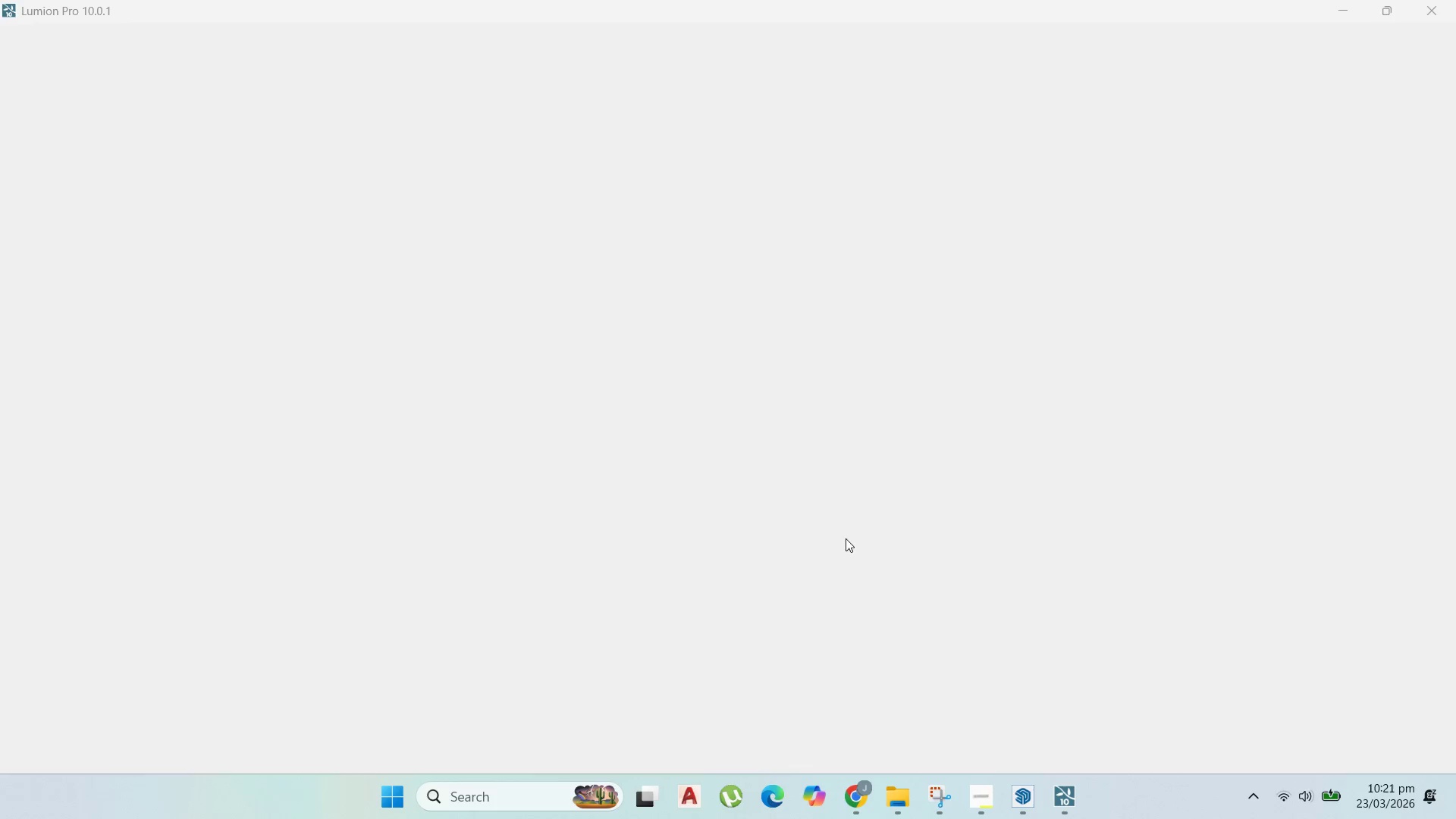 
left_click([689, 450])
 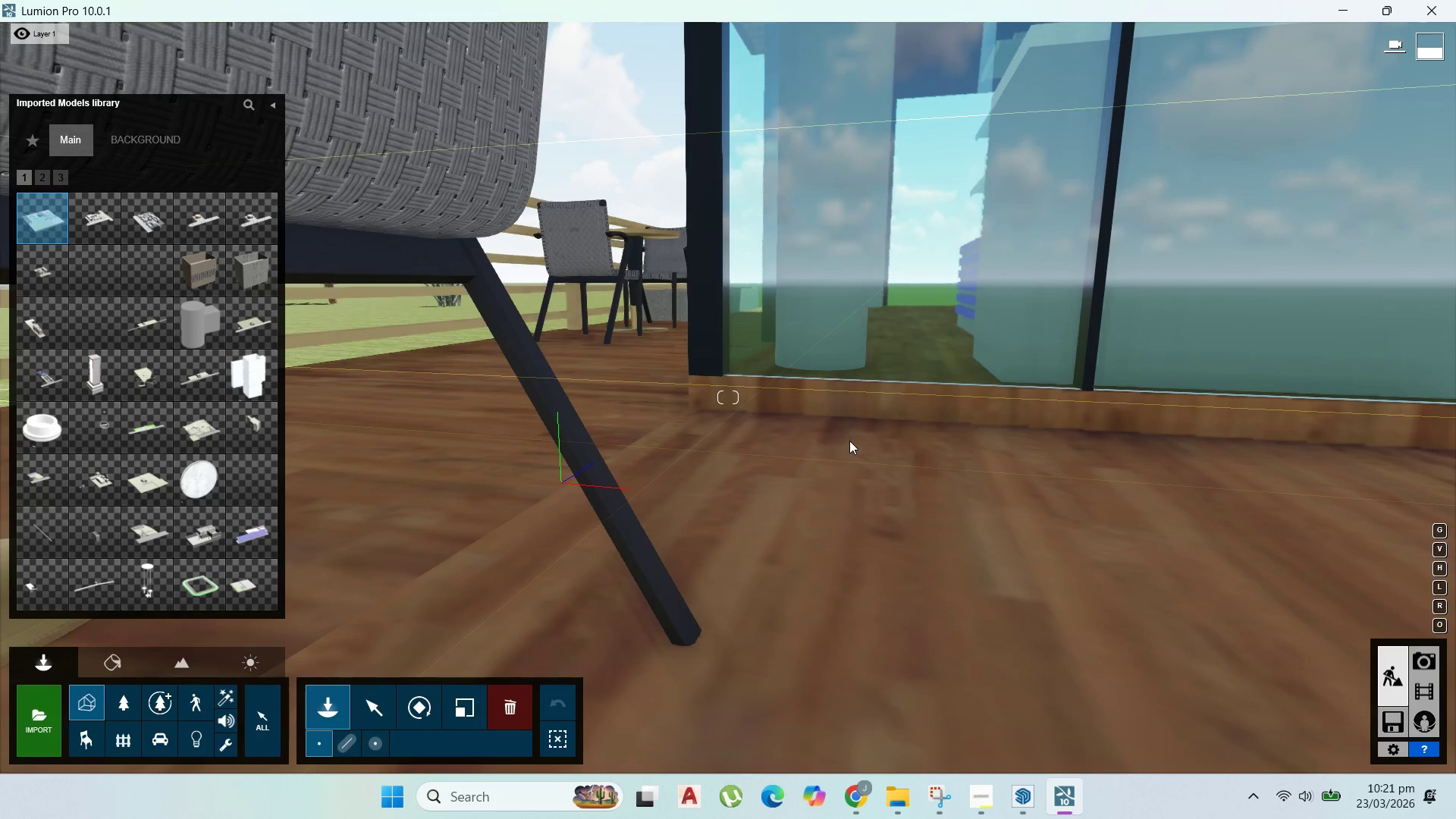 
scroll: coordinate [860, 441], scroll_direction: down, amount: 1.0
 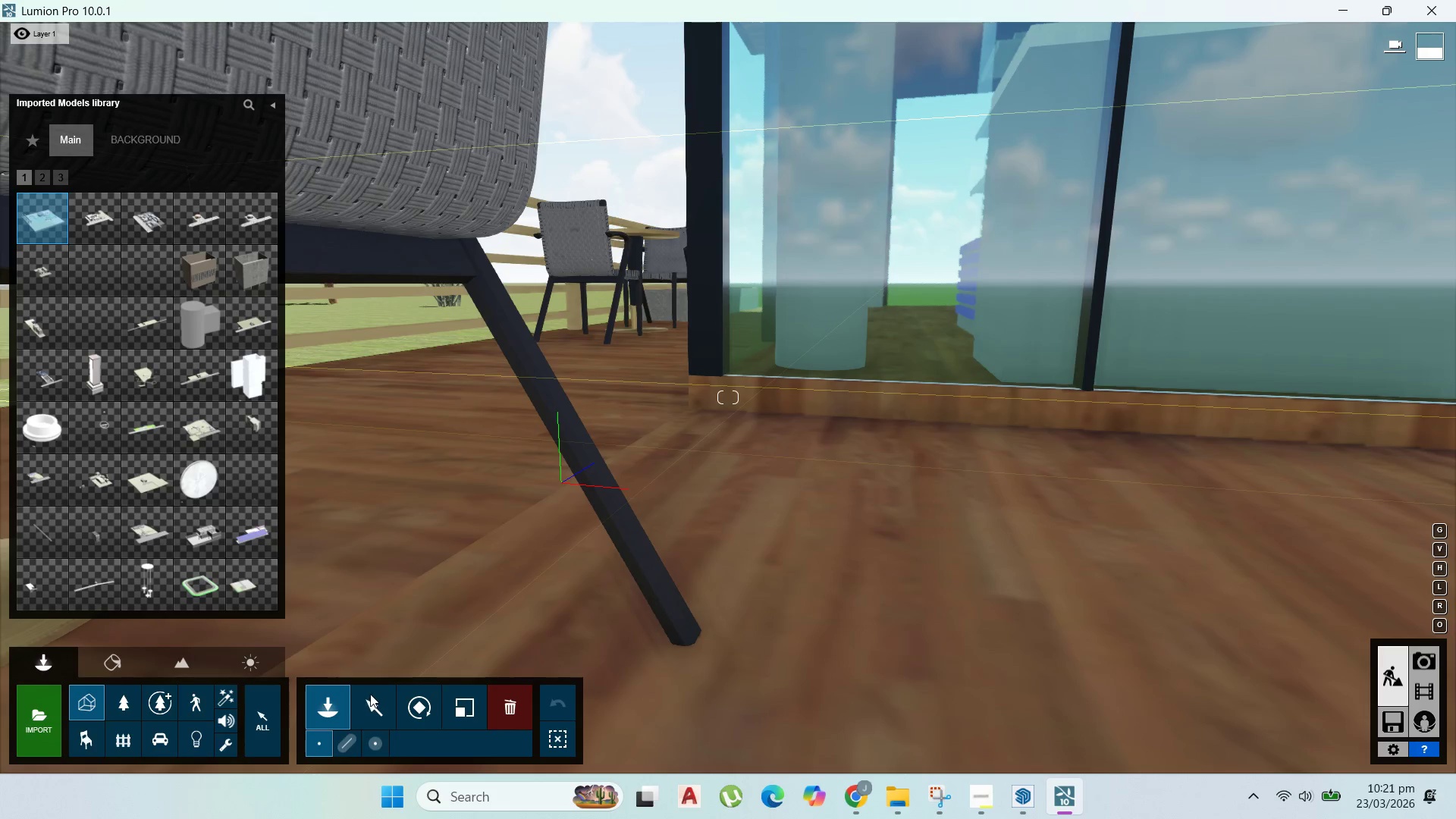 
left_click([371, 694])
 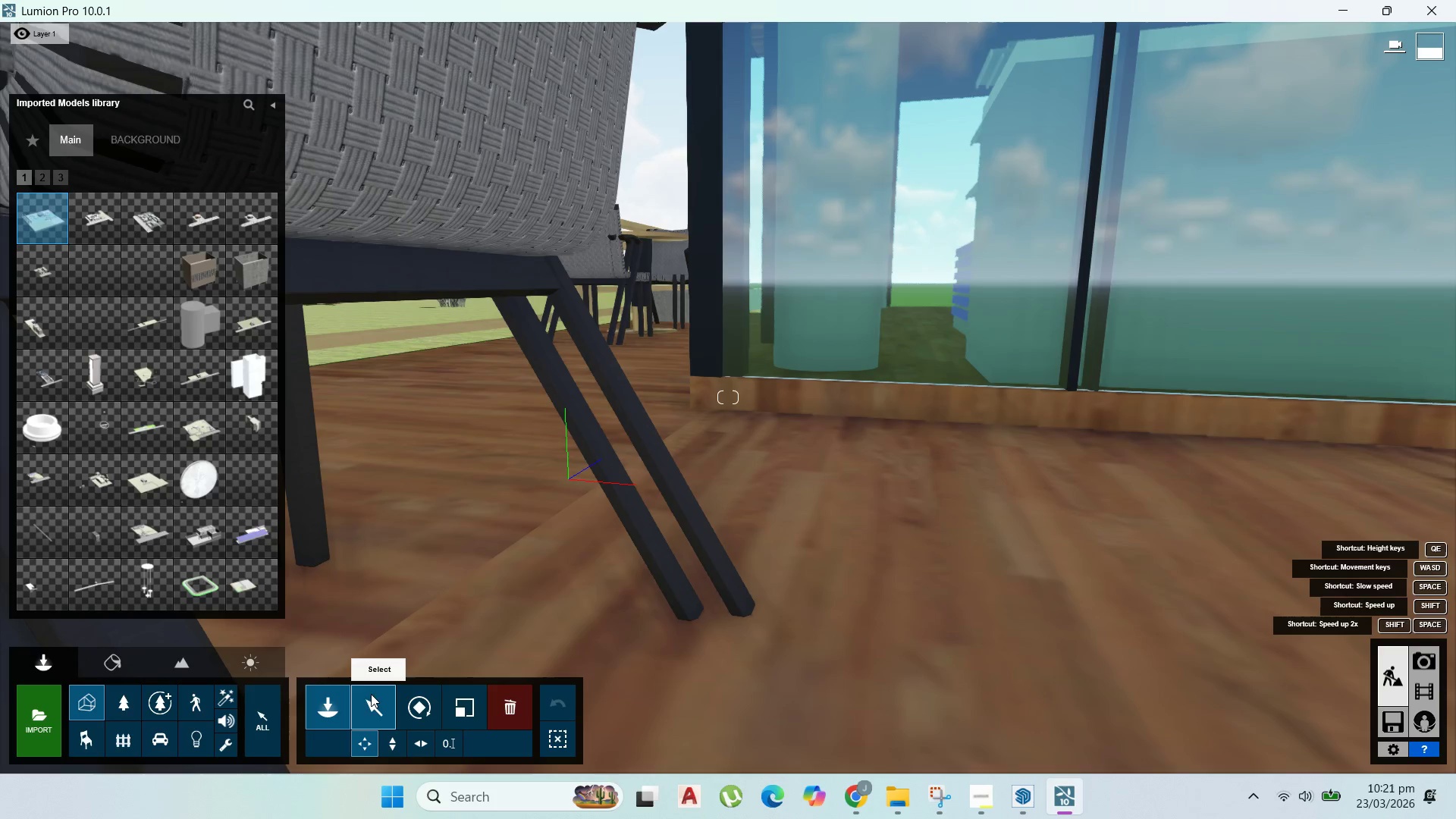 
scroll: coordinate [858, 530], scroll_direction: down, amount: 30.0
 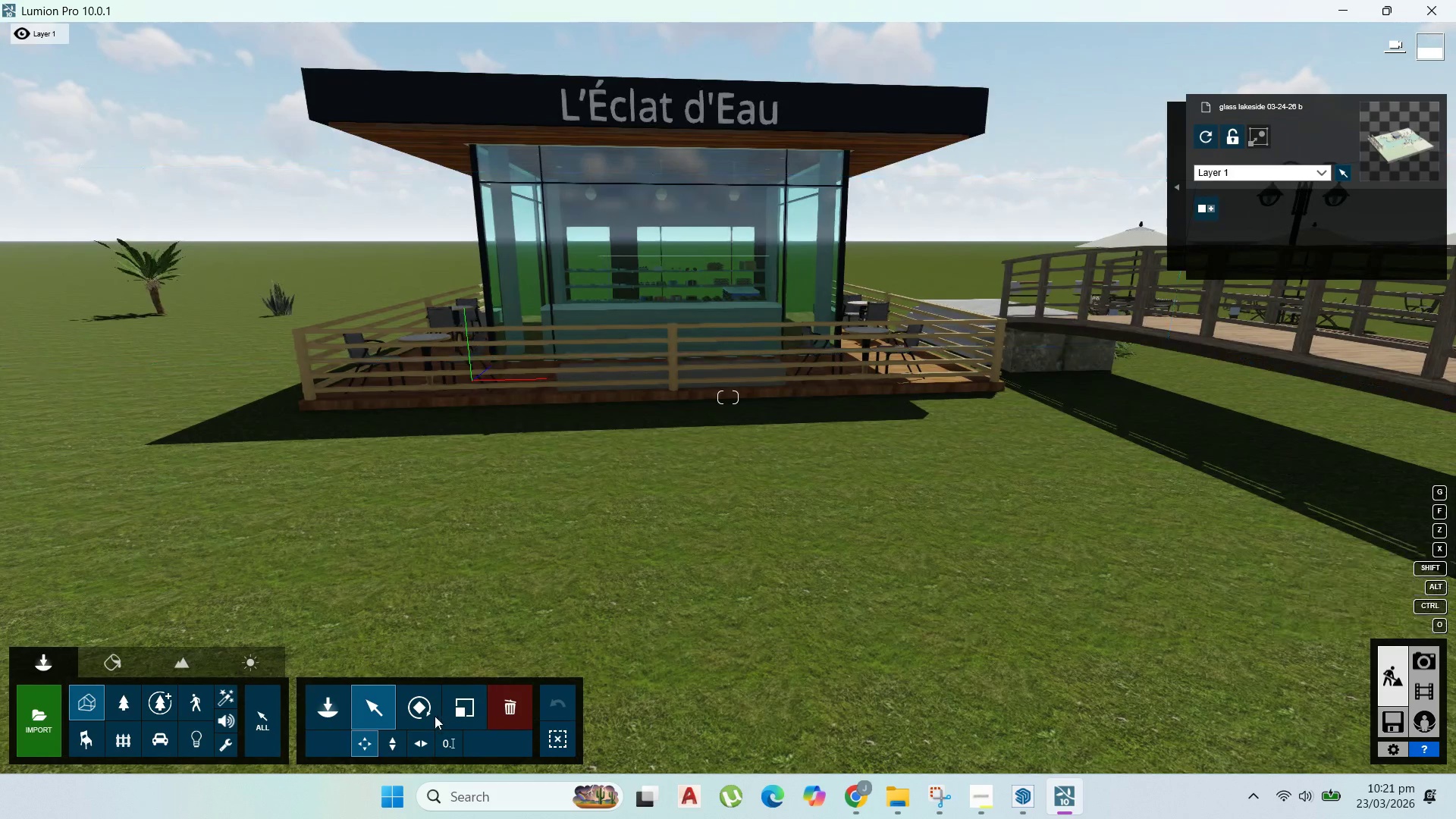 
left_click([389, 737])
 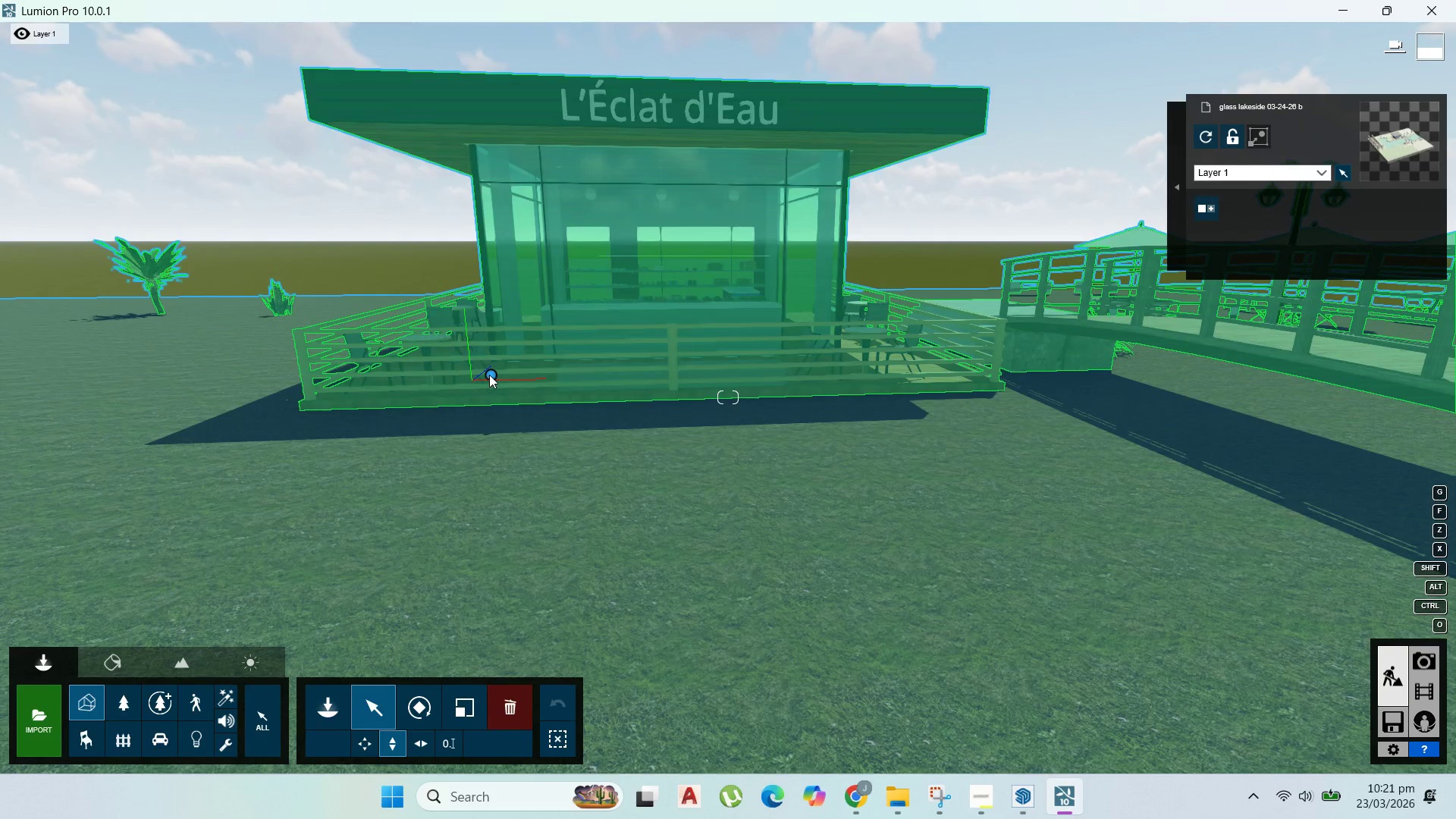 
left_click_drag(start_coordinate=[489, 375], to_coordinate=[566, 250])
 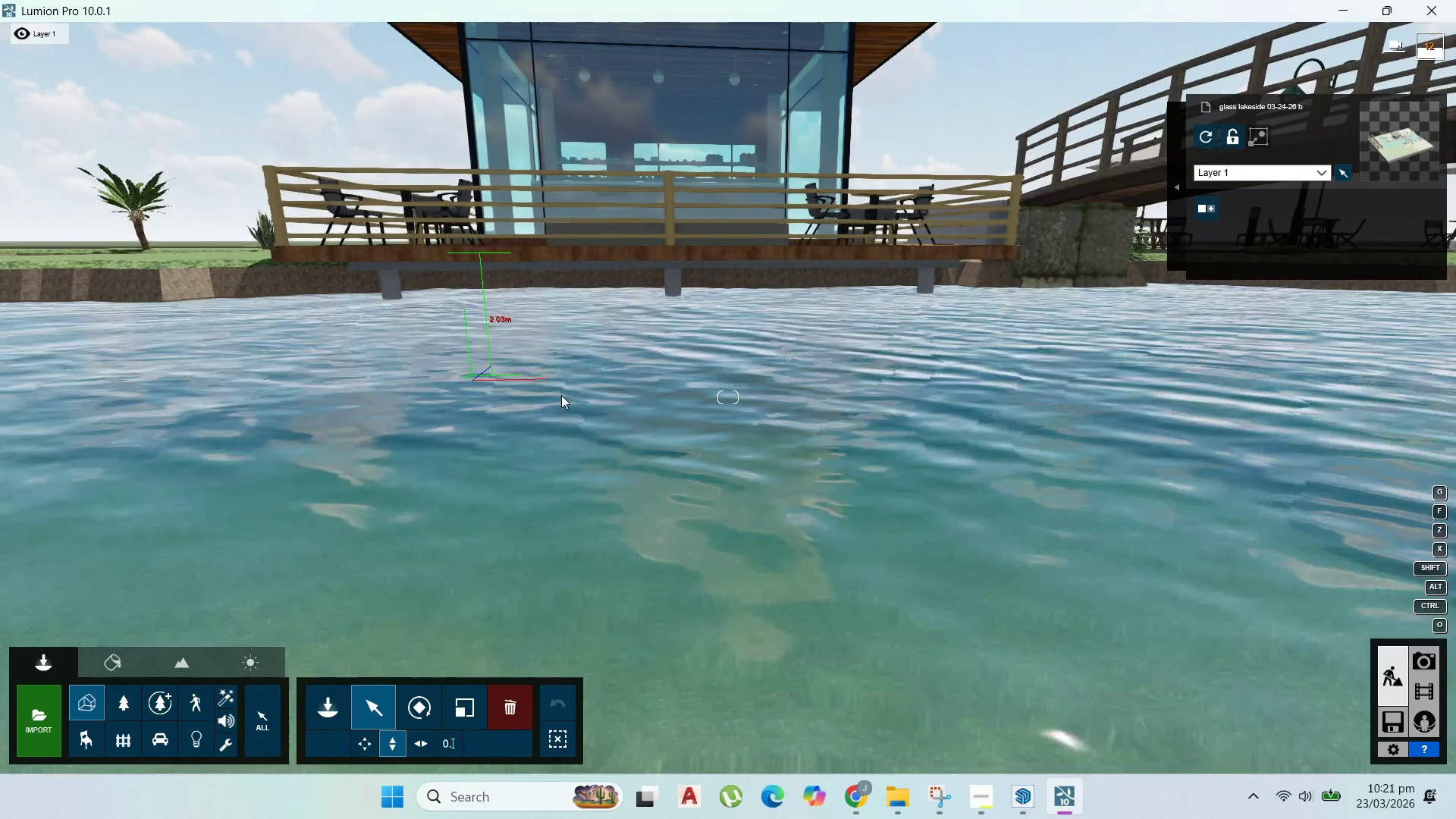 
scroll: coordinate [557, 453], scroll_direction: up, amount: 4.0
 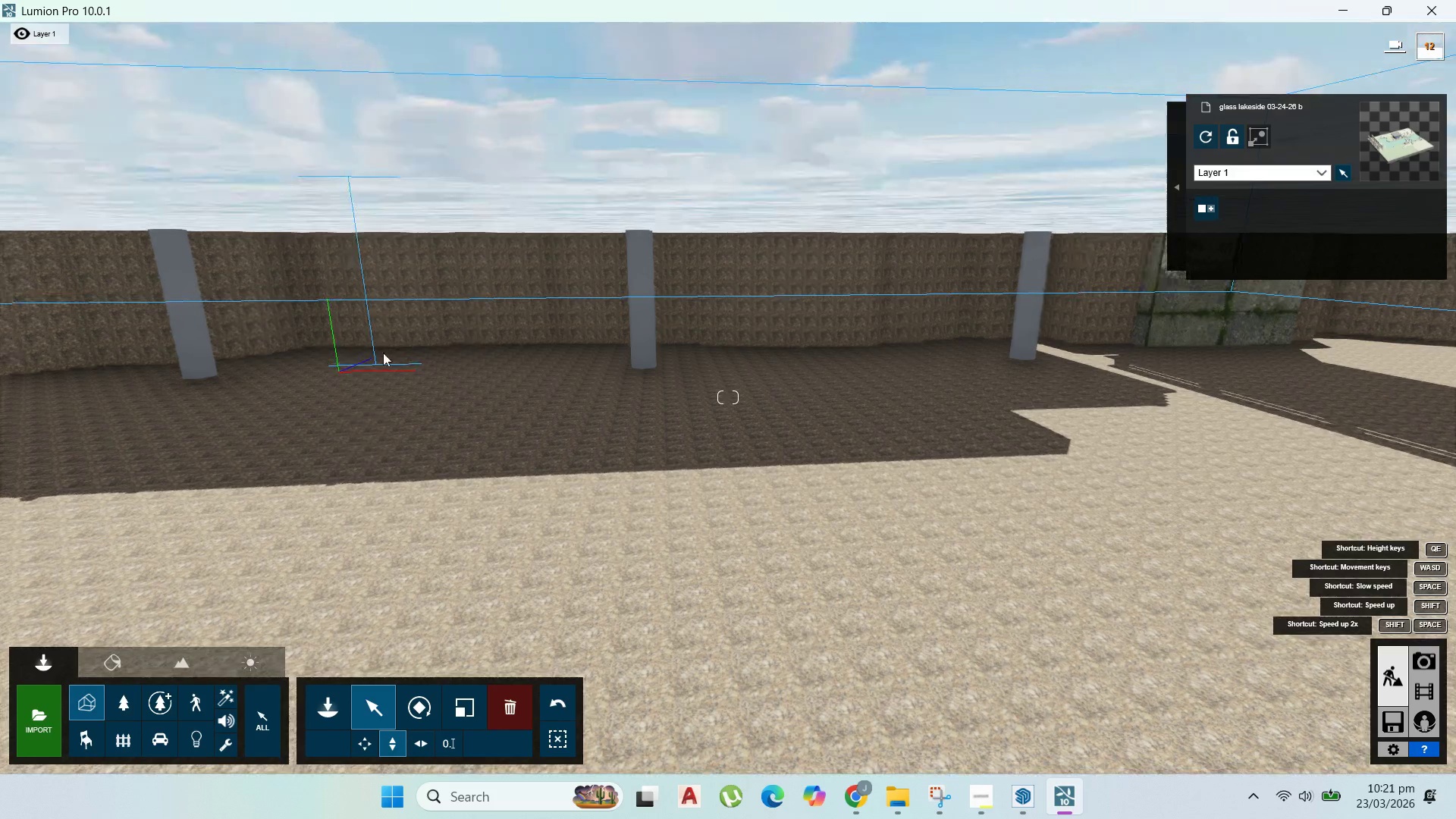 
scroll: coordinate [491, 403], scroll_direction: down, amount: 12.0
 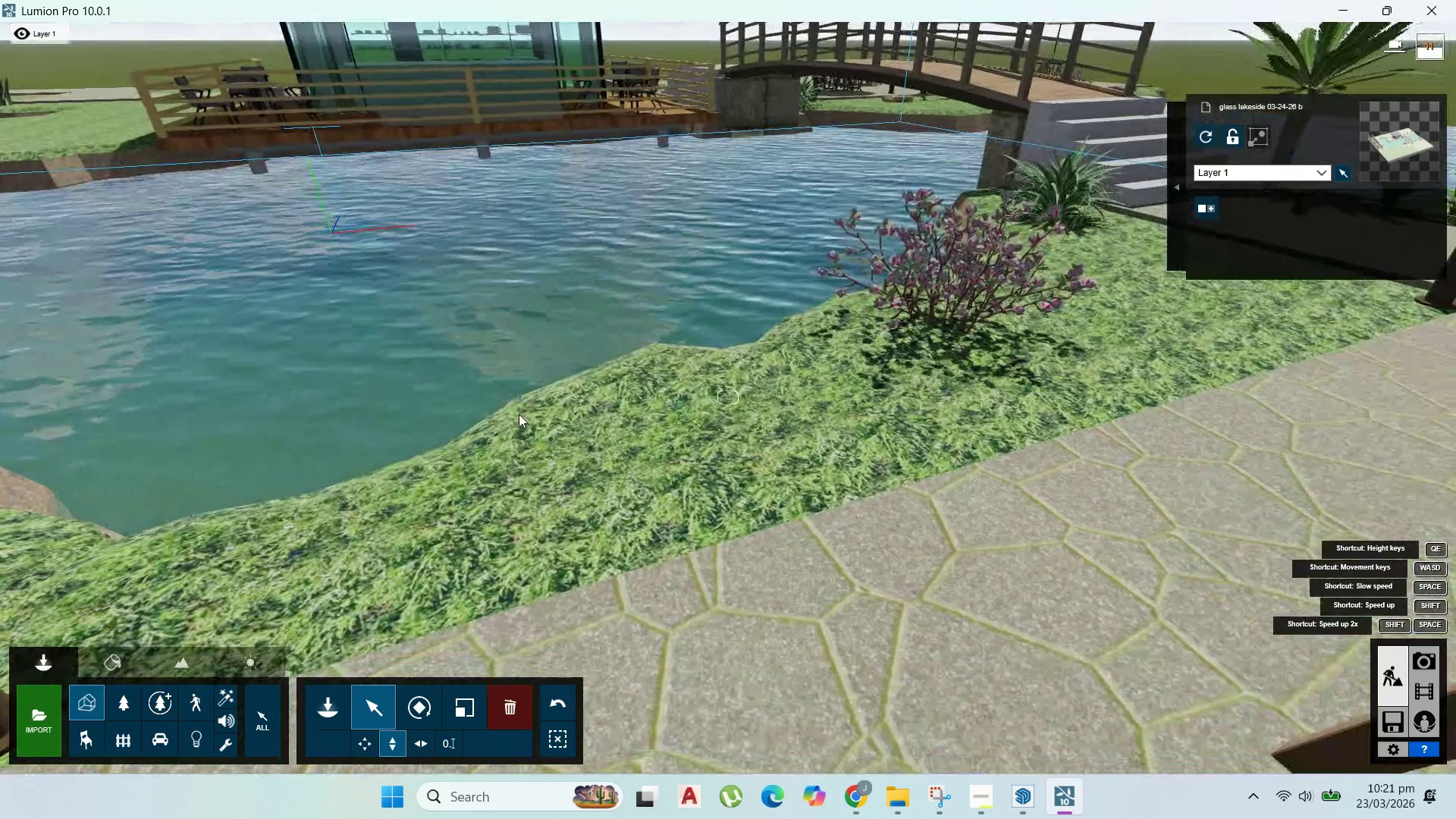 
hold_key(key=A, duration=1.52)
 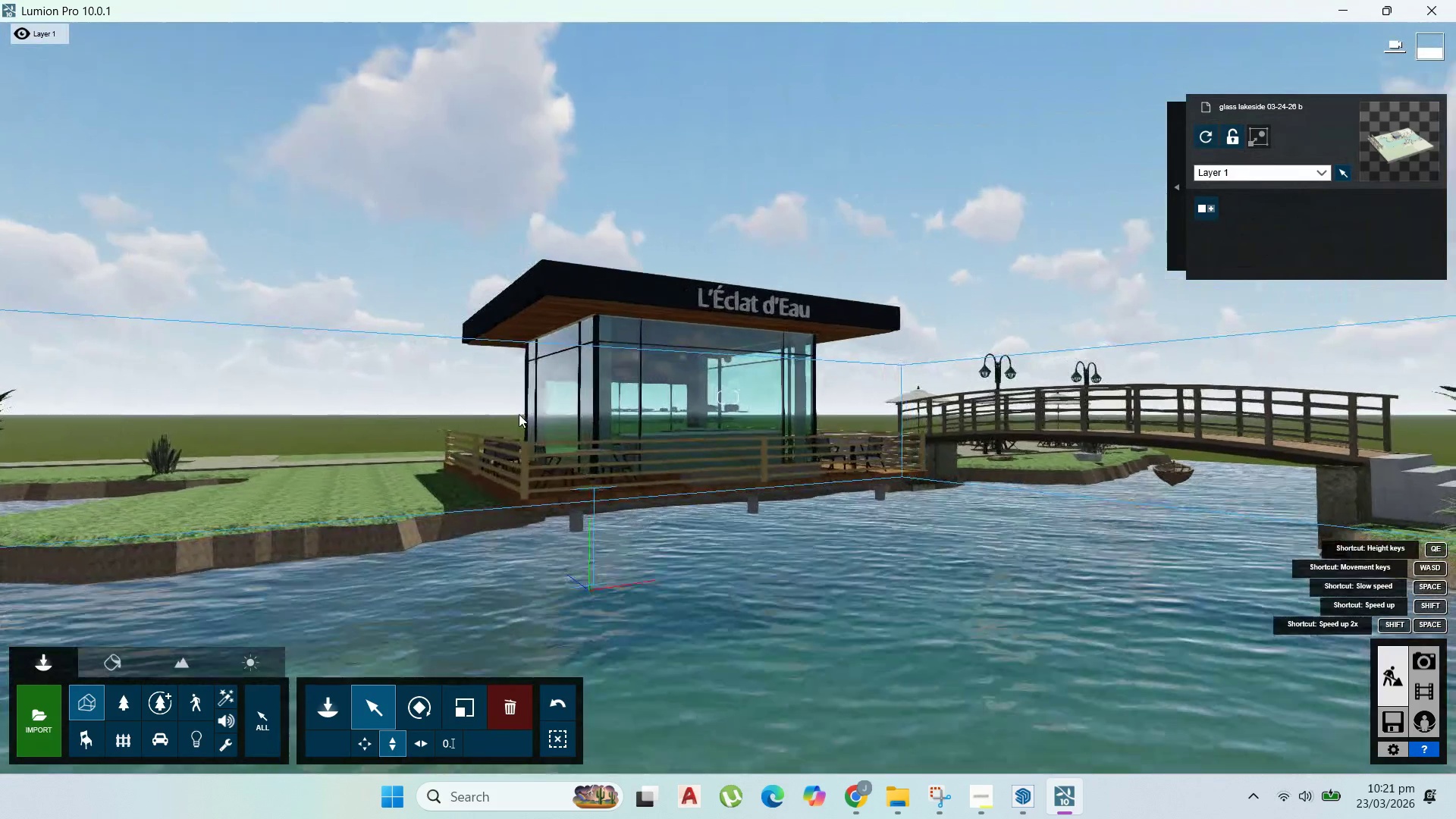 
hold_key(key=A, duration=1.2)
 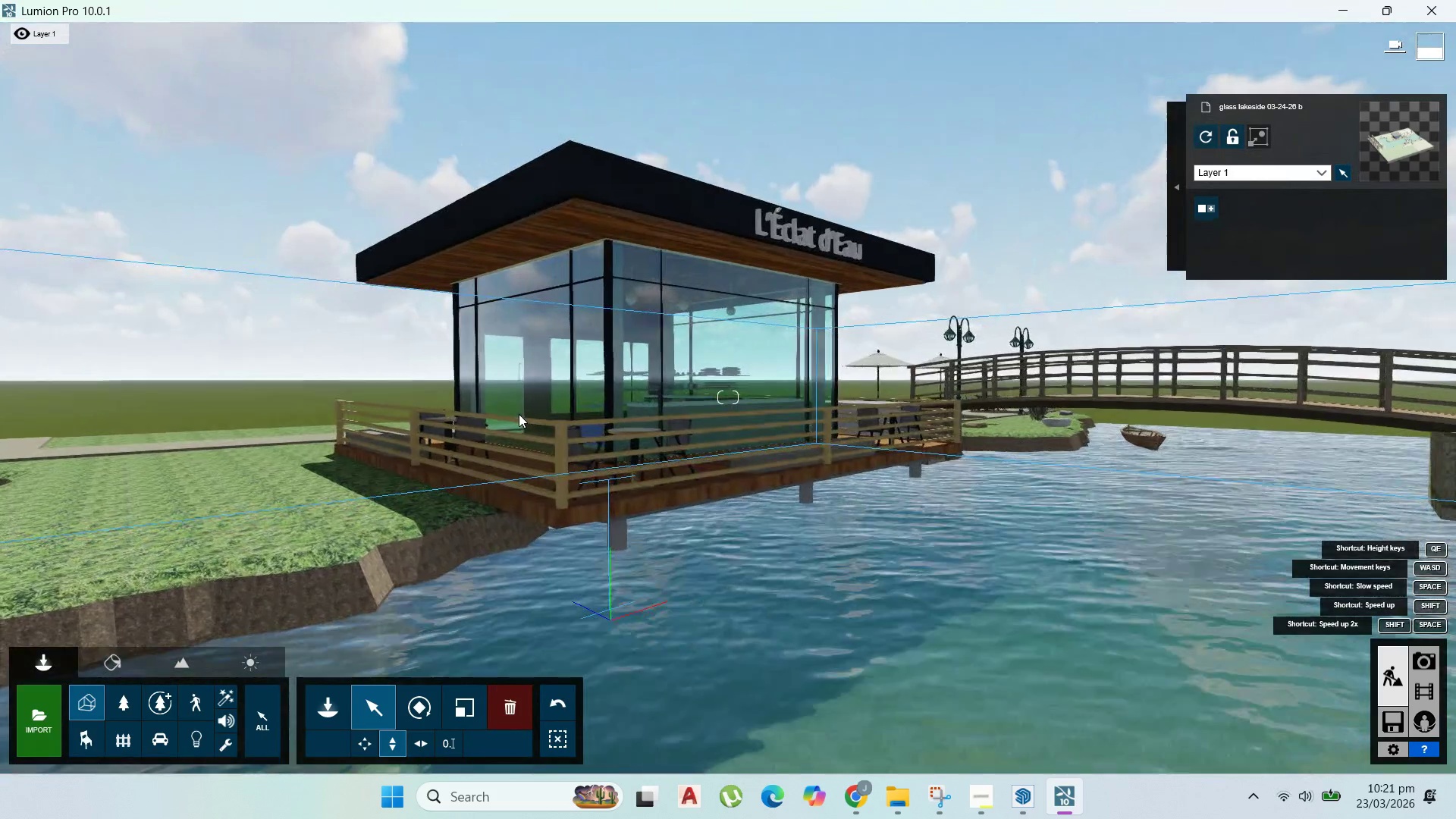 
hold_key(key=W, duration=1.11)
 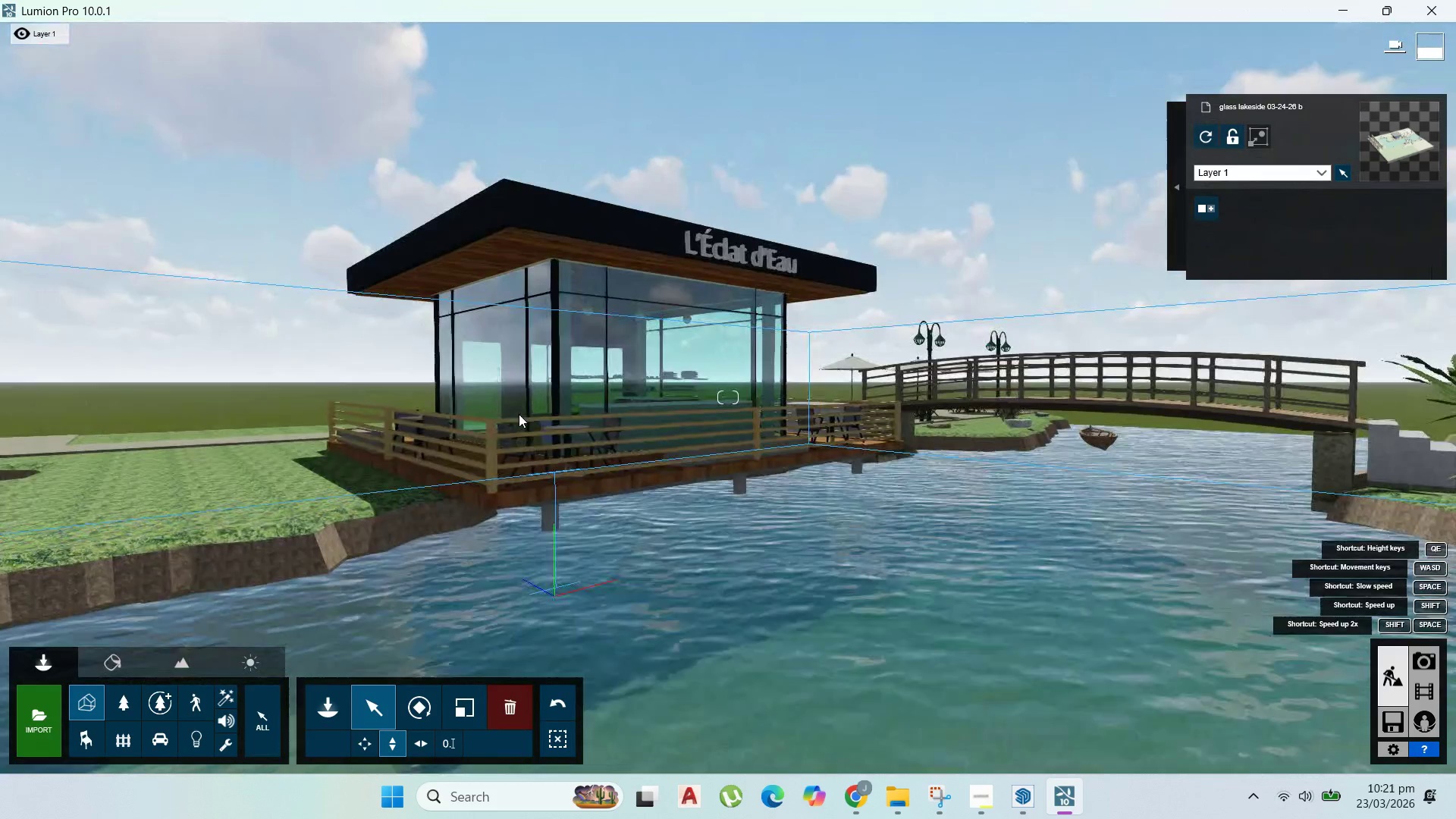 
key(A)
 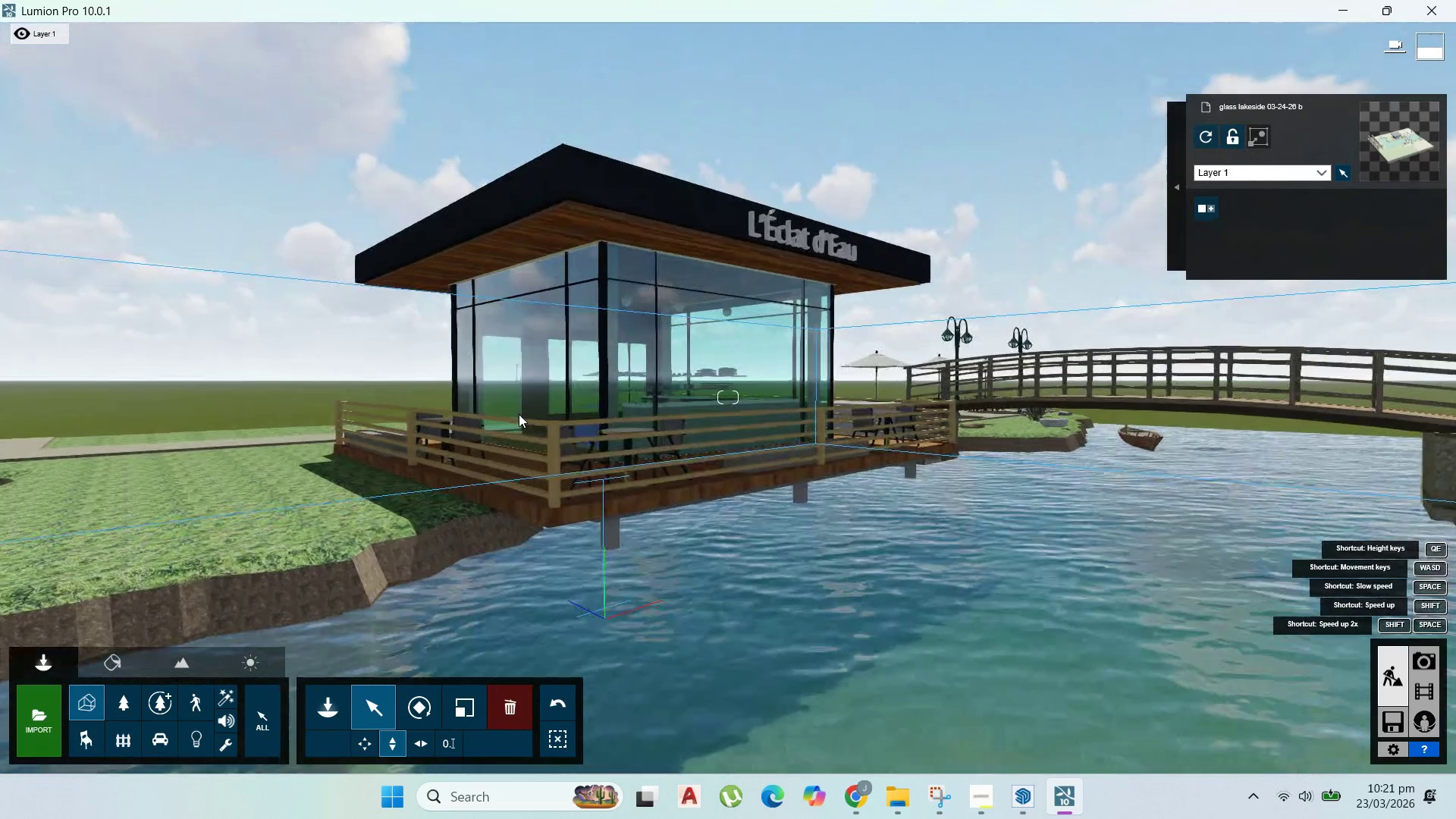 
hold_key(key=S, duration=0.52)
 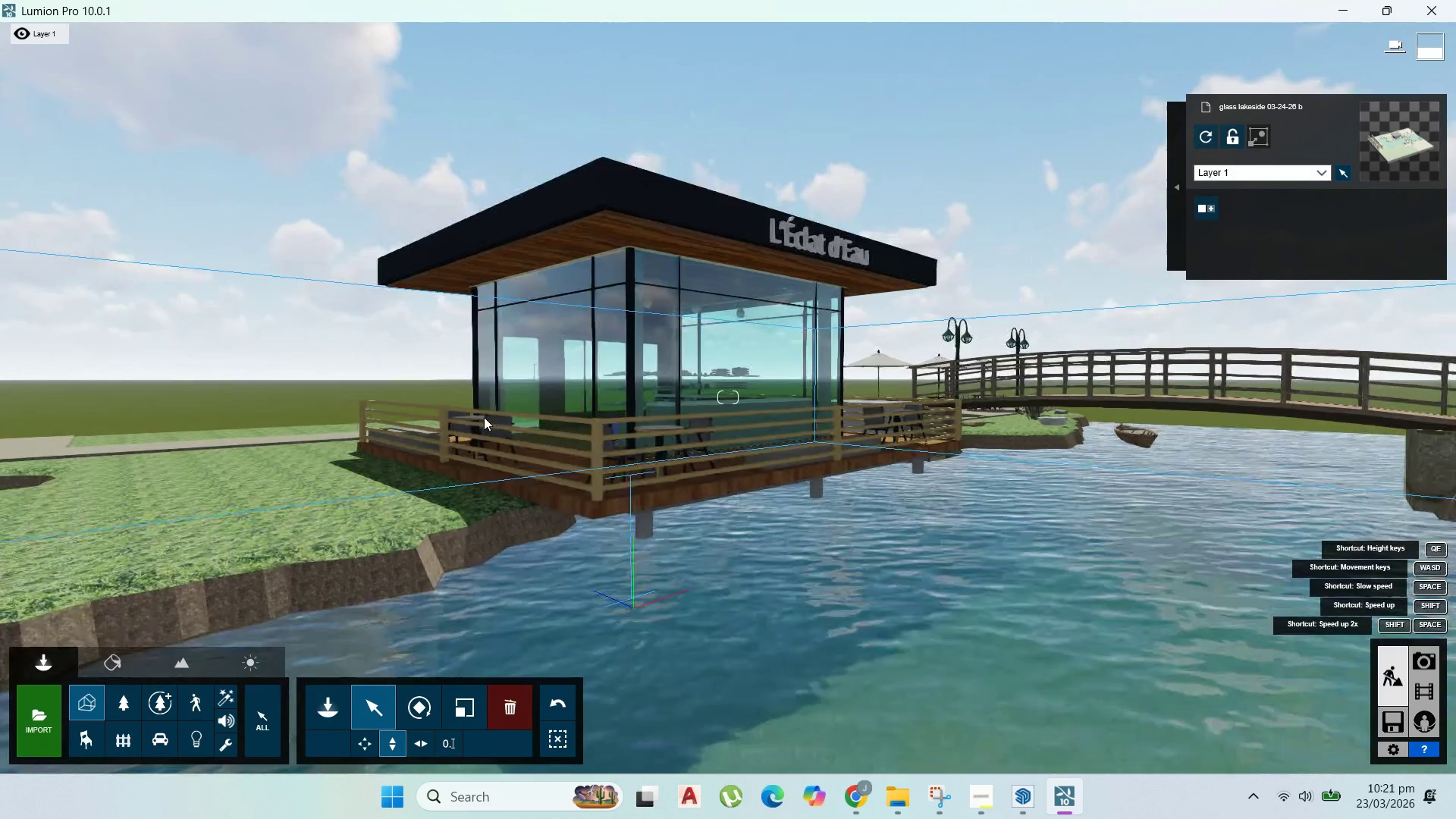 
type(dw)
 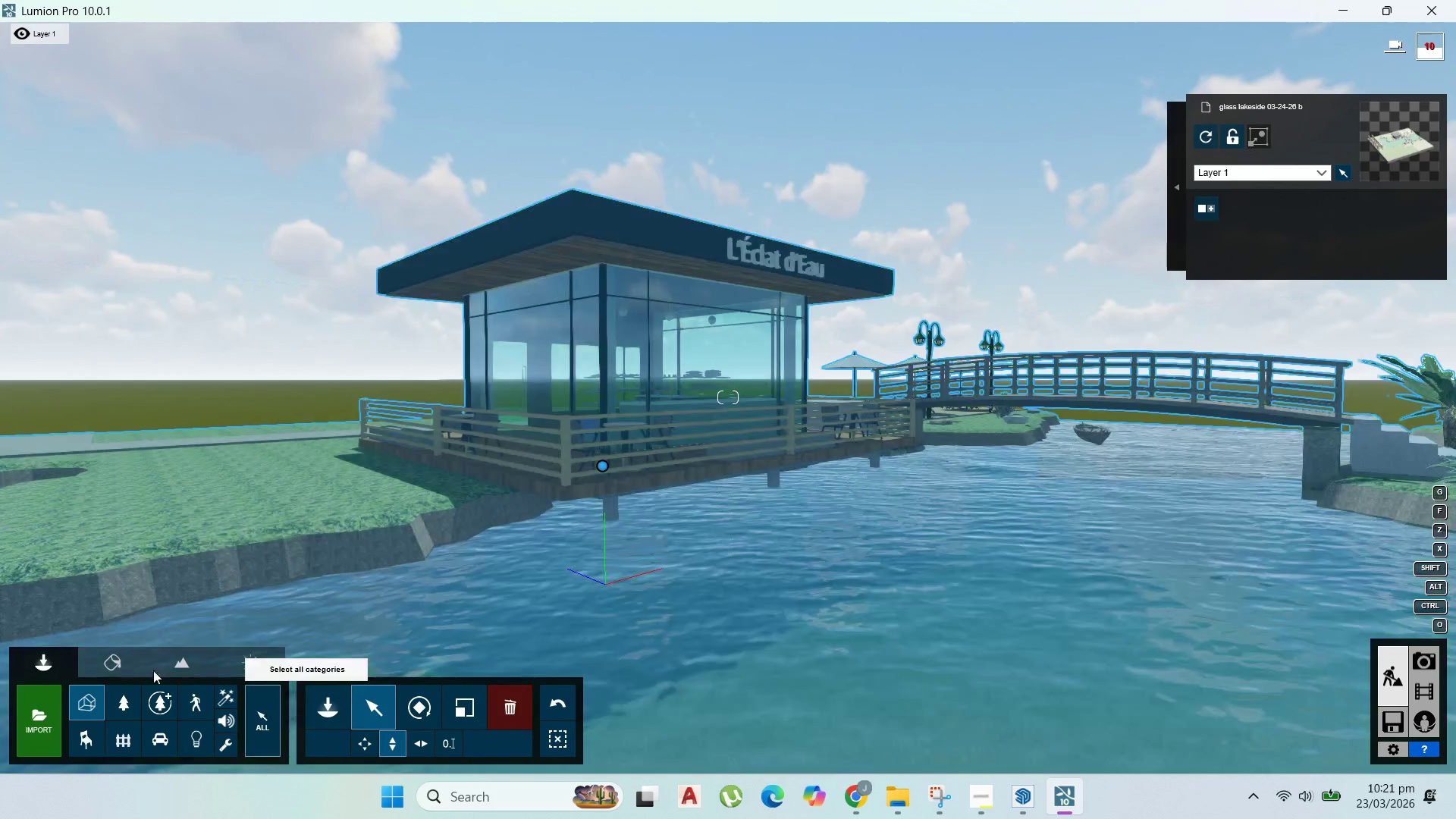 
mouse_move([886, 578])
 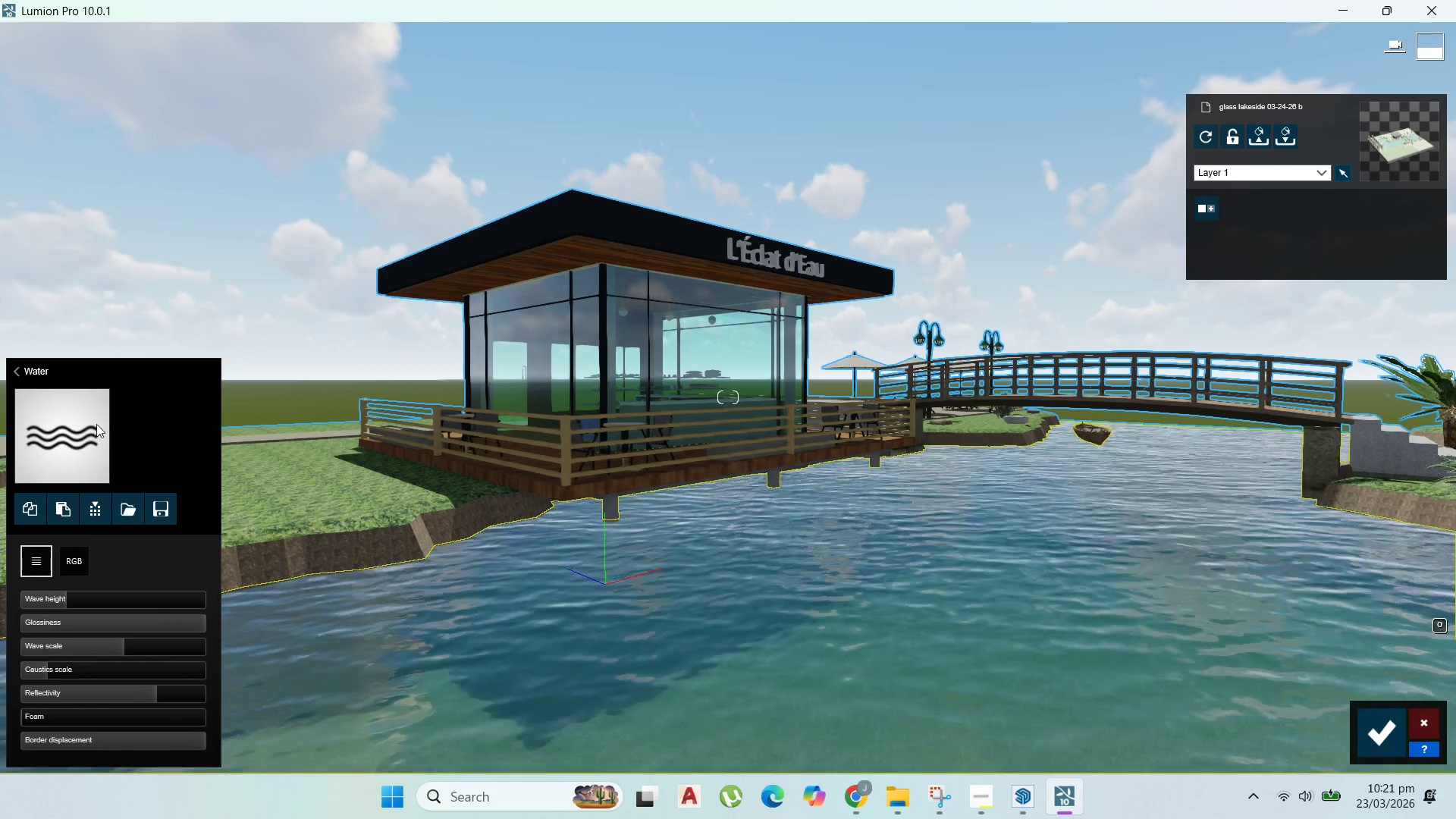 
left_click([90, 423])
 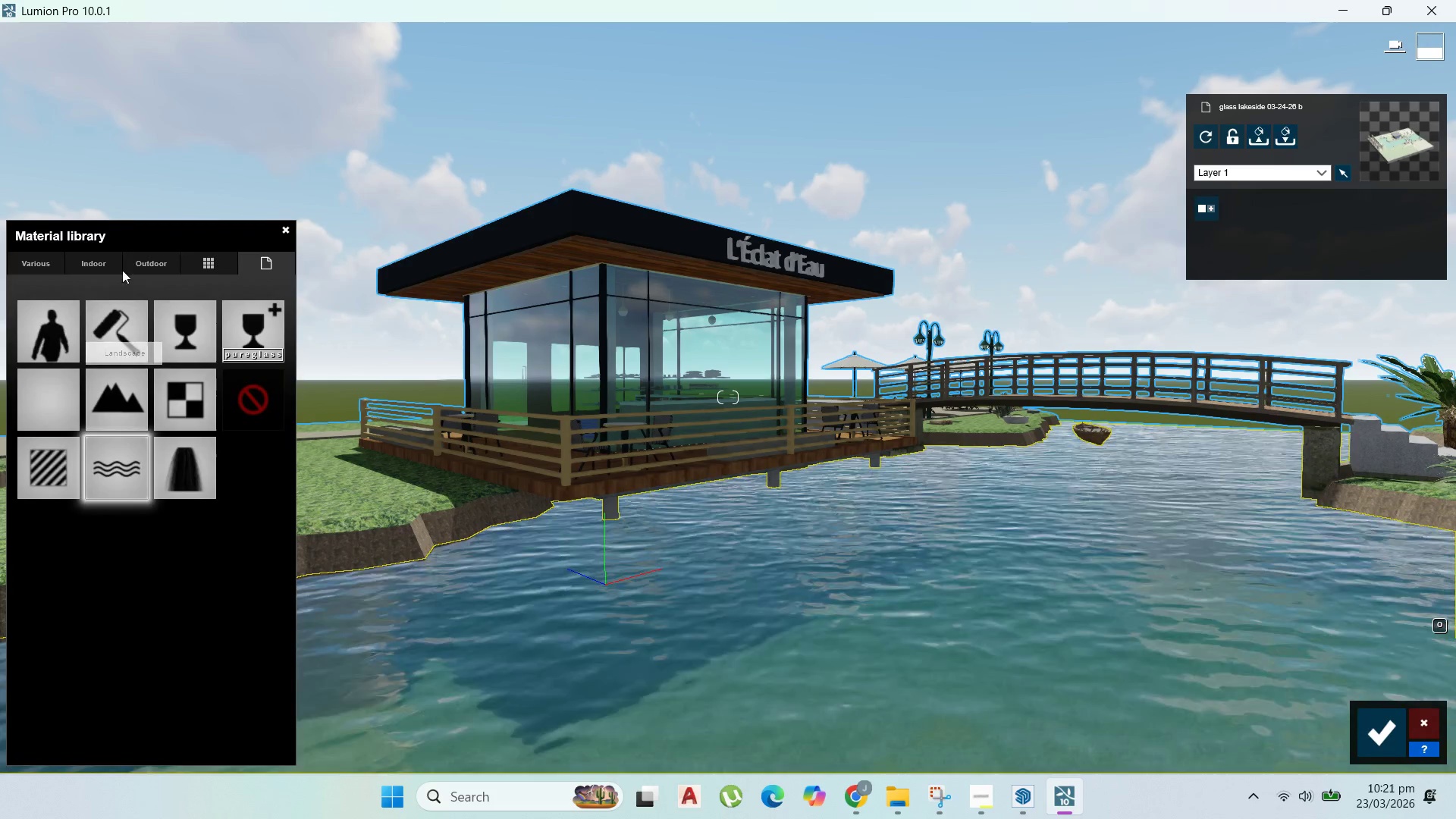 
left_click([144, 263])
 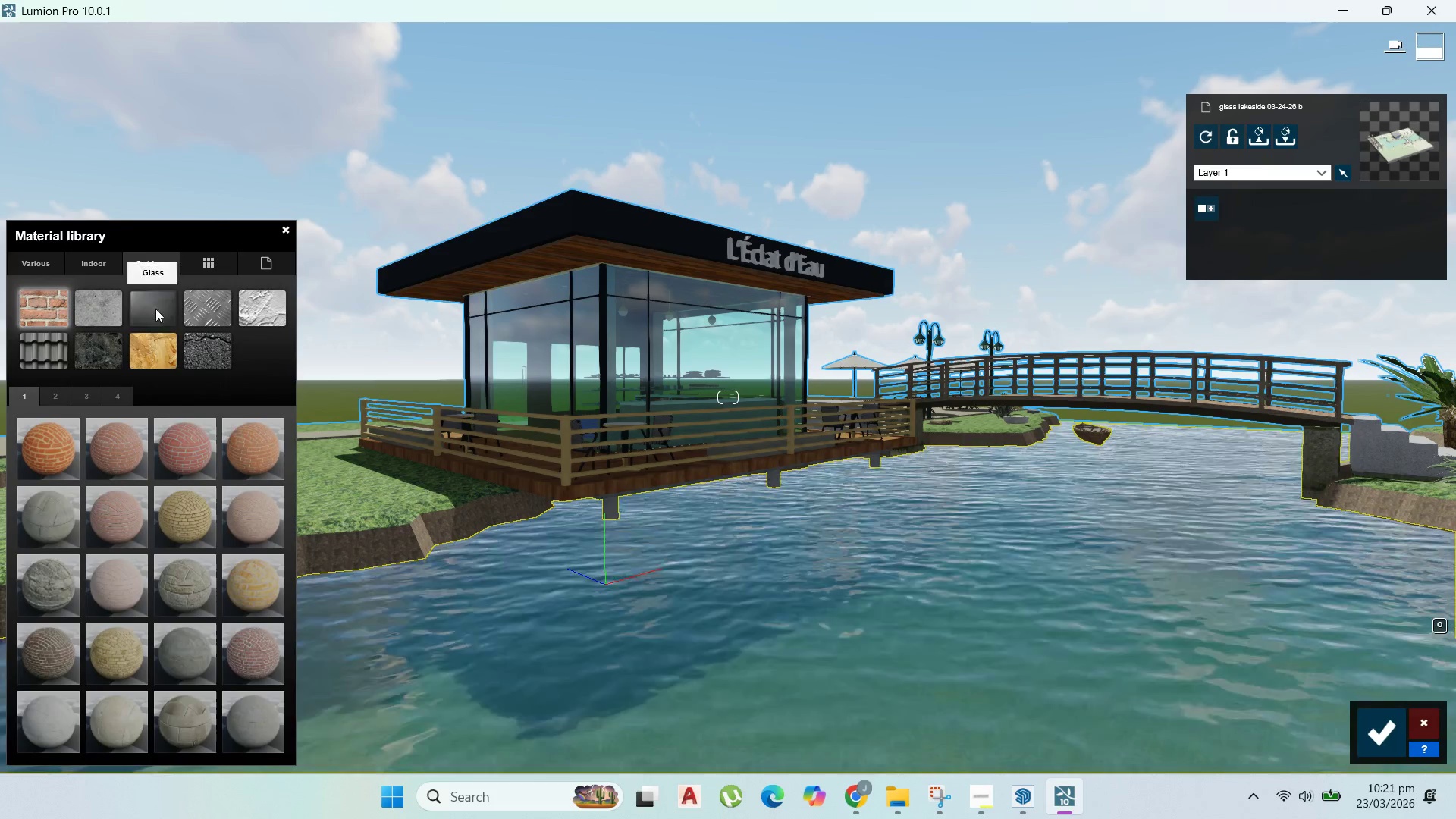 
left_click([105, 259])
 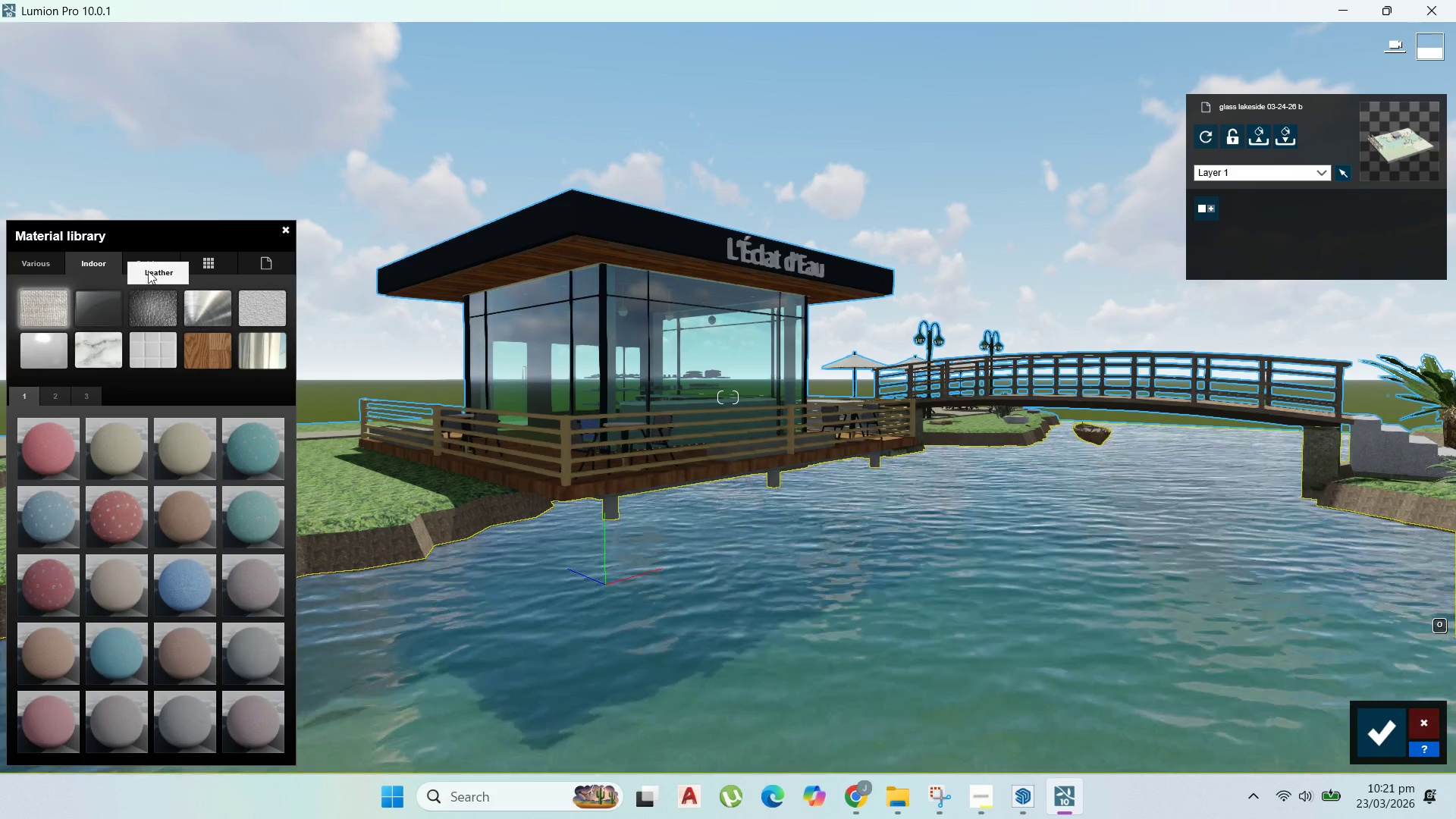 
left_click_drag(start_coordinate=[67, 265], to_coordinate=[59, 264])
 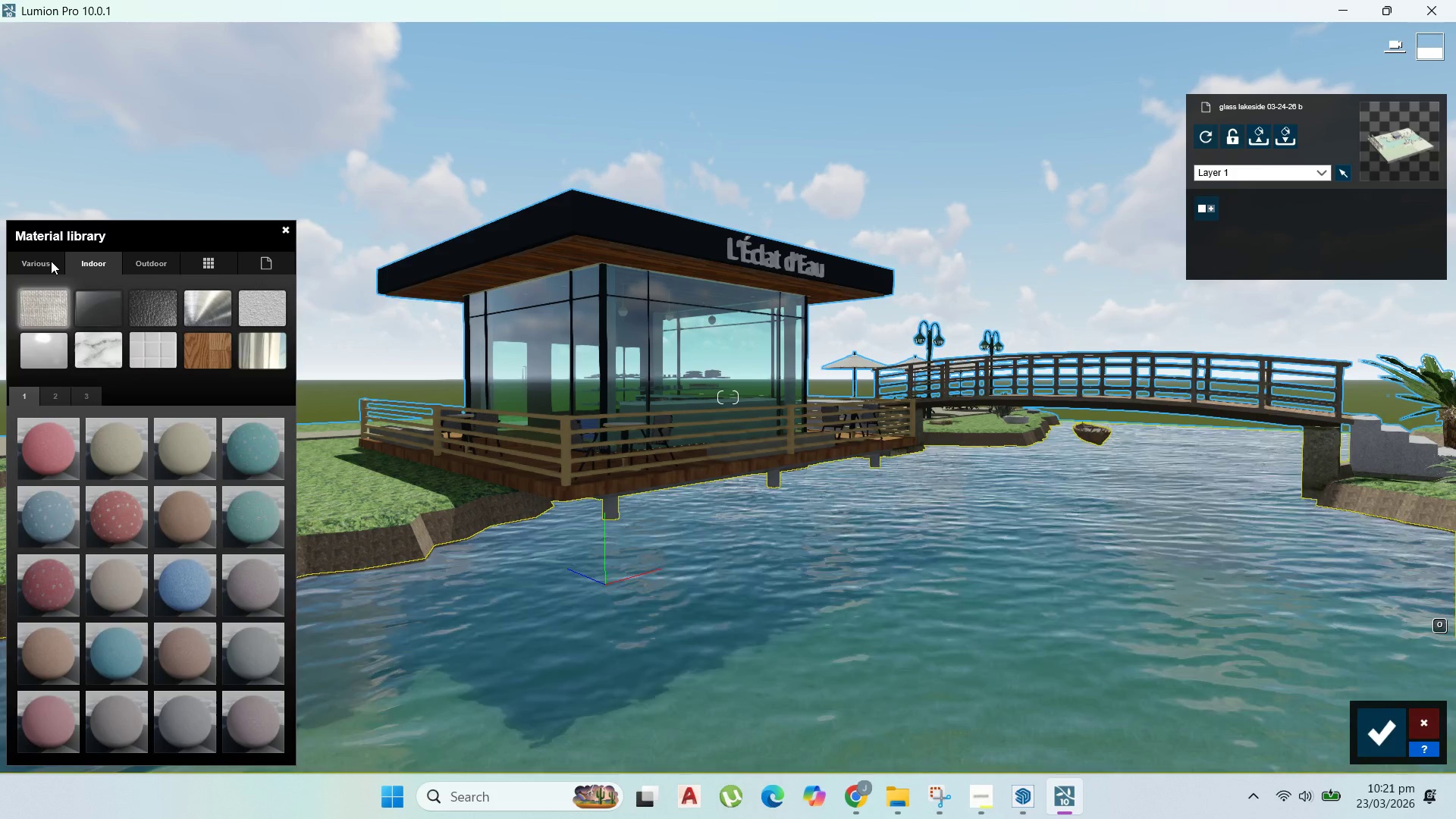 
double_click([51, 261])
 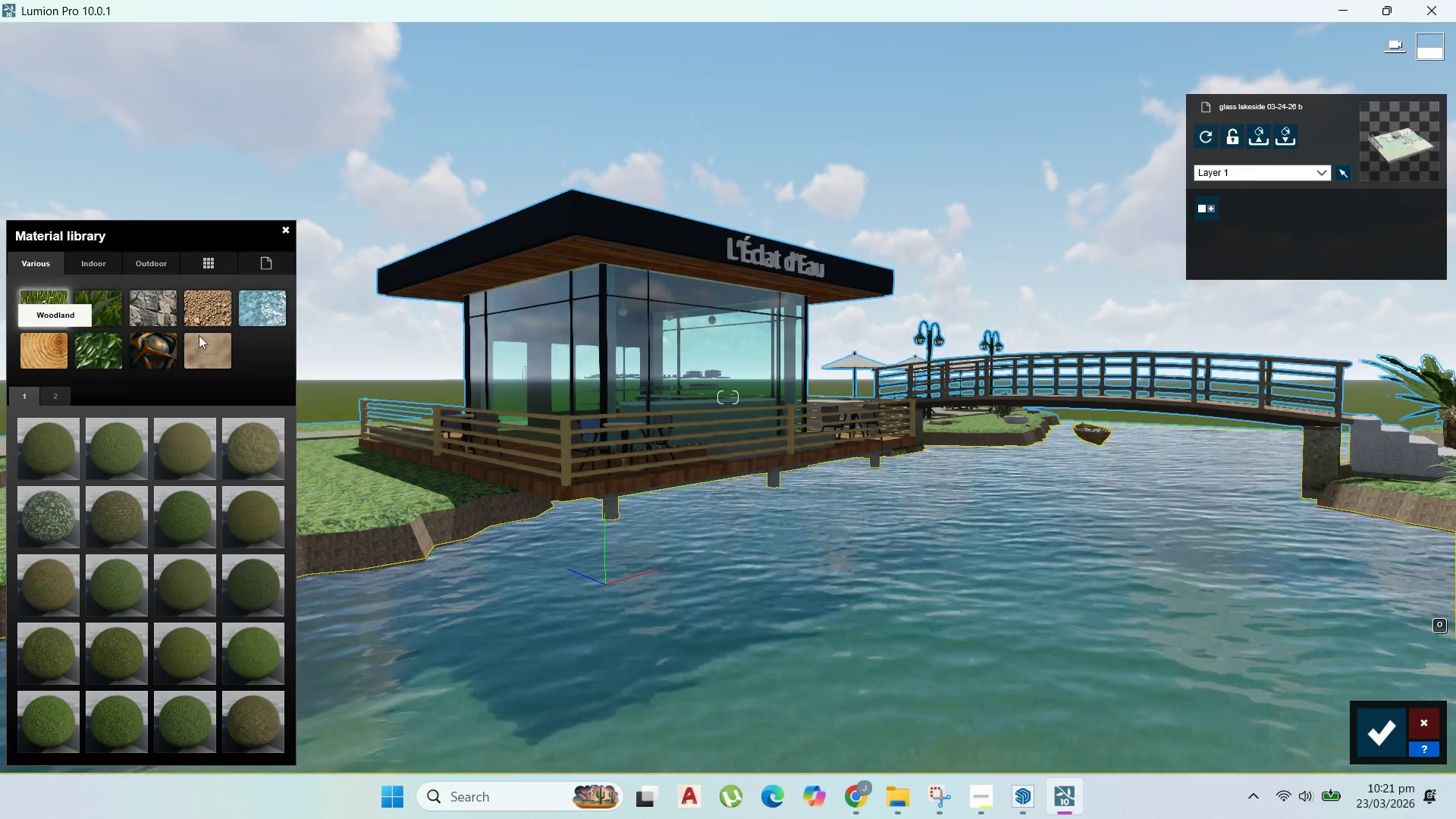 
left_click([256, 307])
 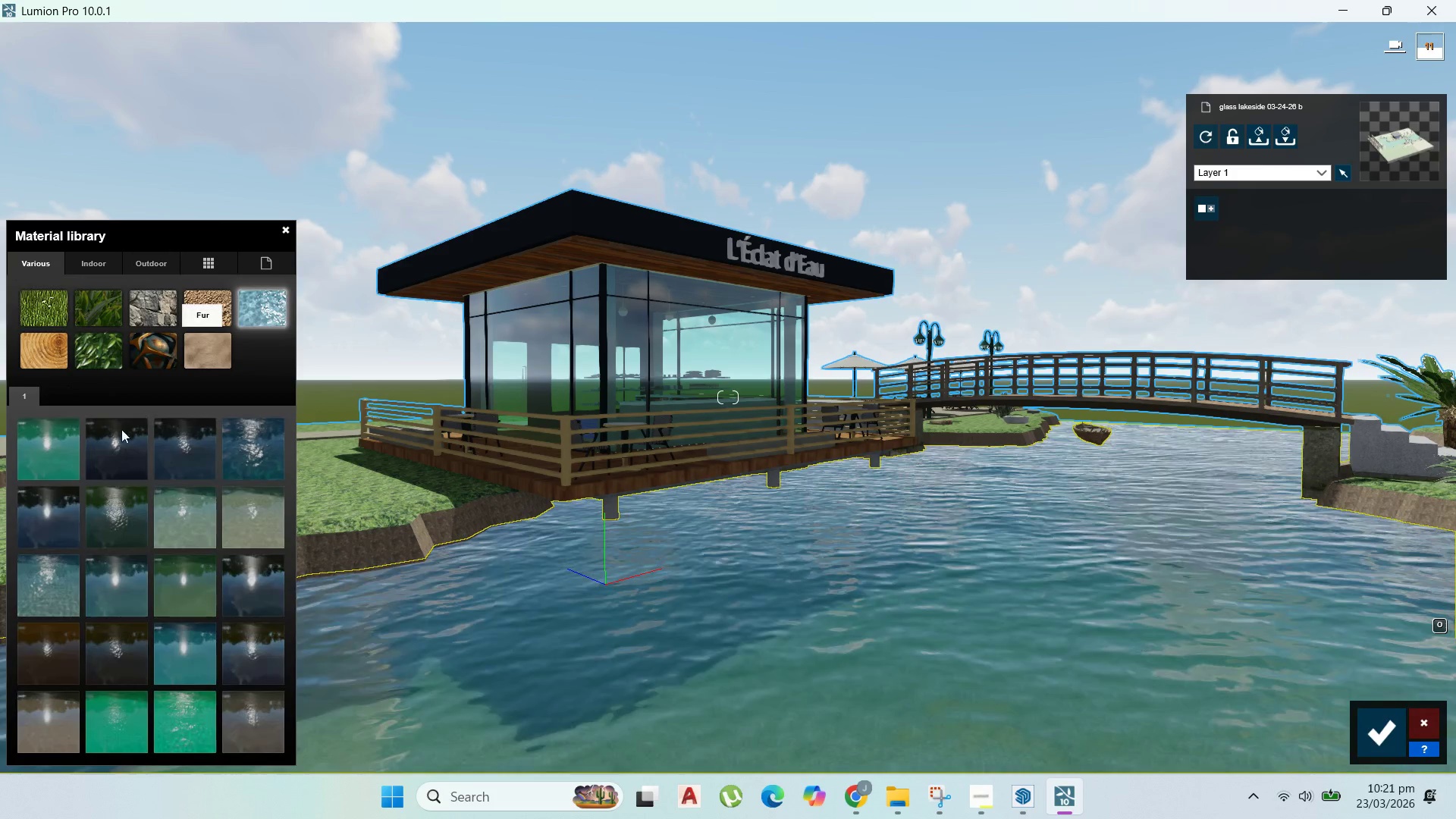 
left_click([121, 449])
 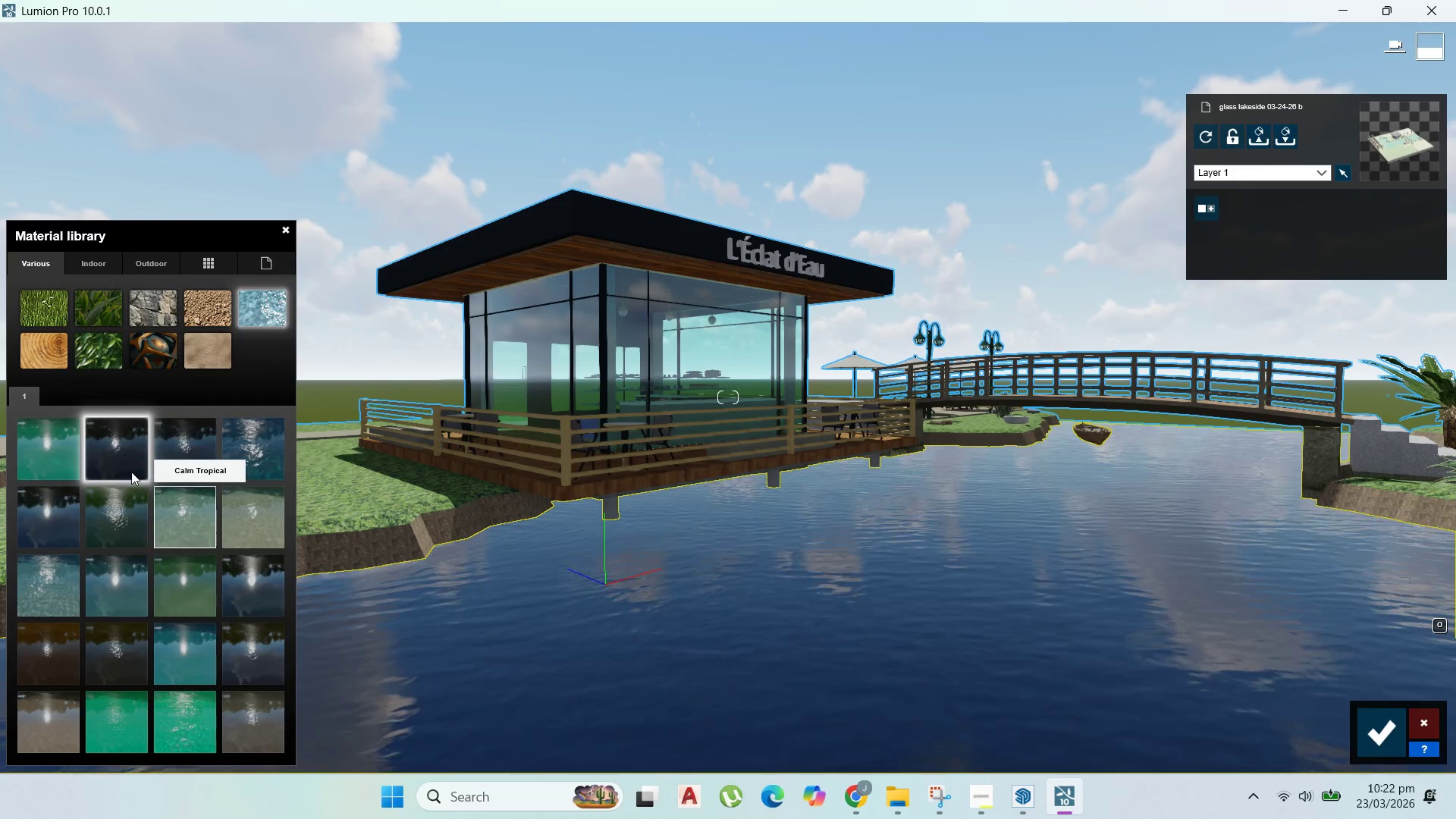 
left_click([209, 454])
 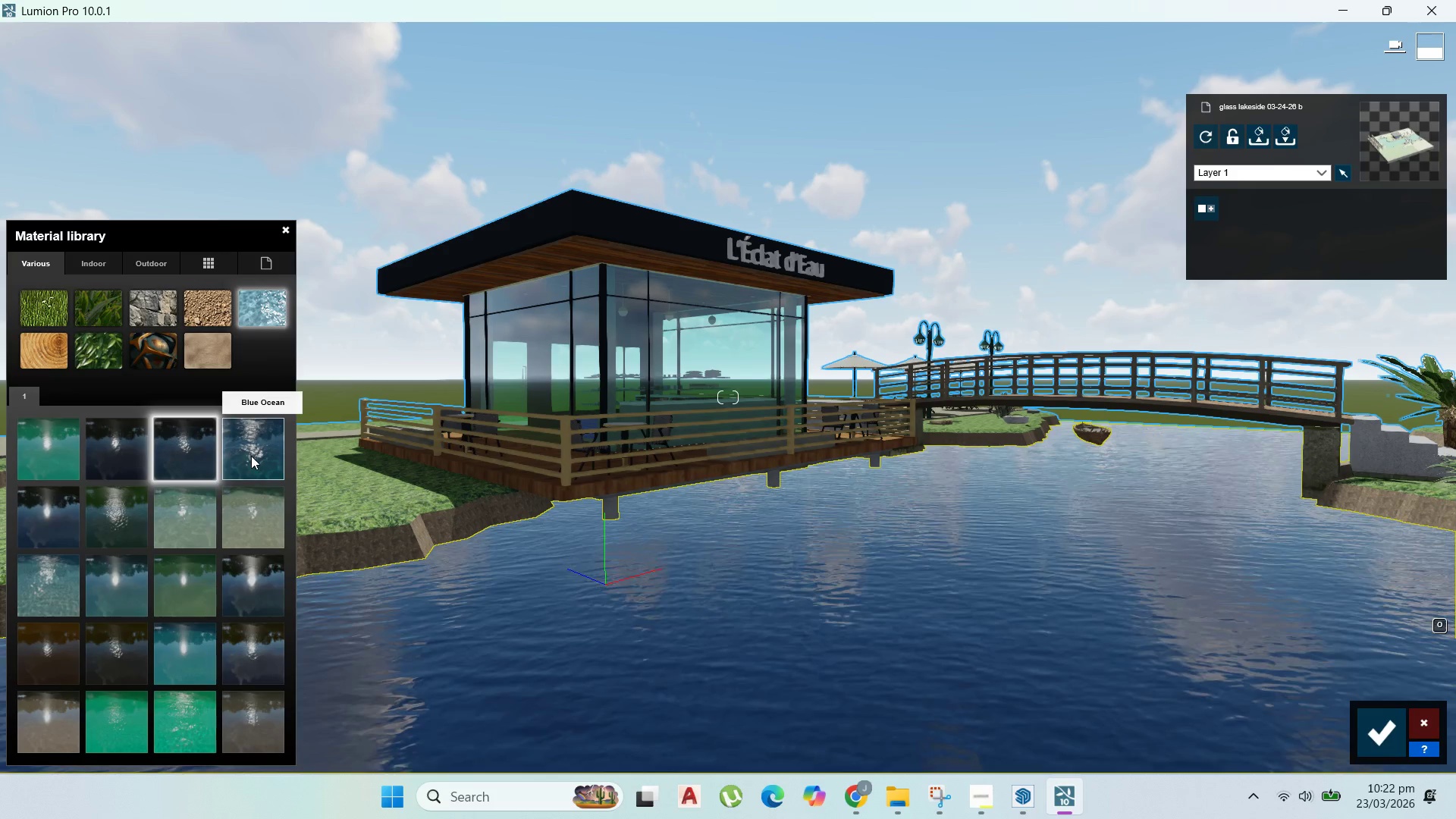 
left_click([253, 457])
 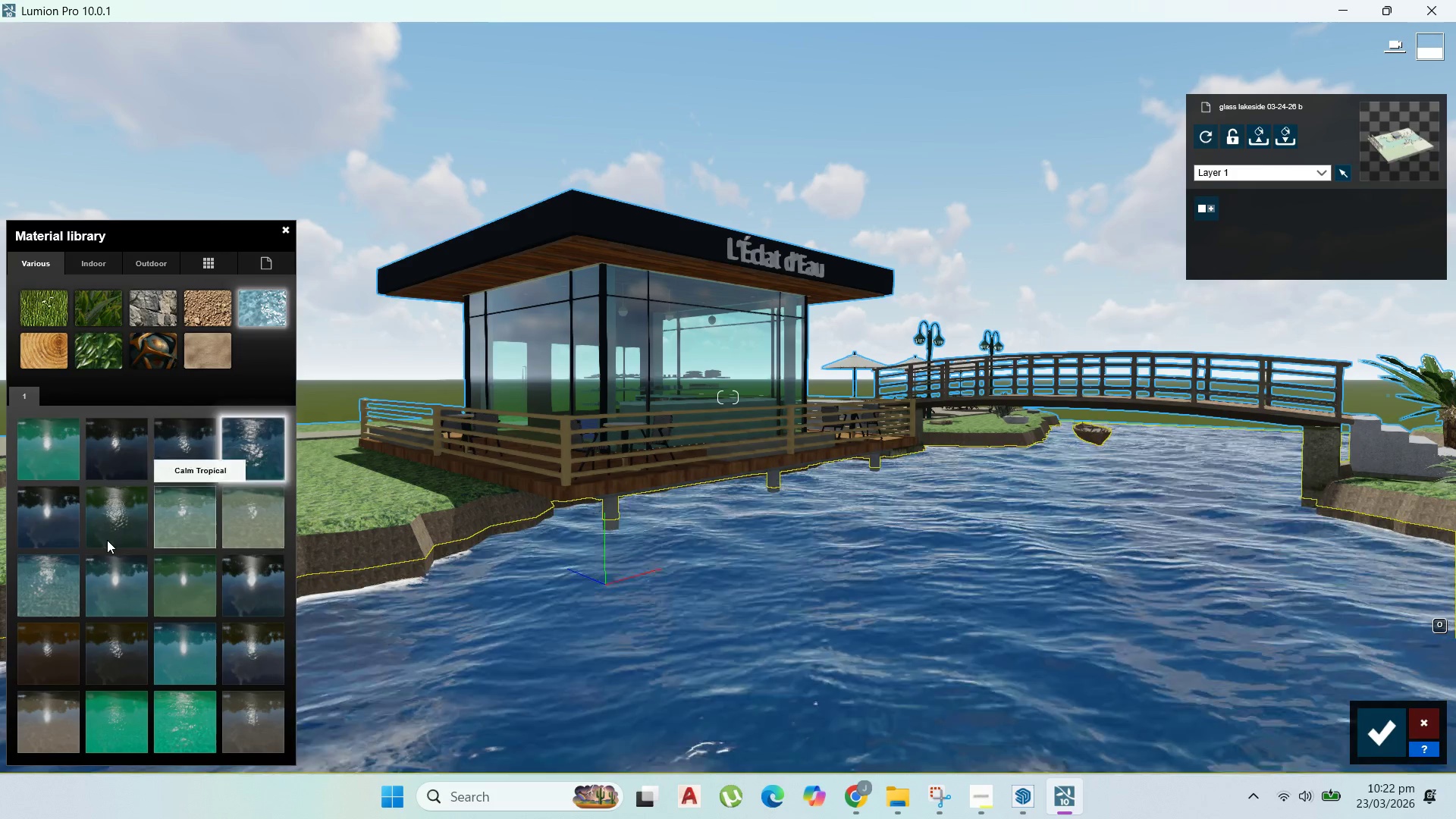 
left_click([107, 540])
 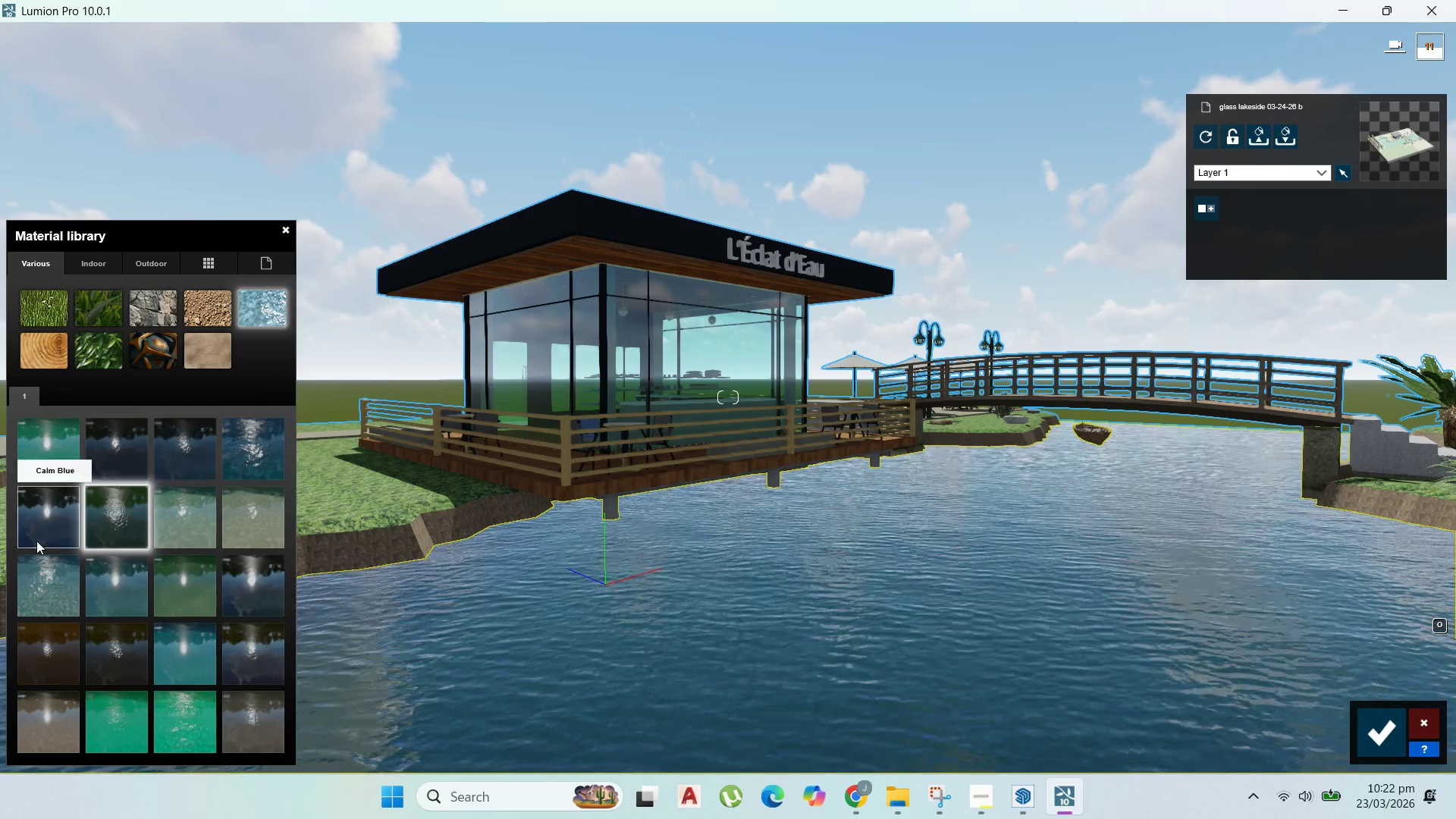 
left_click([39, 539])
 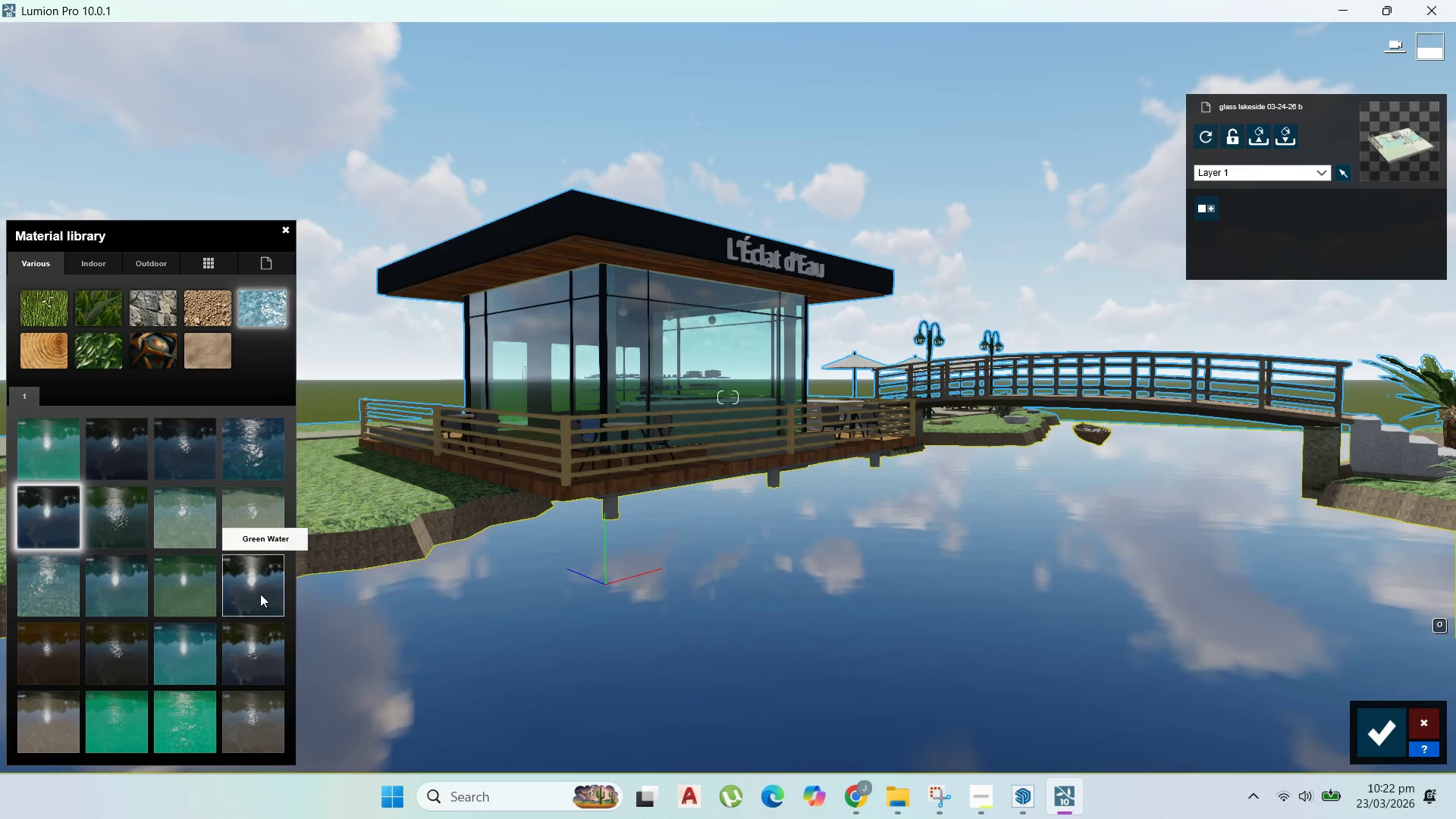 
left_click([260, 594])
 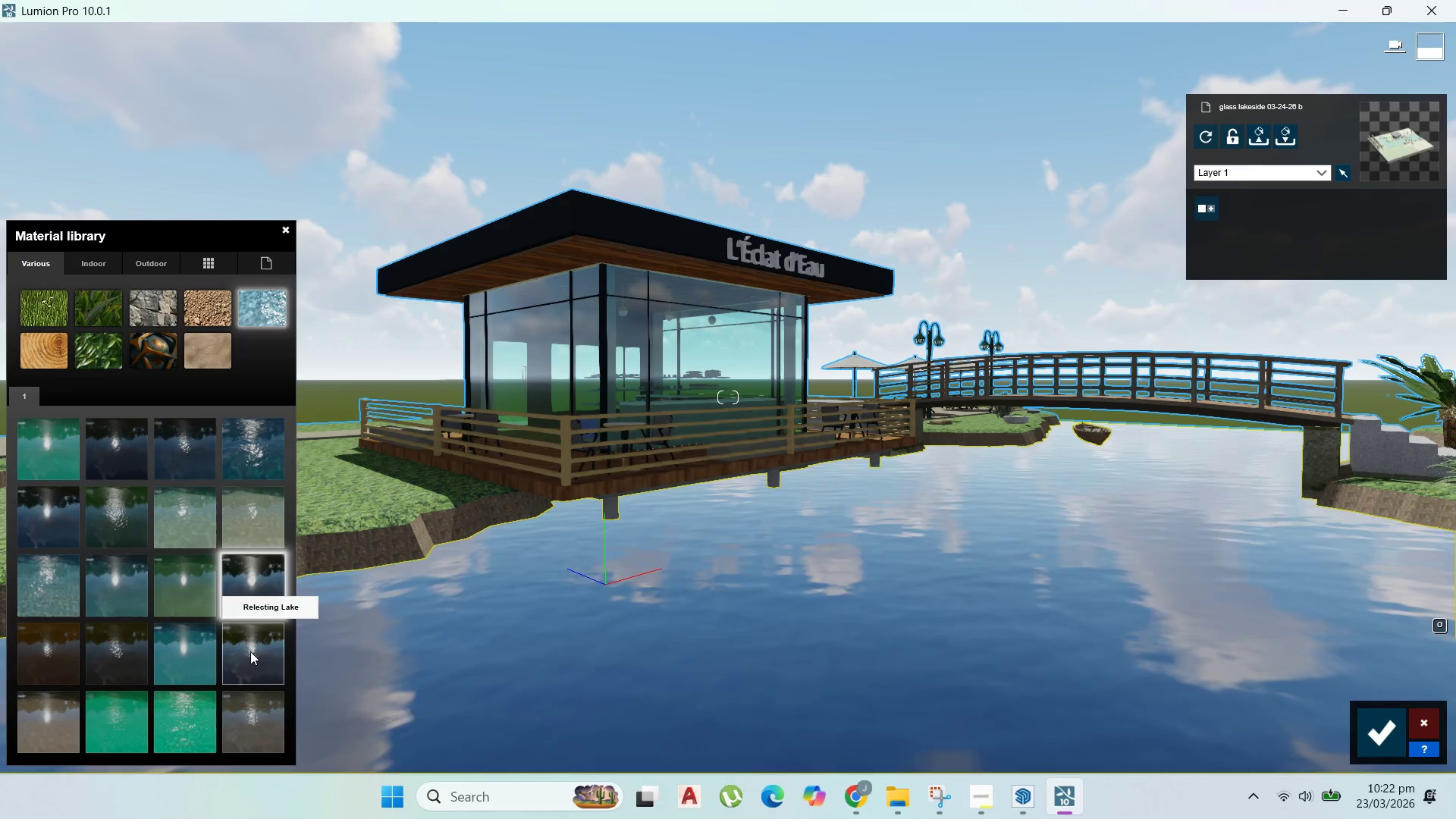 
left_click([250, 651])
 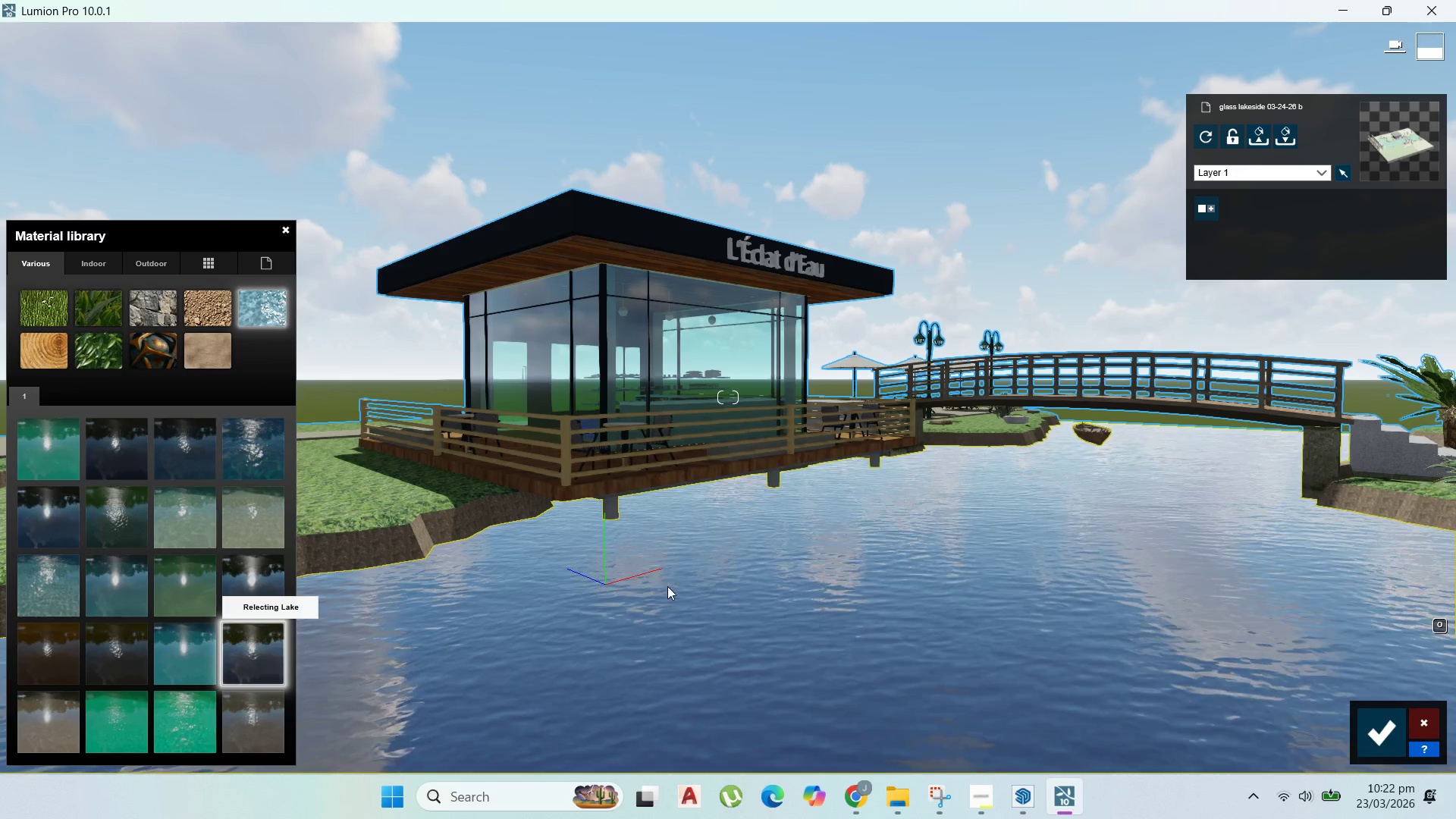 
scroll: coordinate [705, 586], scroll_direction: up, amount: 1.0
 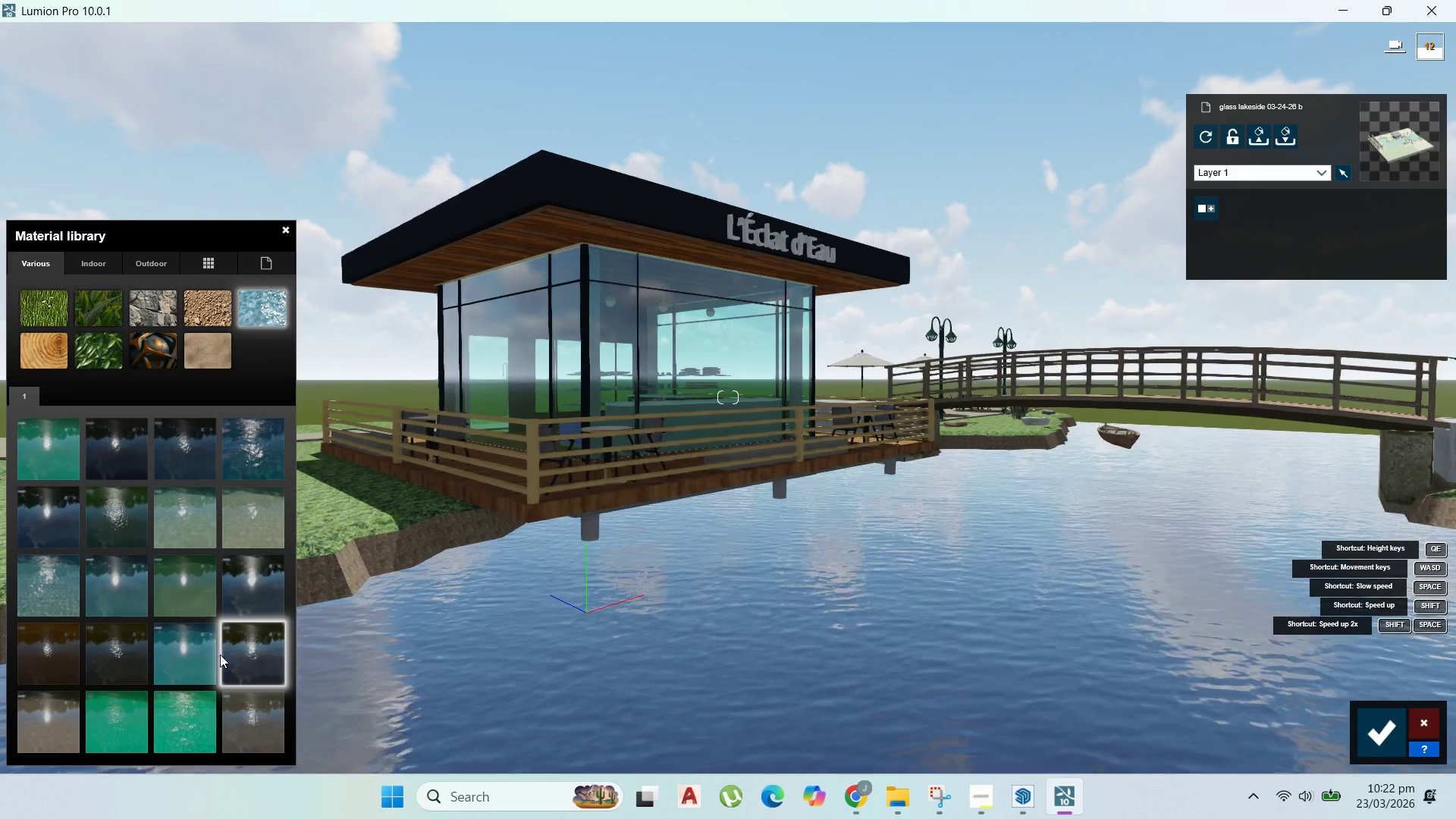 
mouse_move([114, 663])
 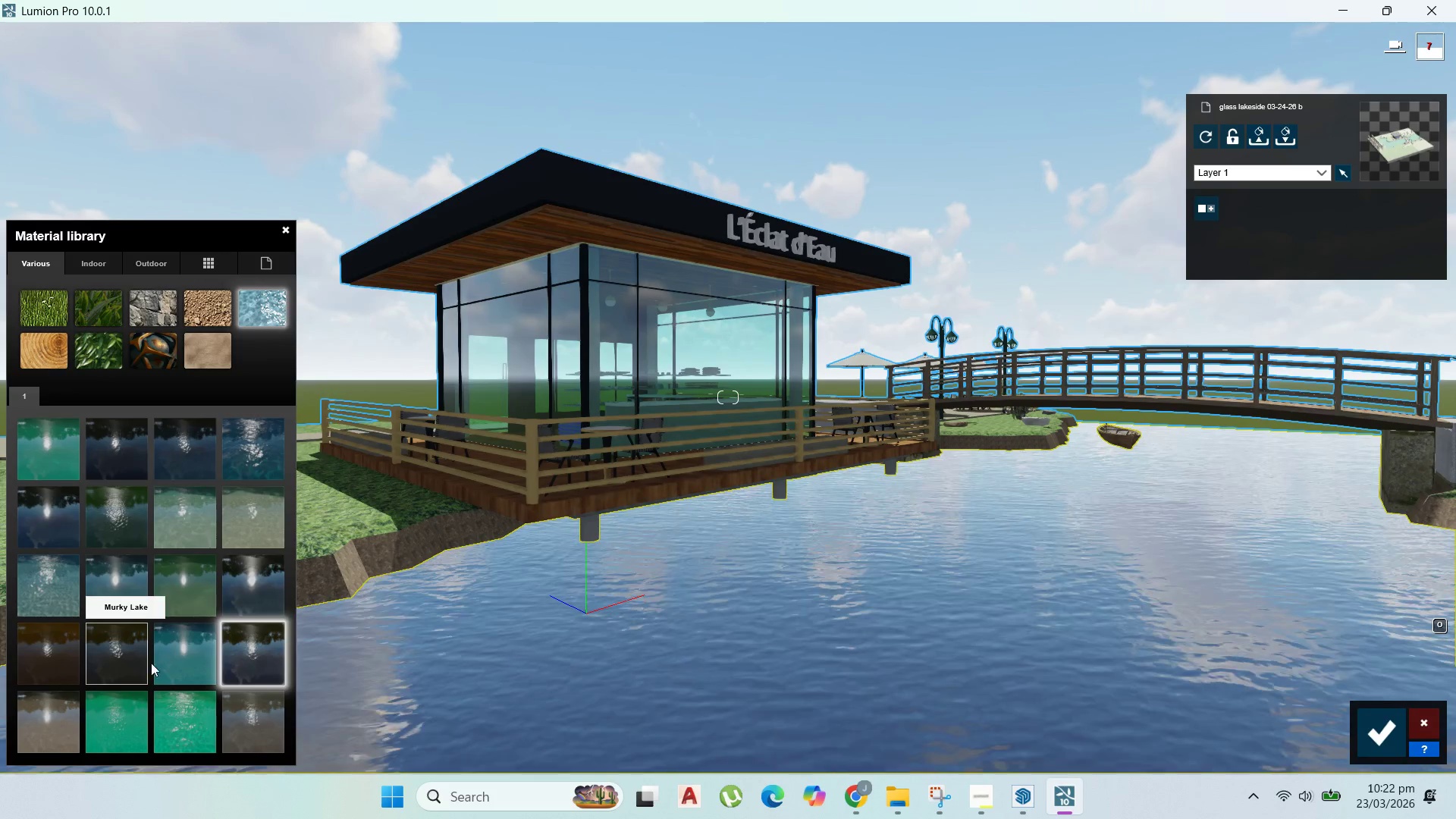 
mouse_move([163, 663])
 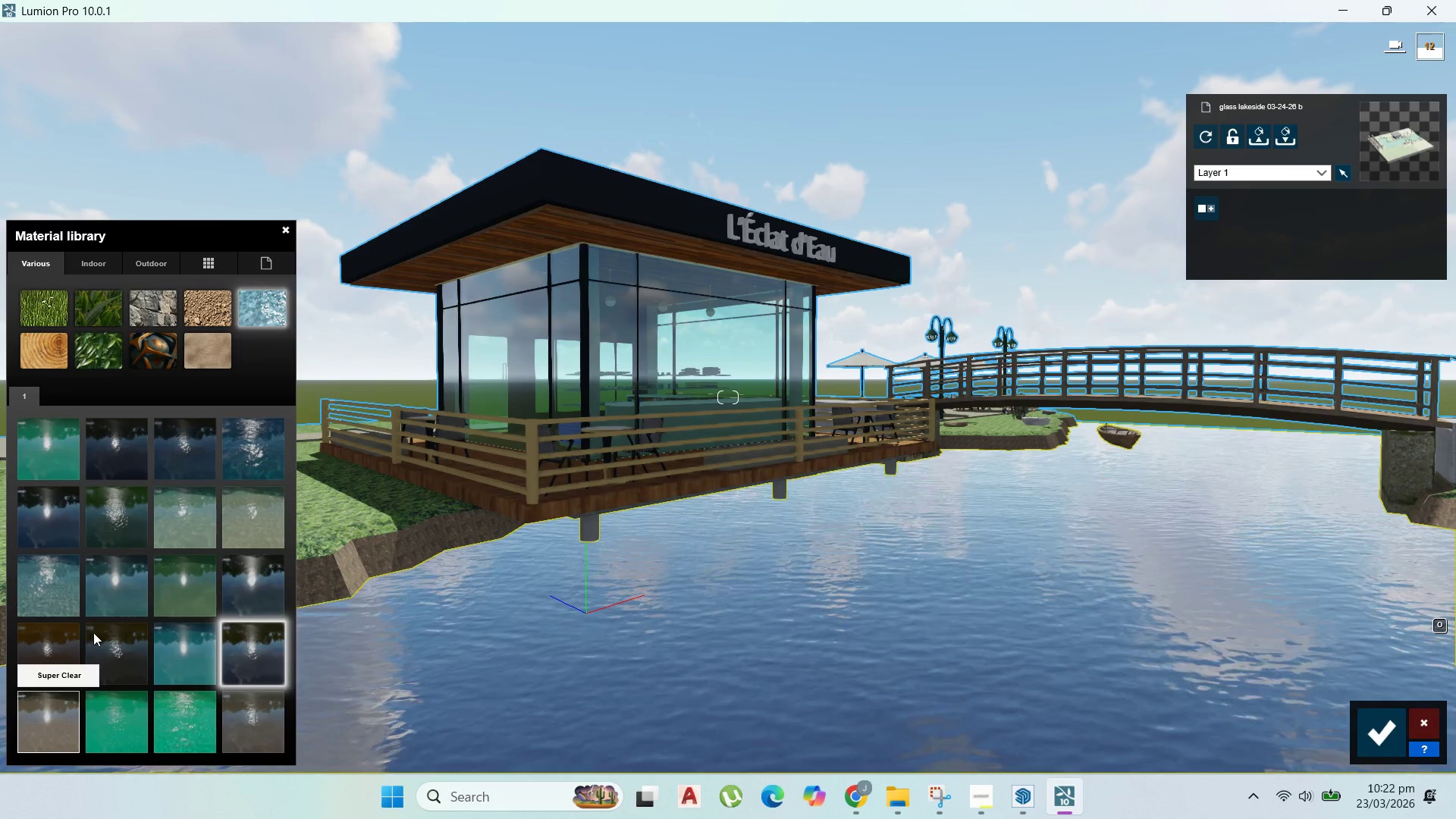 
left_click([102, 633])
 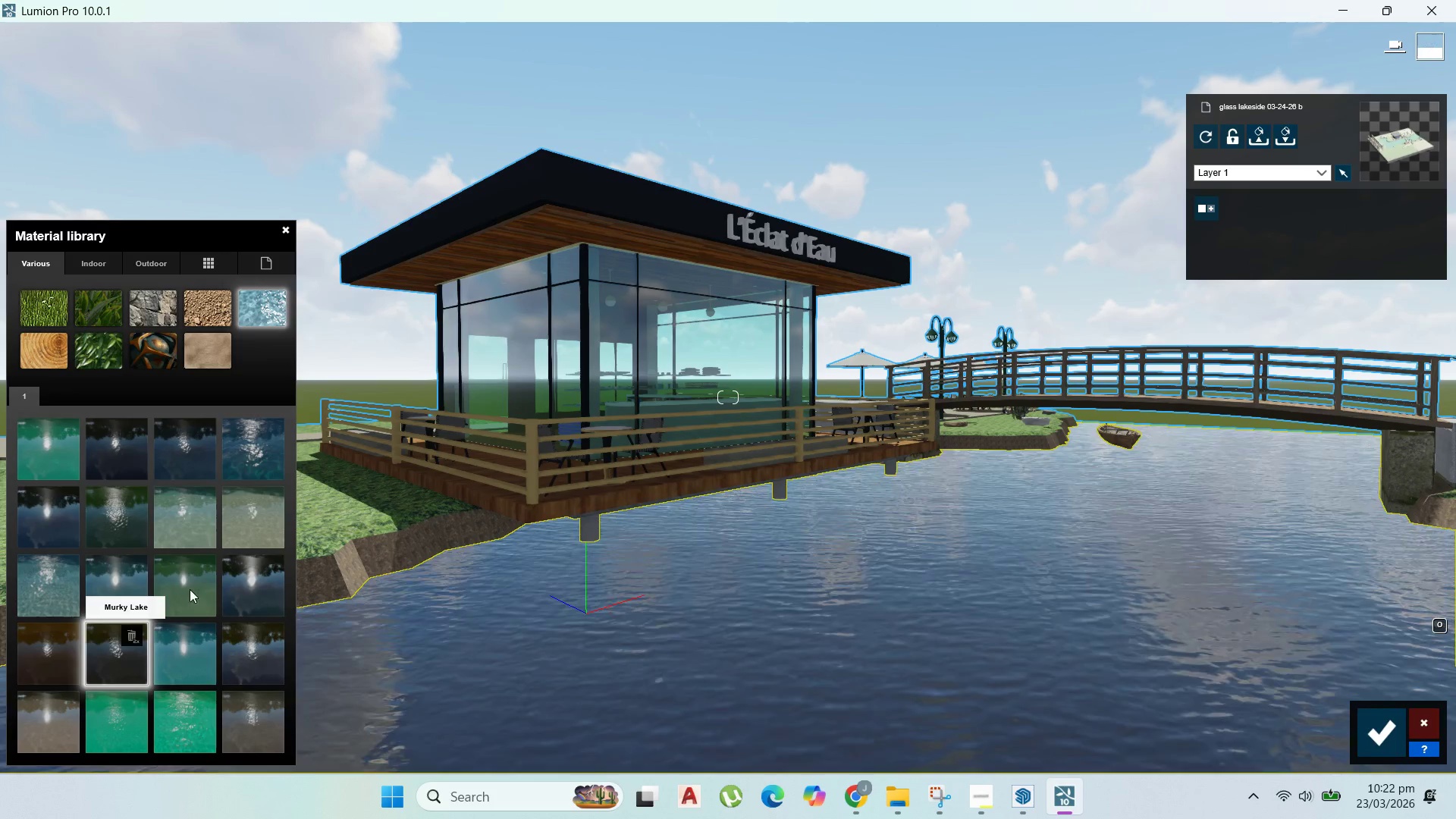 
scroll: coordinate [797, 480], scroll_direction: down, amount: 2.0
 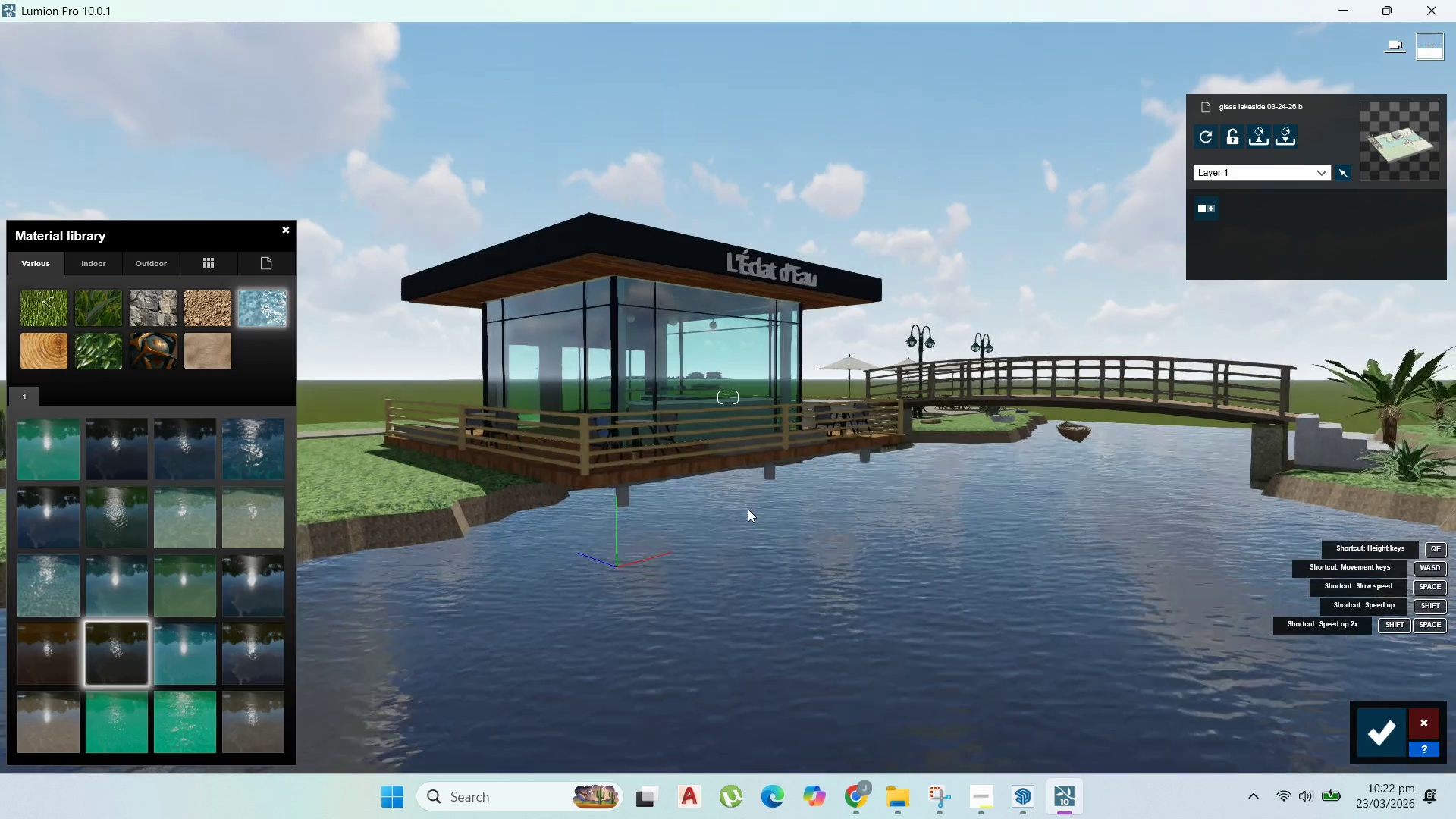 
scroll: coordinate [748, 509], scroll_direction: up, amount: 1.0
 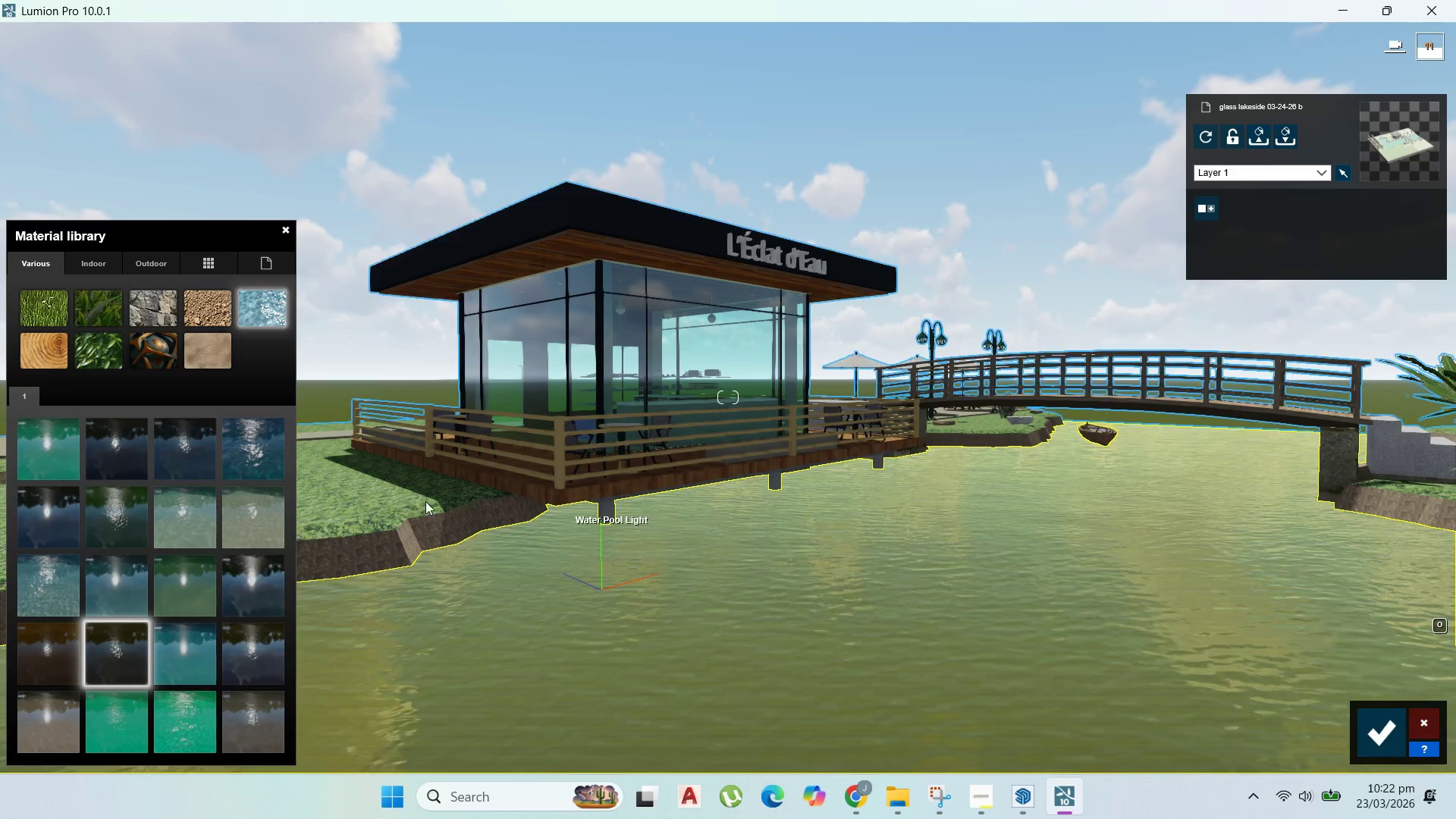 
left_click([412, 503])
 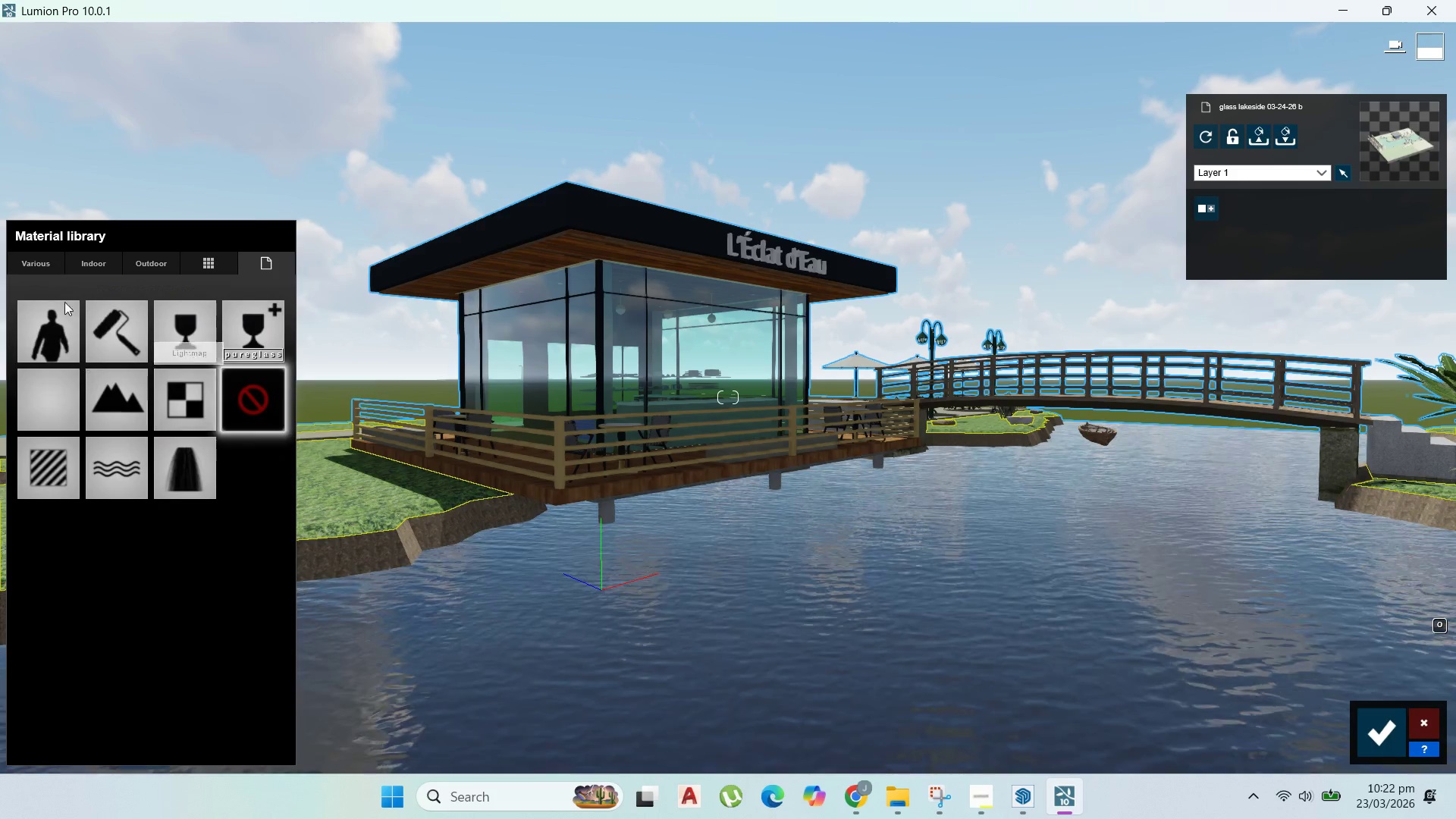 
left_click([48, 260])
 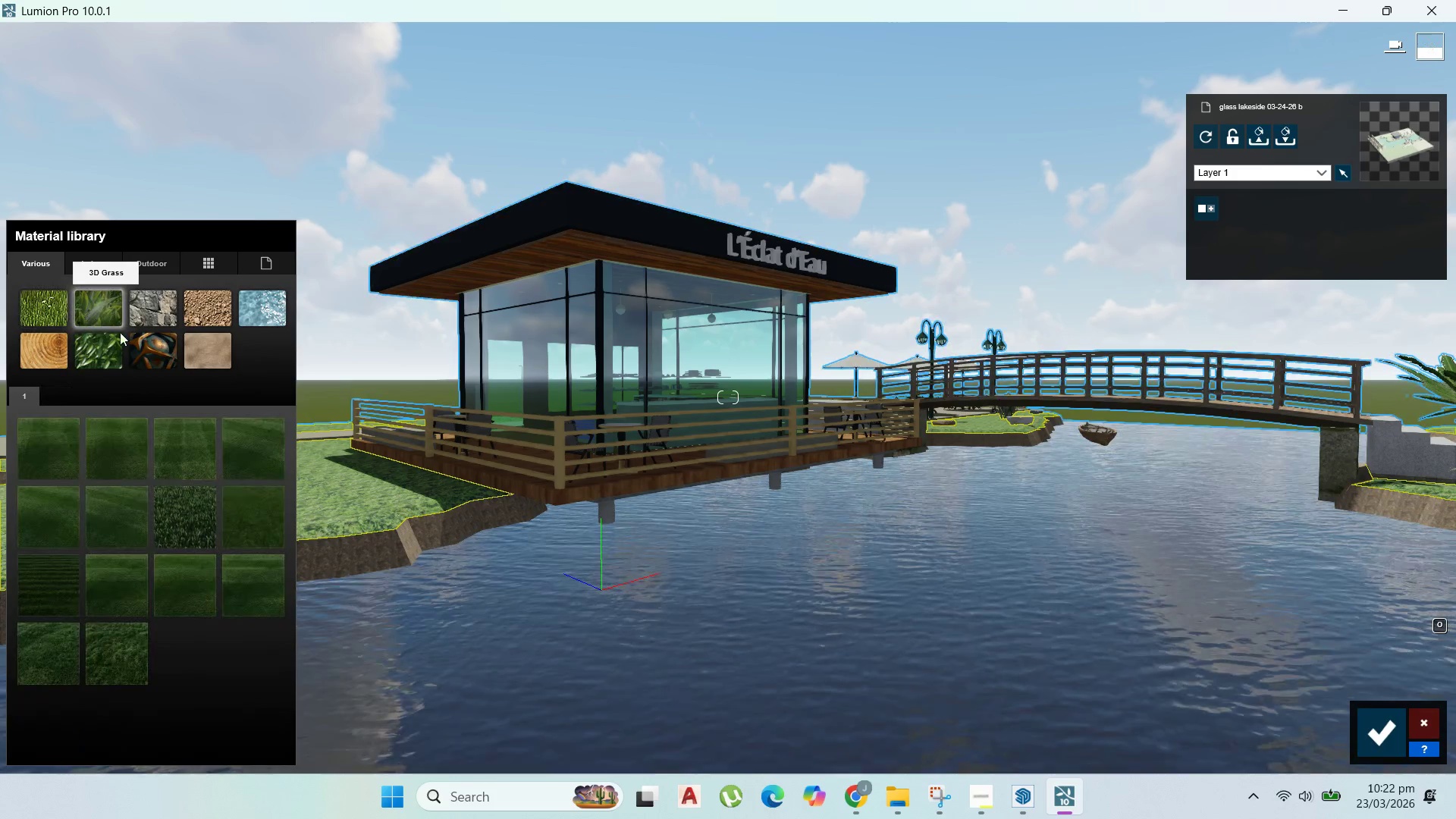 
left_click([55, 646])
 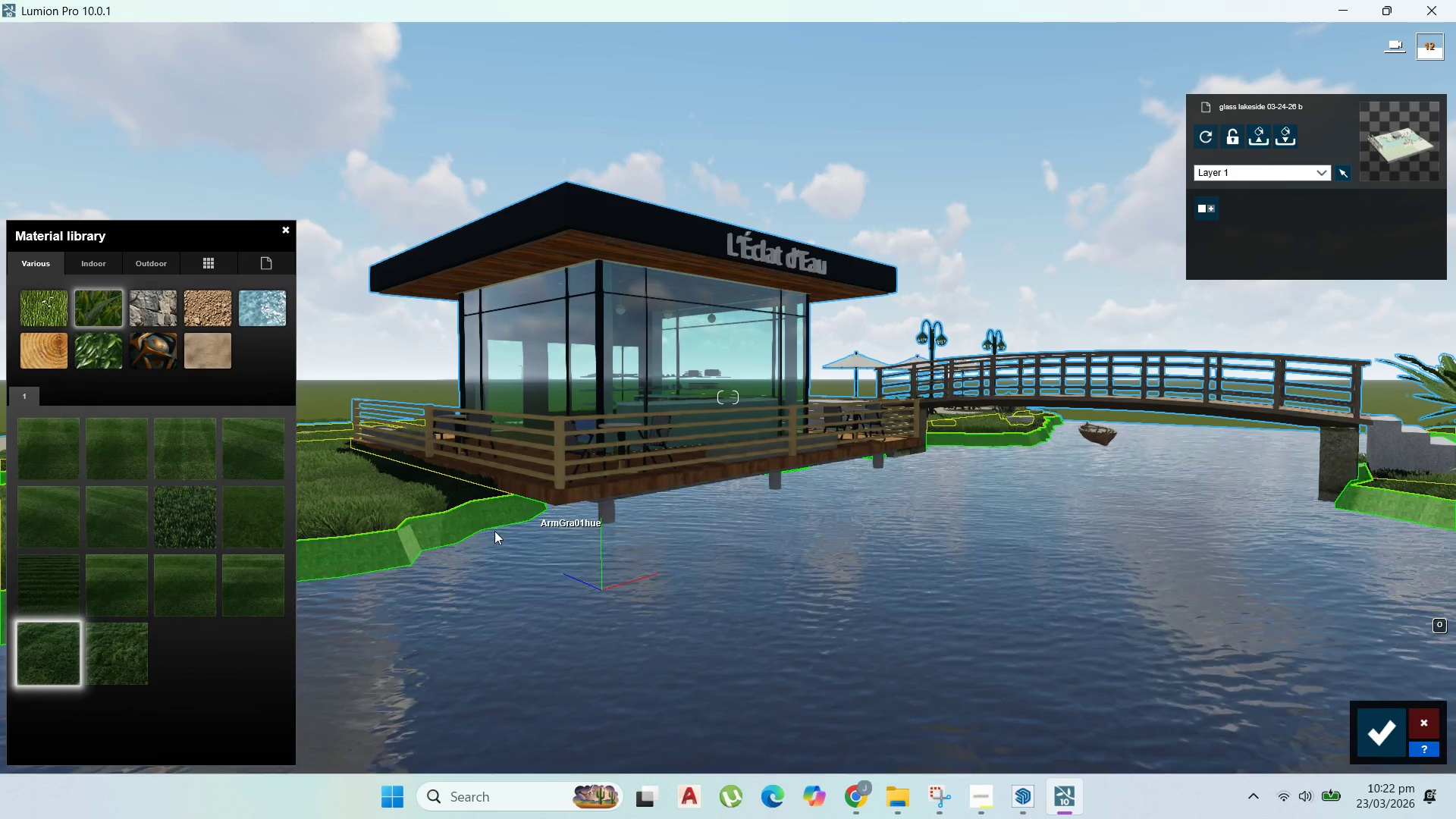 
scroll: coordinate [293, 465], scroll_direction: up, amount: 1.0
 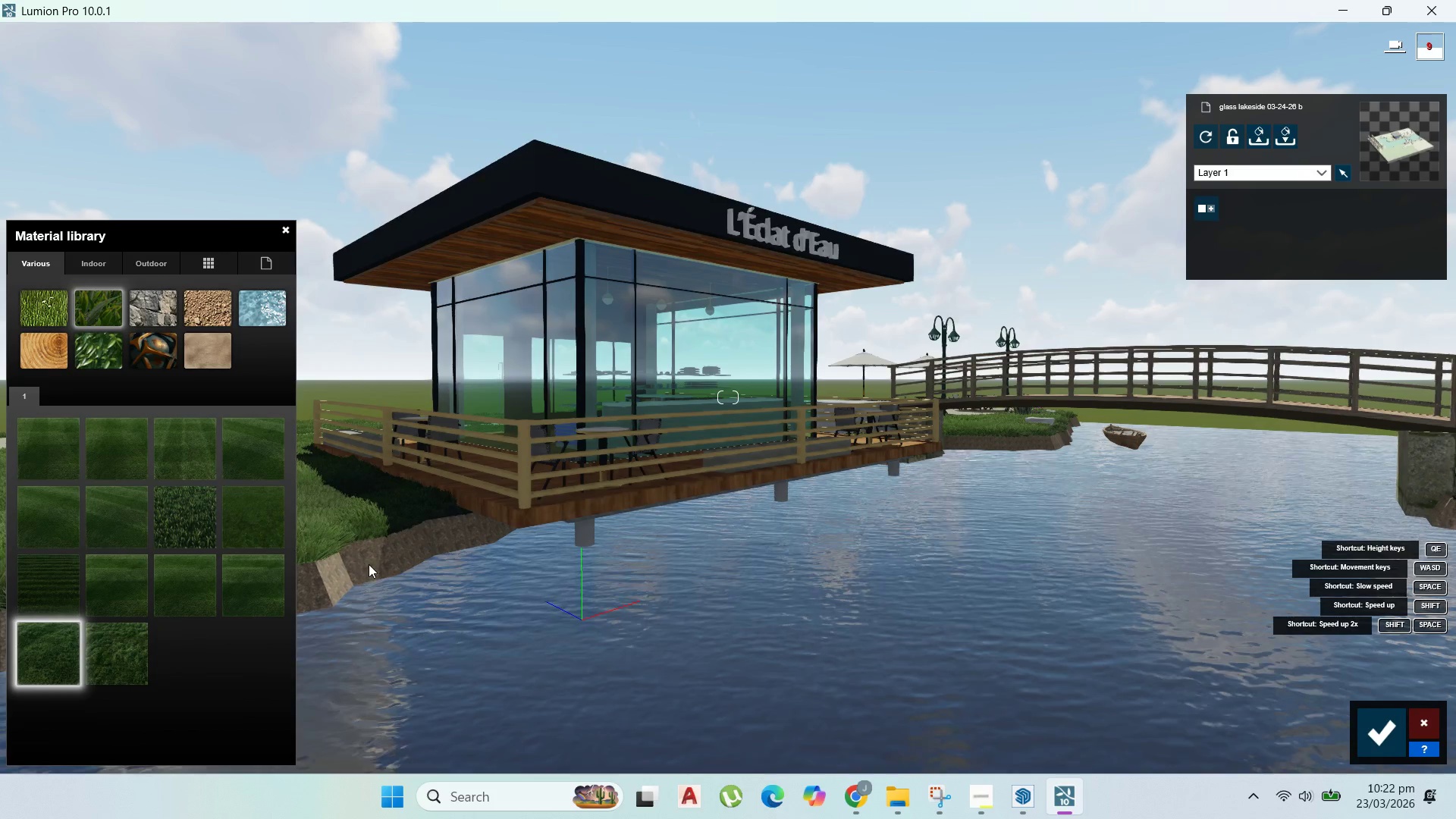 
left_click([369, 564])
 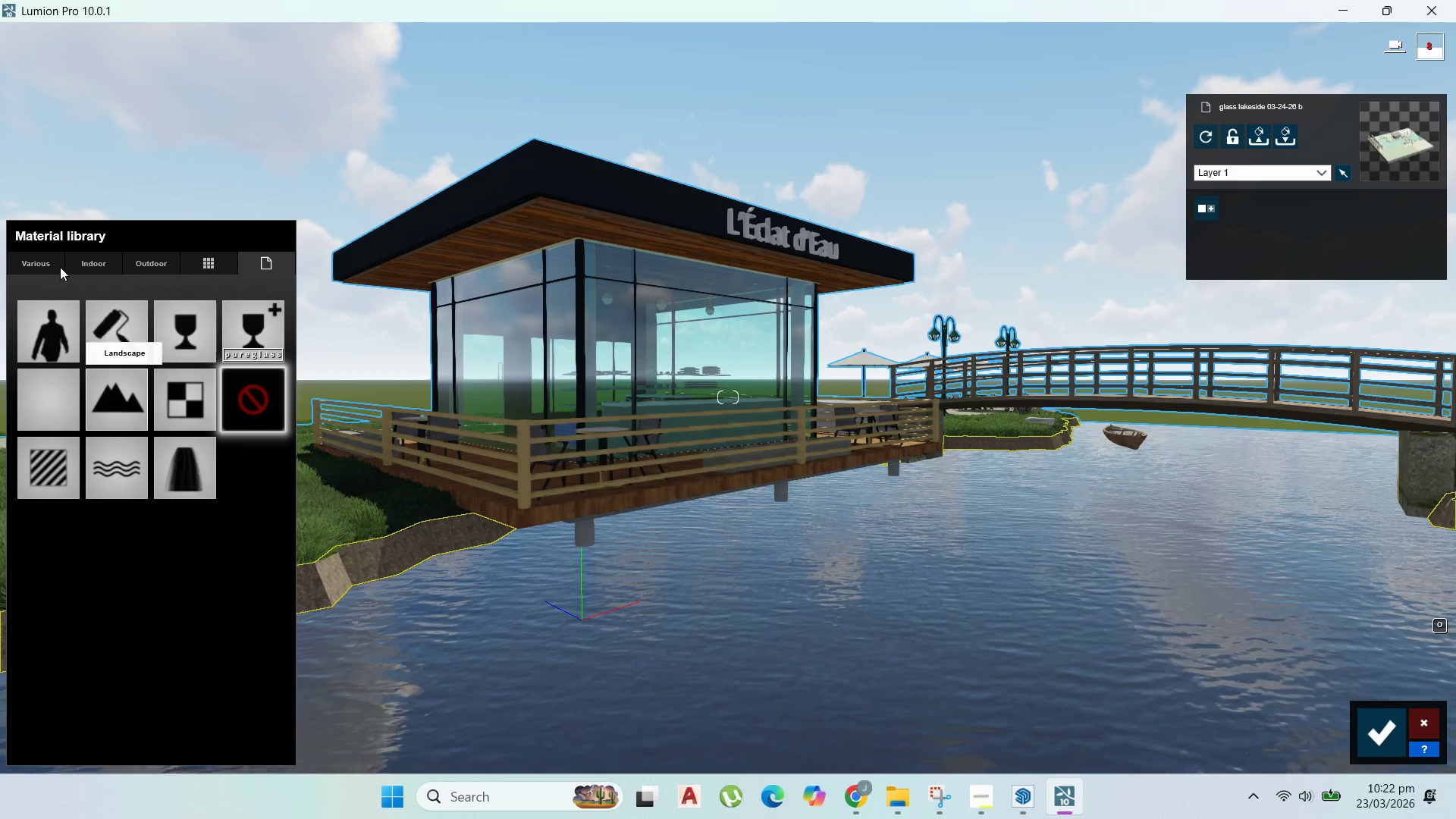 
left_click([49, 266])
 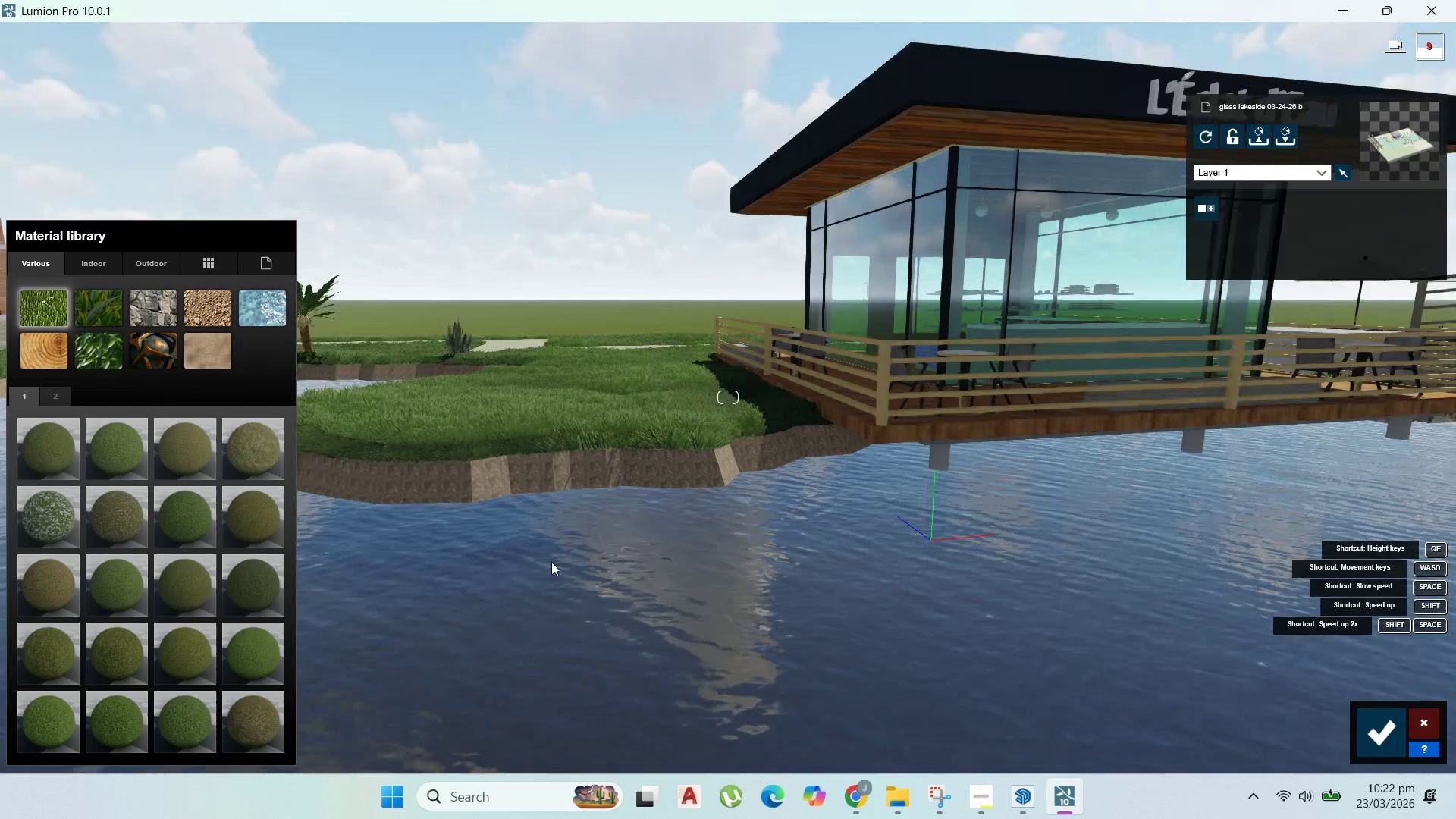 
scroll: coordinate [607, 493], scroll_direction: up, amount: 3.0
 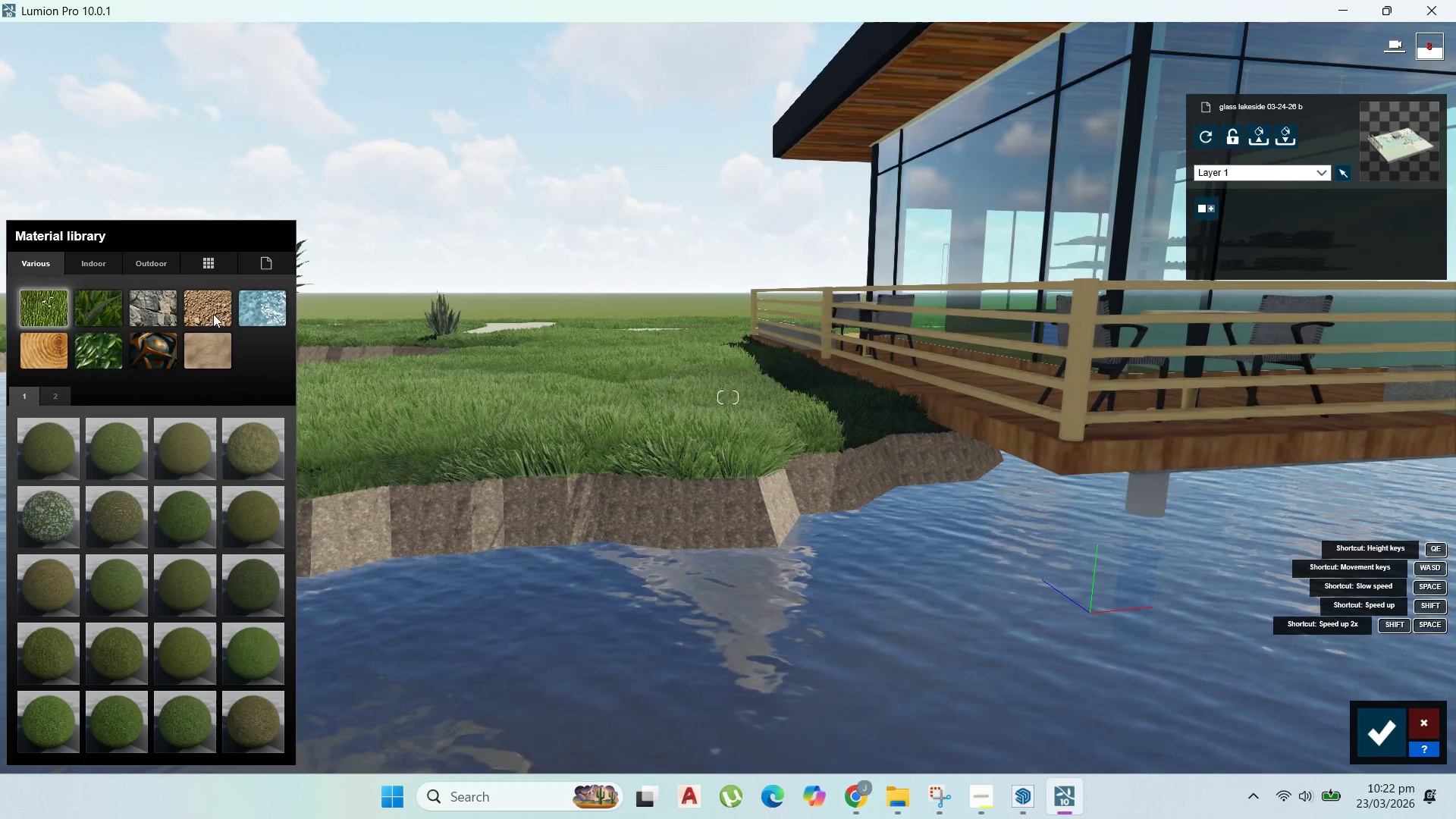 
left_click([151, 305])
 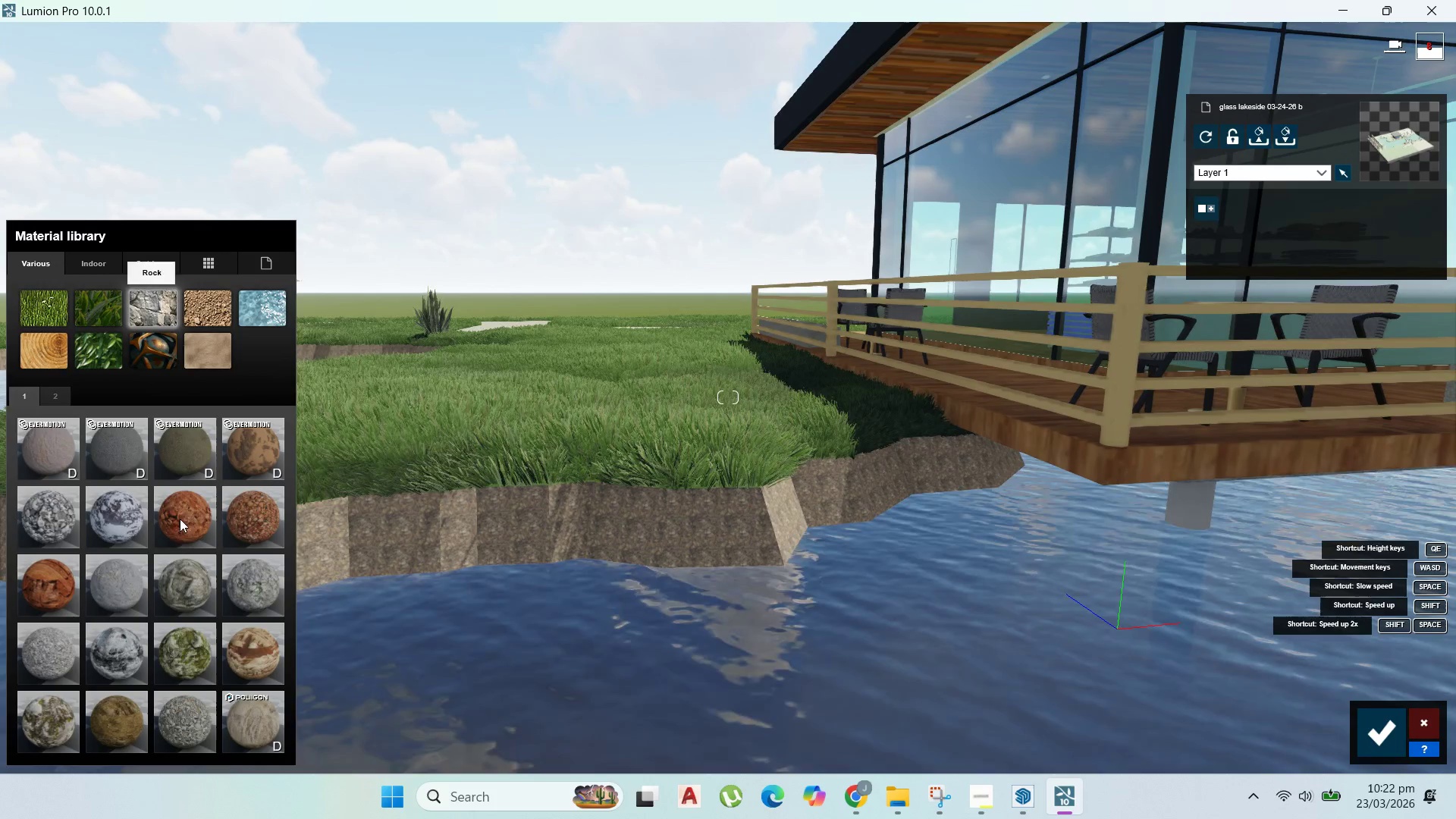 
left_click([182, 566])
 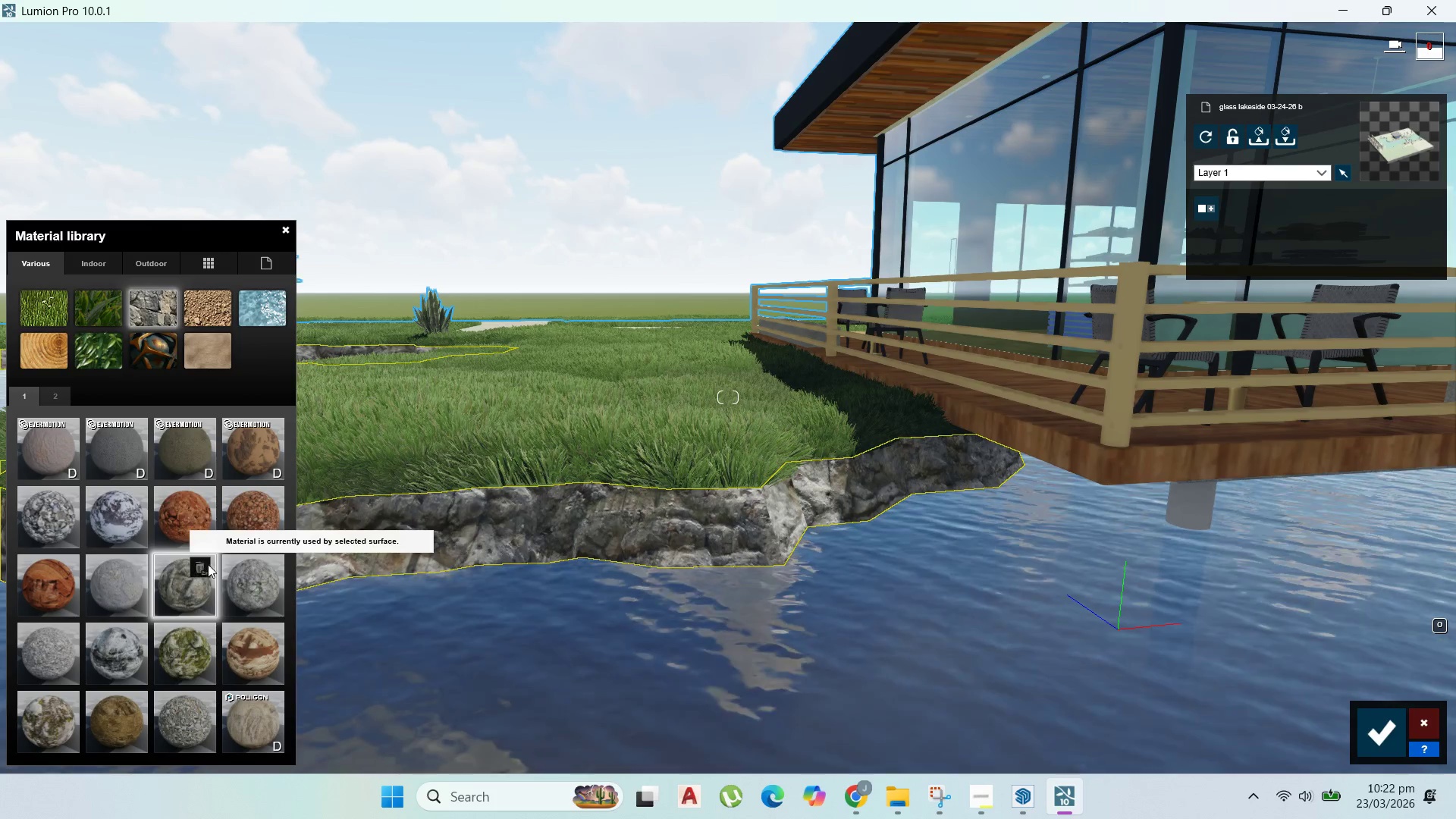 
left_click([238, 592])
 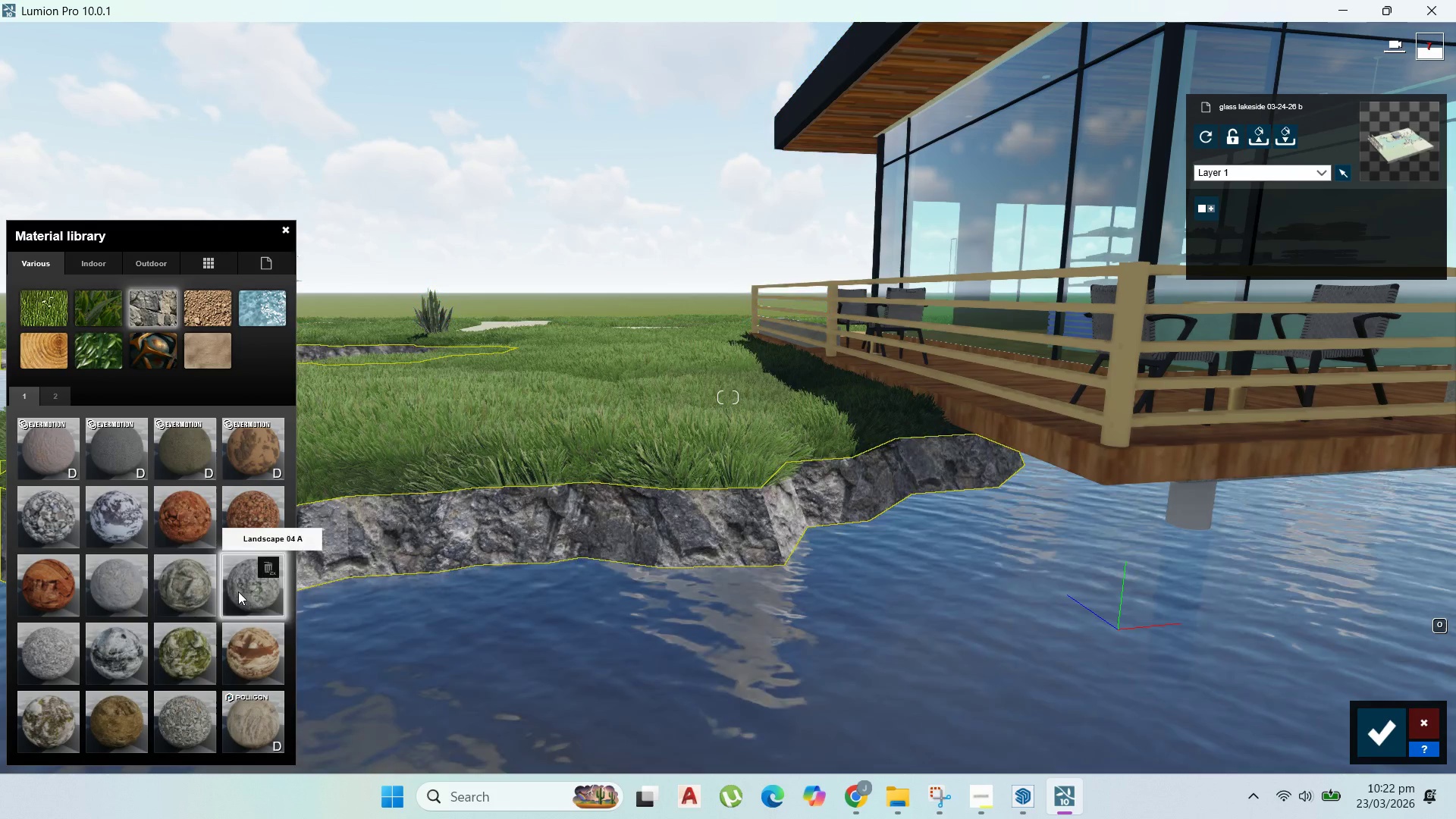 
mouse_move([226, 701])
 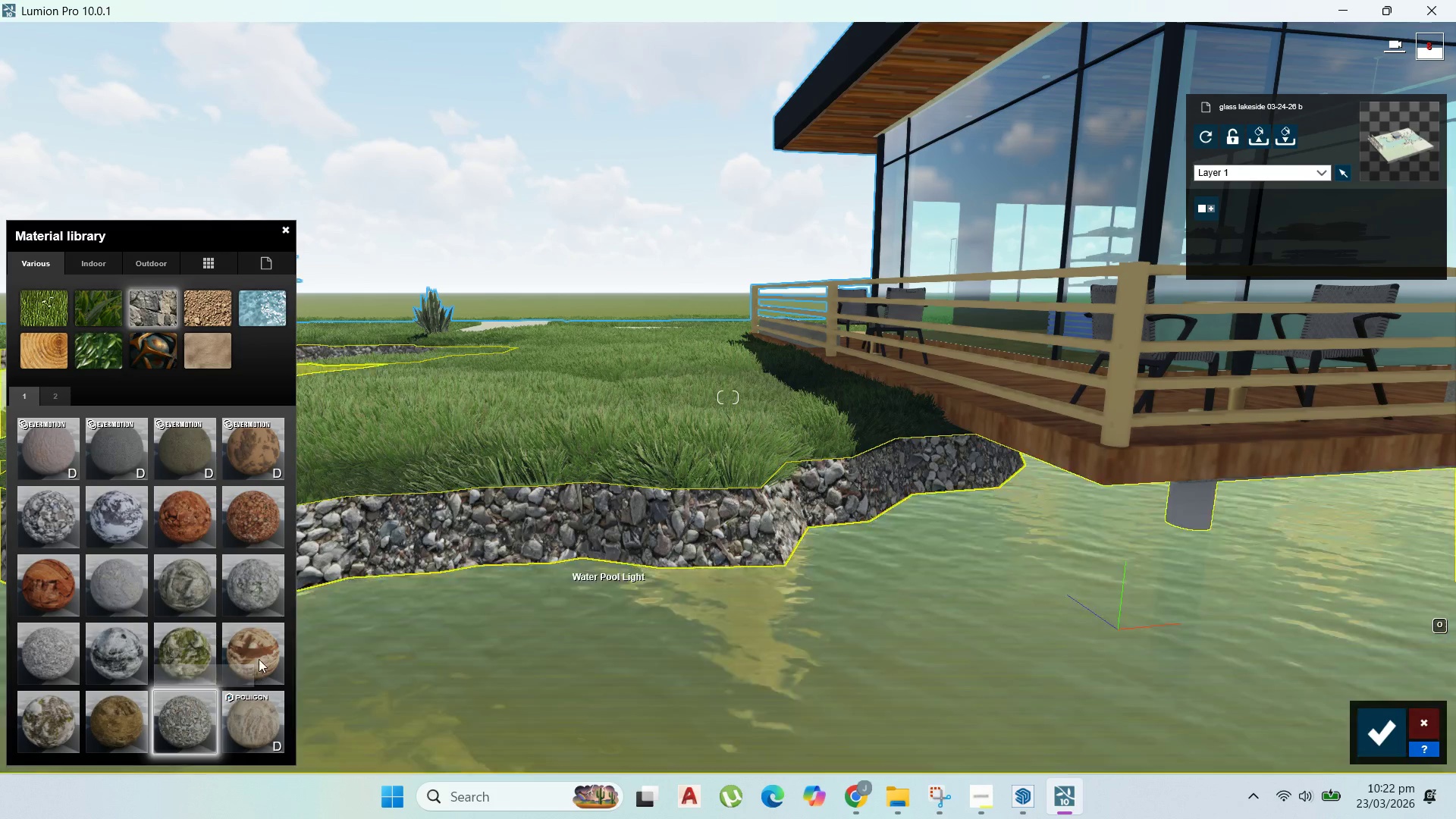 
left_click([255, 644])
 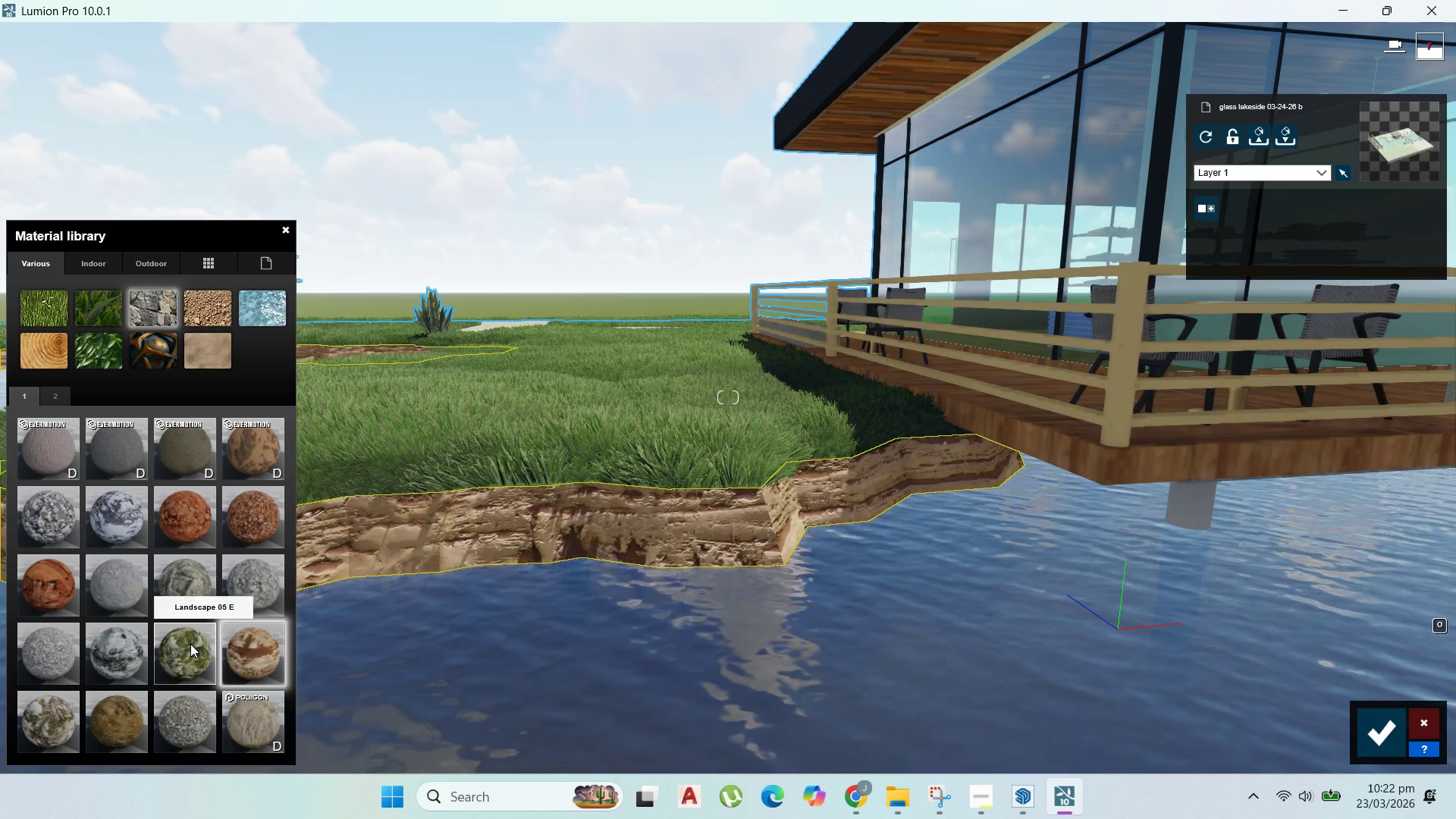 
left_click([190, 644])
 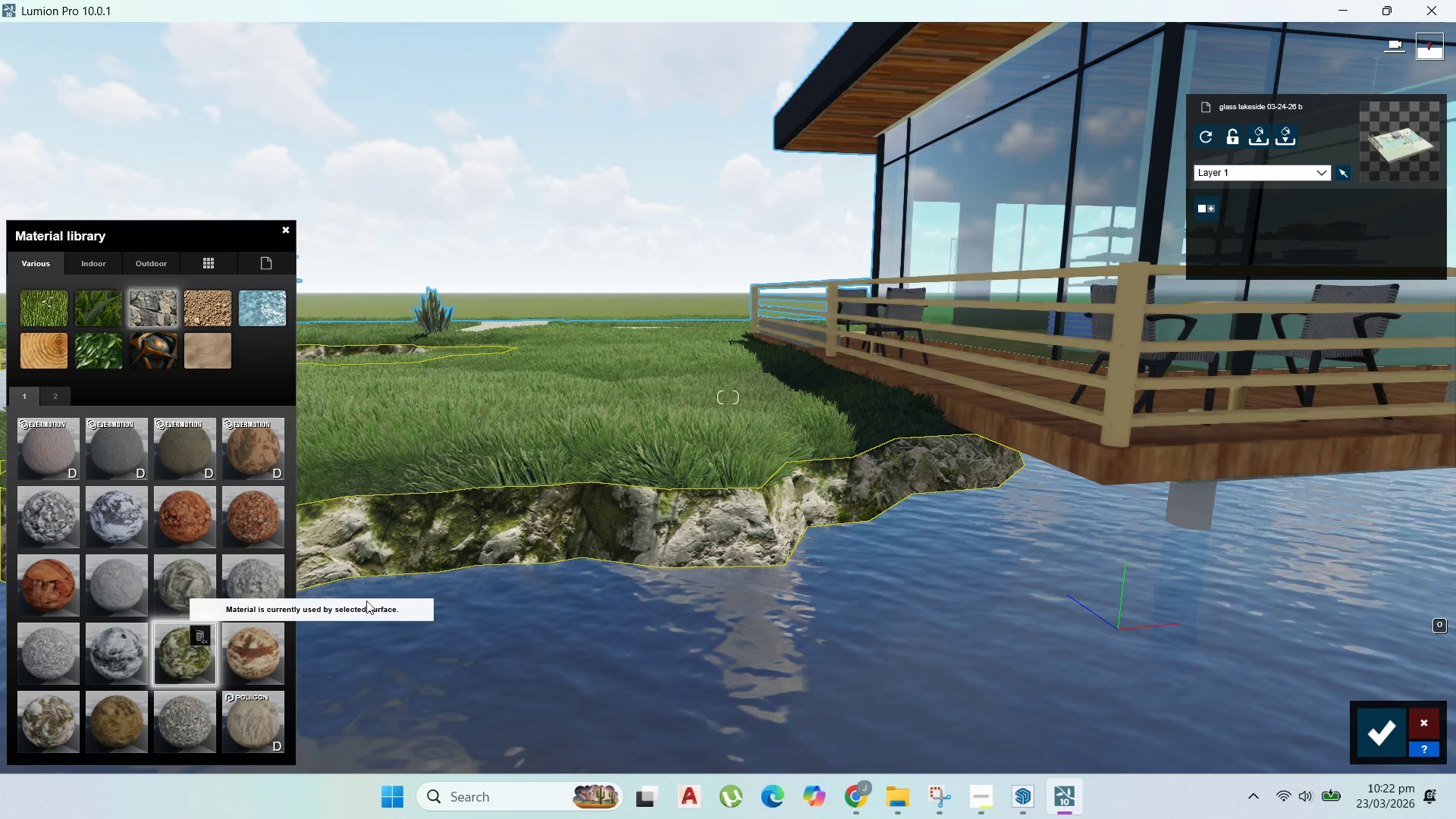 
scroll: coordinate [590, 579], scroll_direction: down, amount: 3.0
 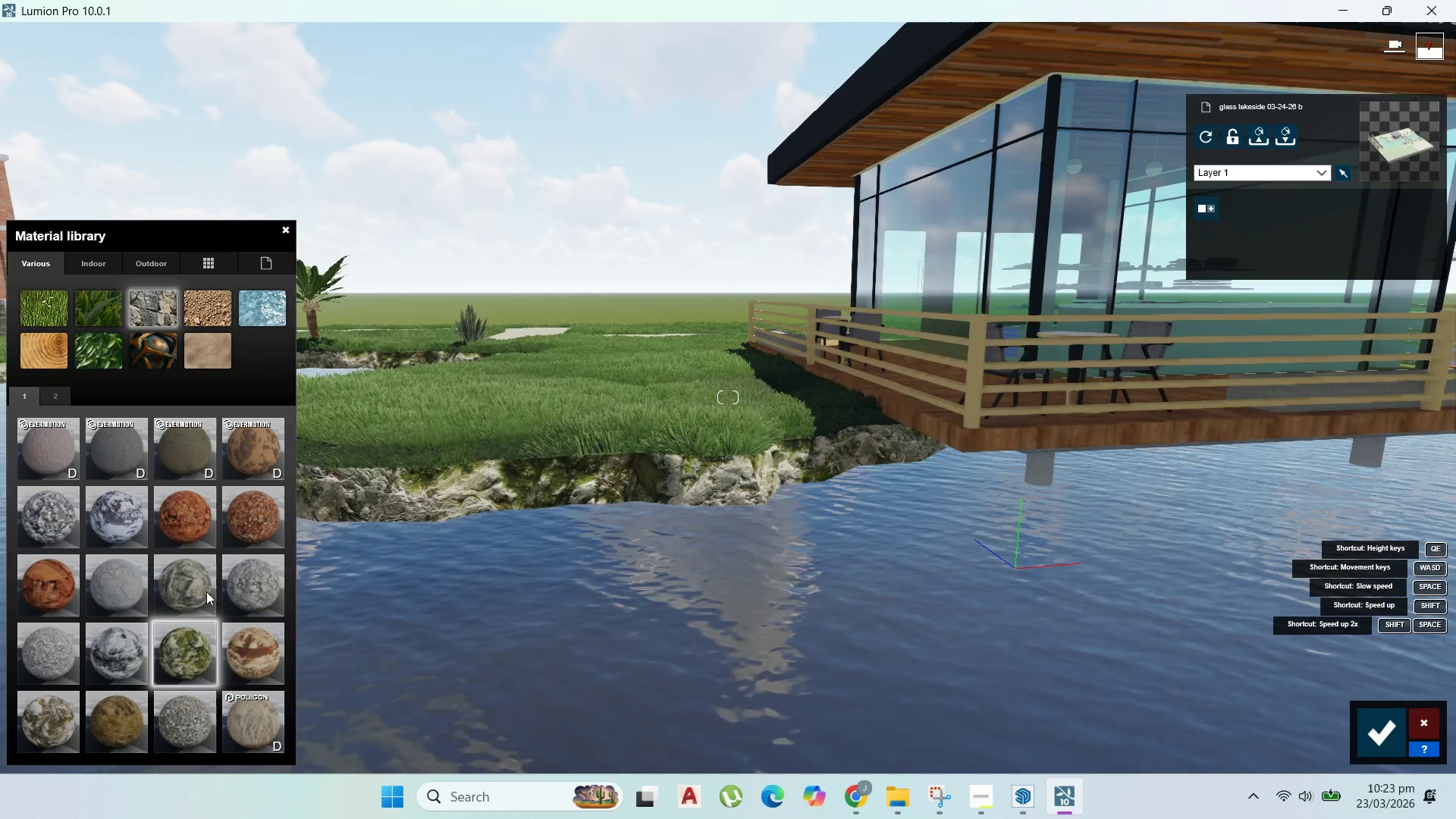 
left_click([43, 699])
 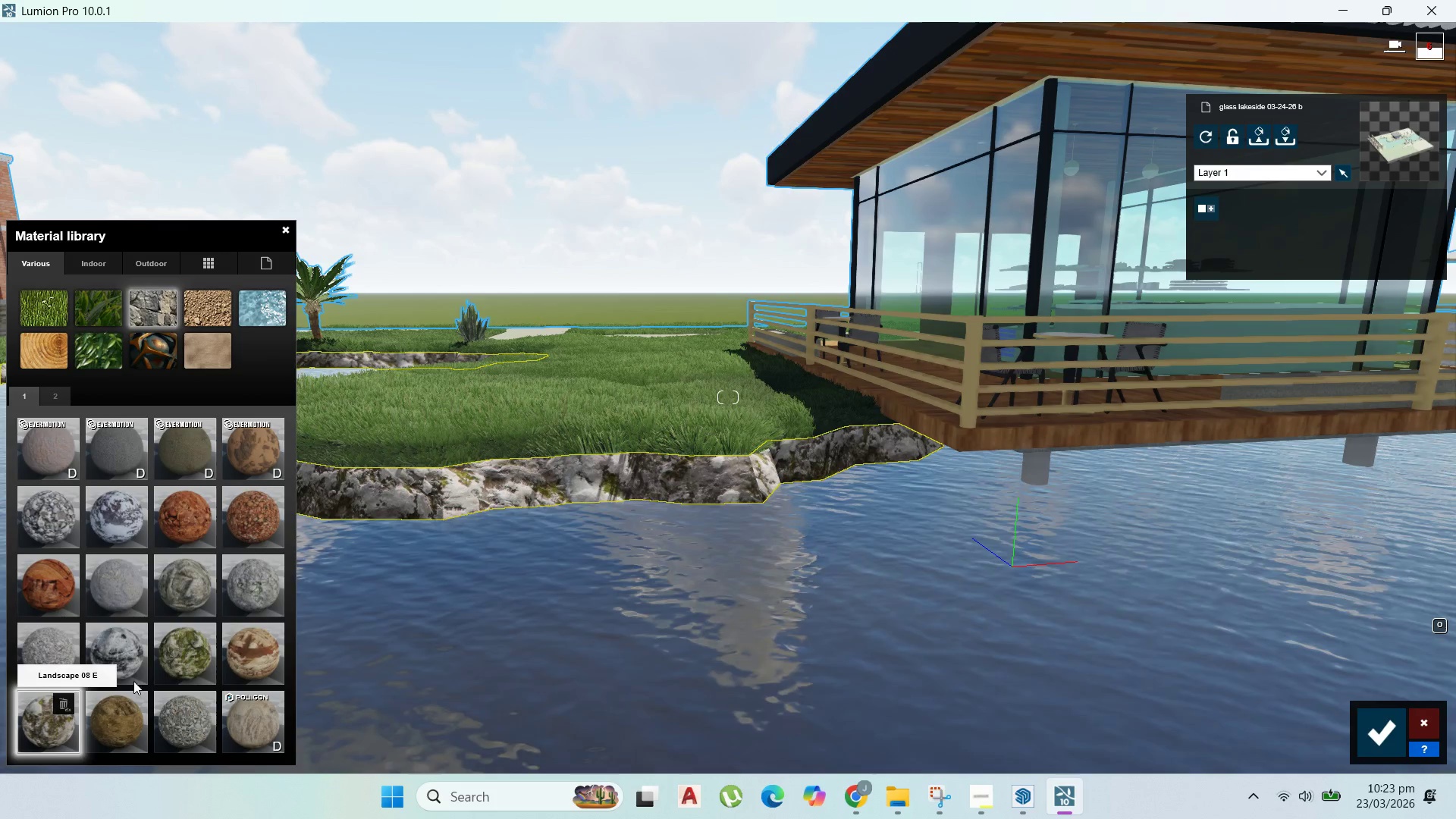 
left_click([238, 715])
 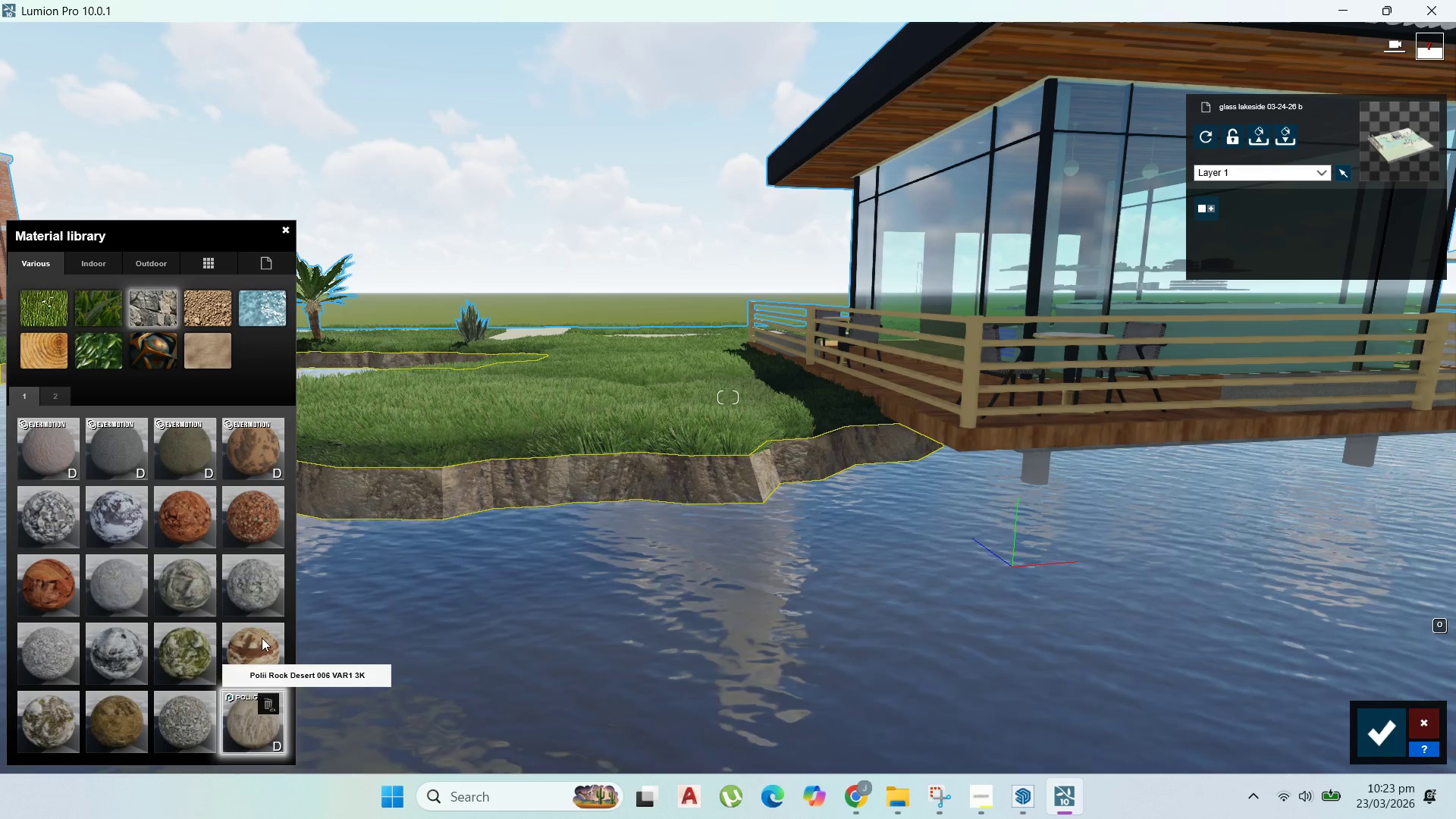 
scroll: coordinate [670, 447], scroll_direction: up, amount: 4.0
 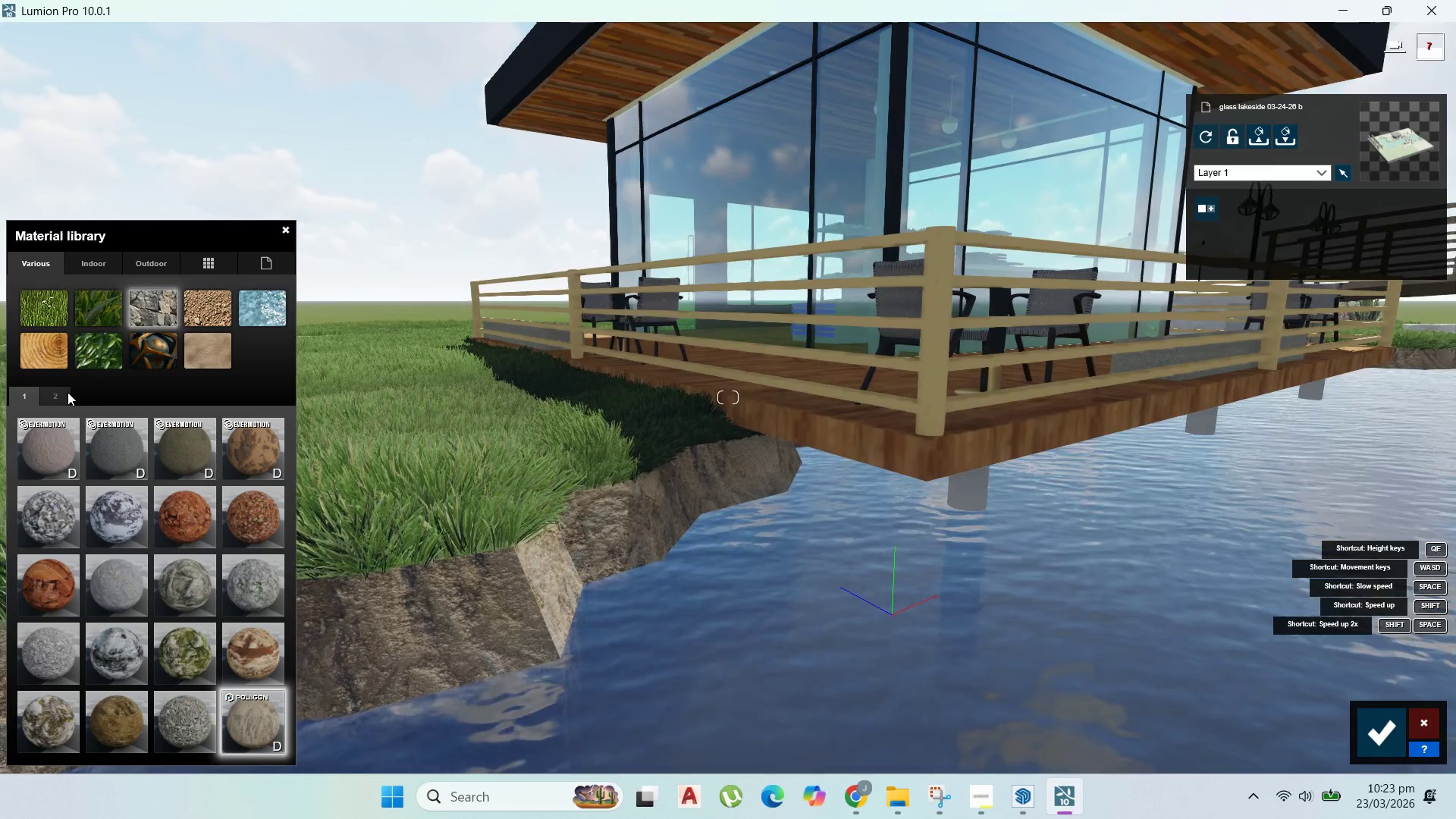 
wait(5.4)
 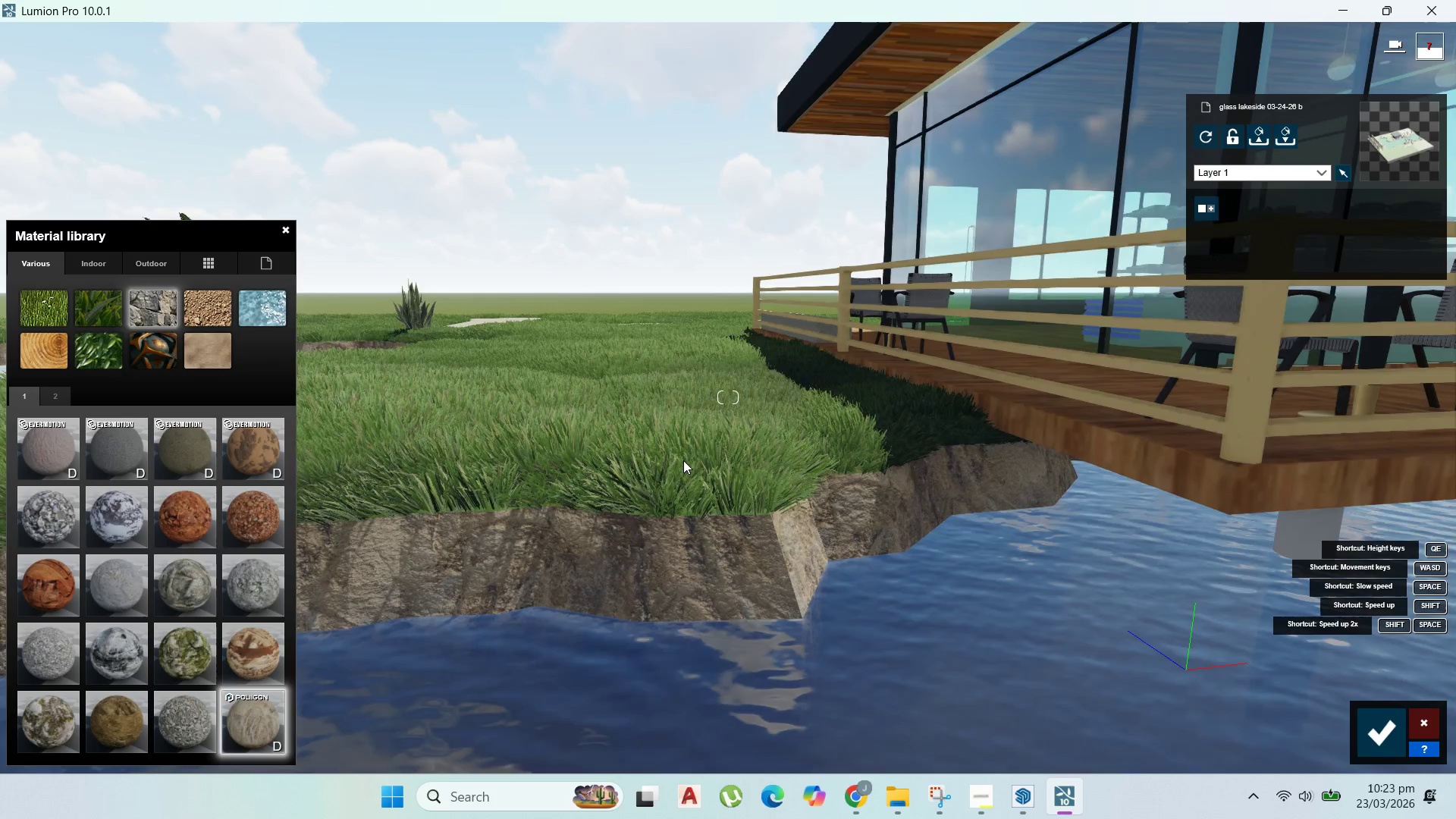 
left_click([55, 444])
 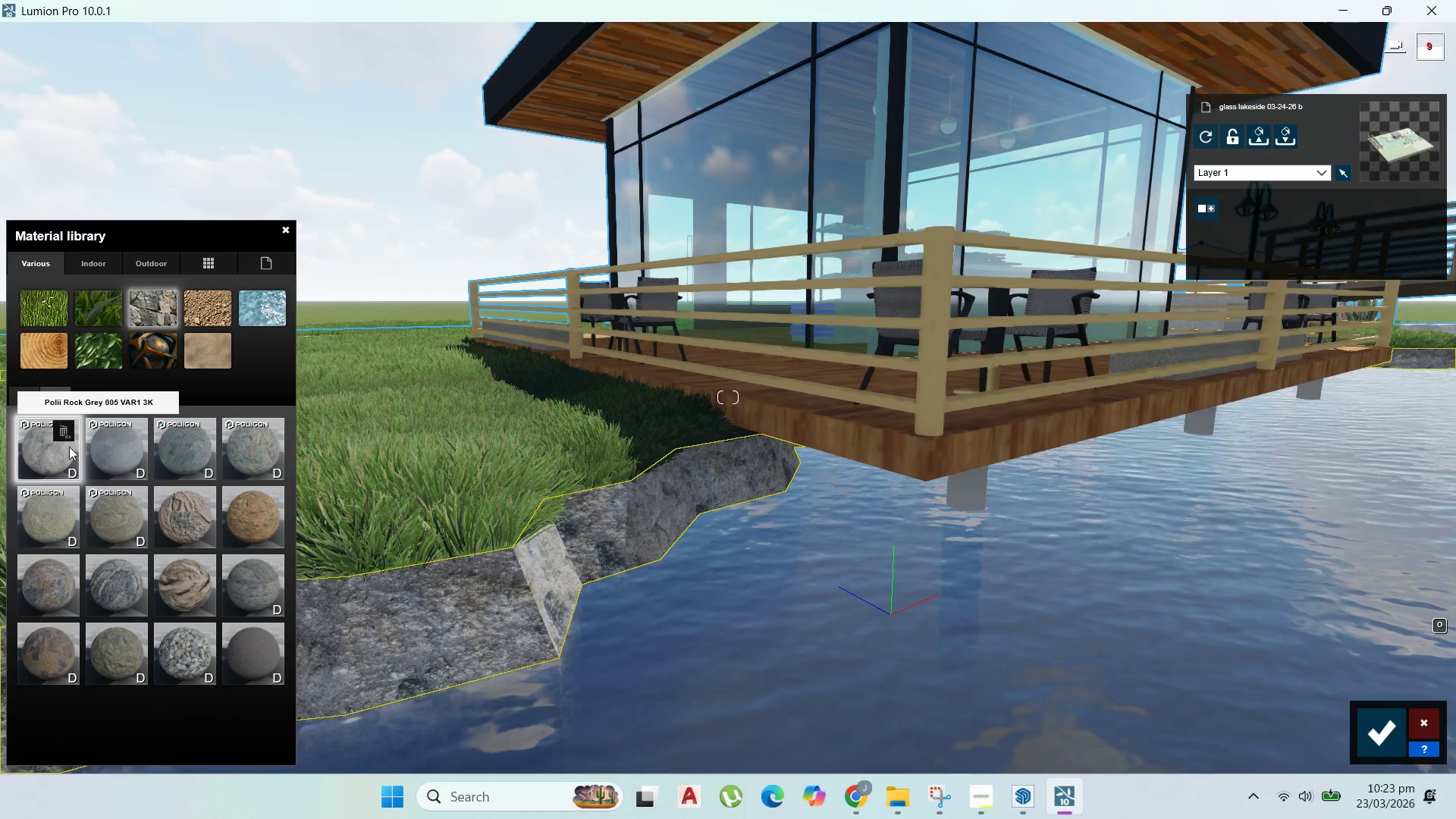 
left_click([109, 447])
 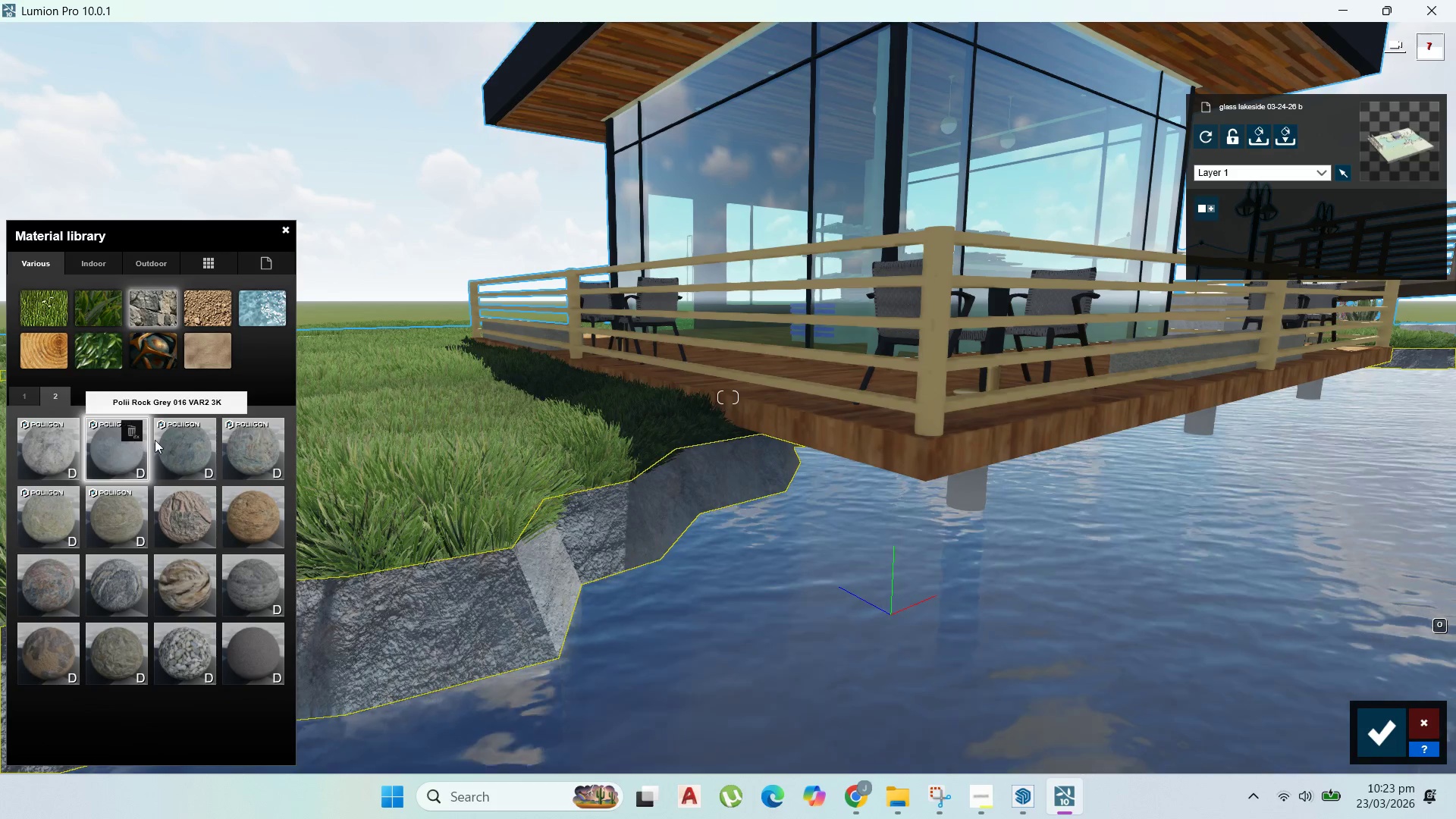 
left_click([171, 438])
 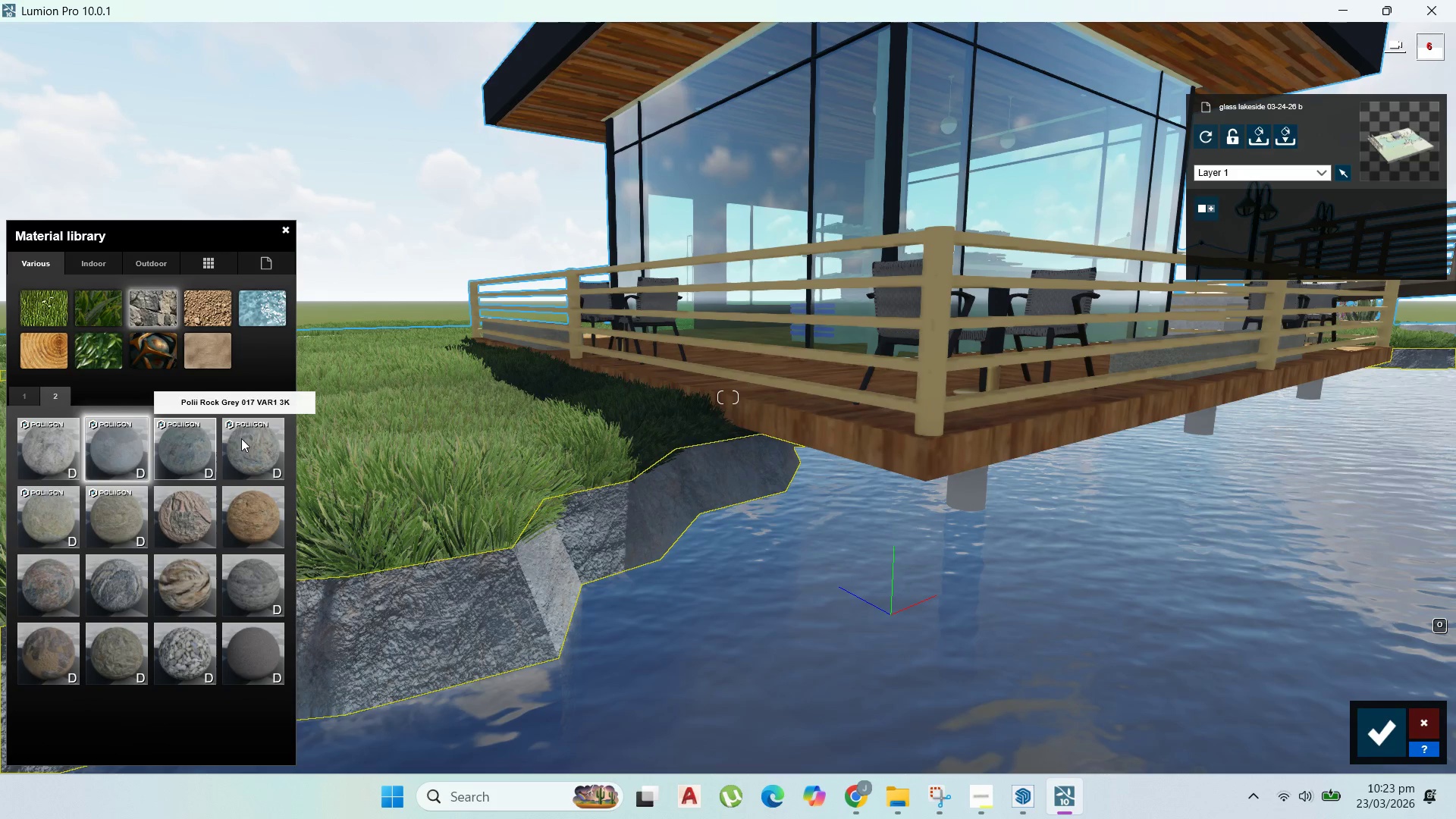 
left_click([248, 439])
 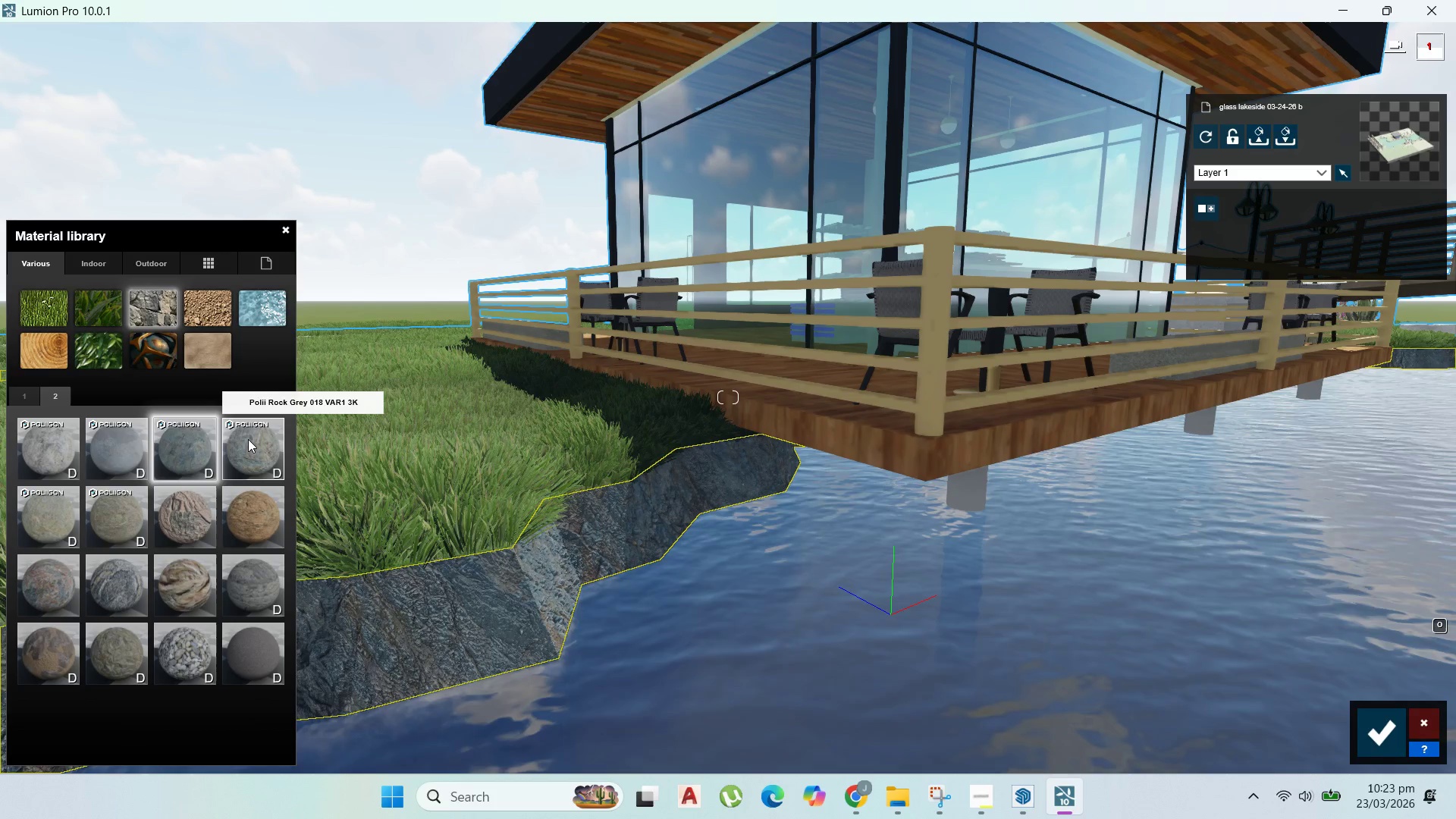 
left_click([121, 506])
 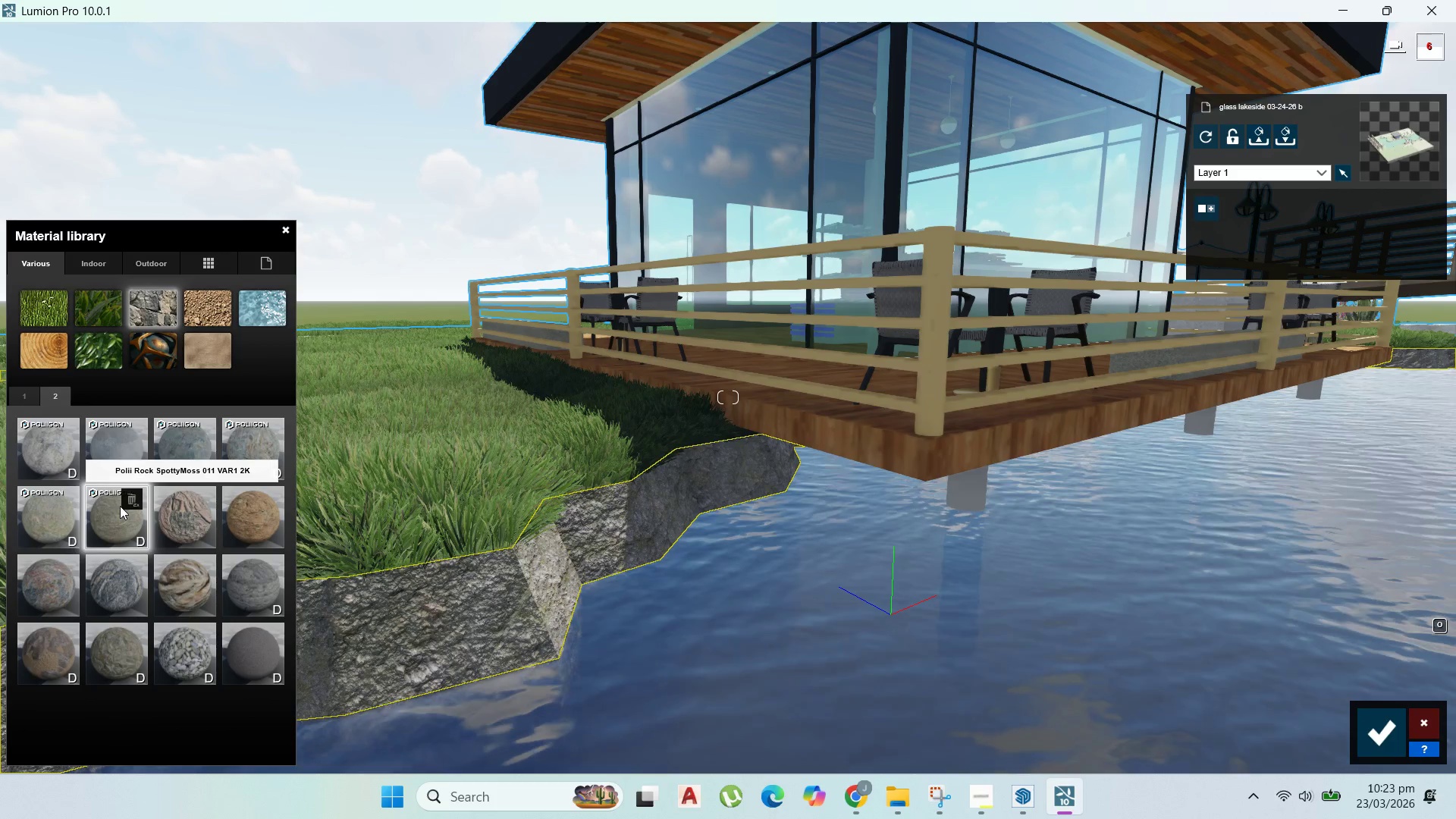 
scroll: coordinate [620, 541], scroll_direction: down, amount: 9.0
 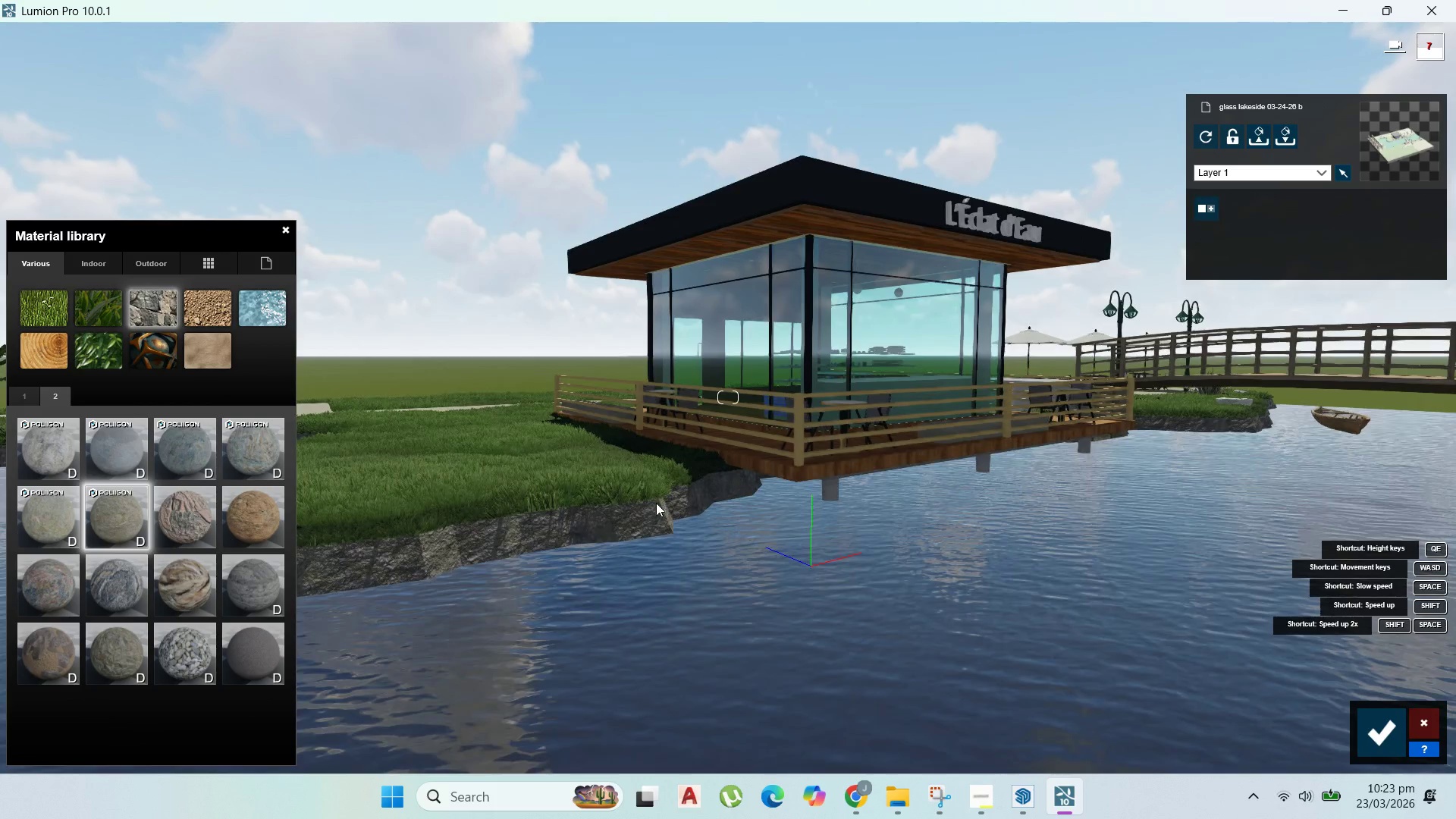 
left_click([1381, 726])
 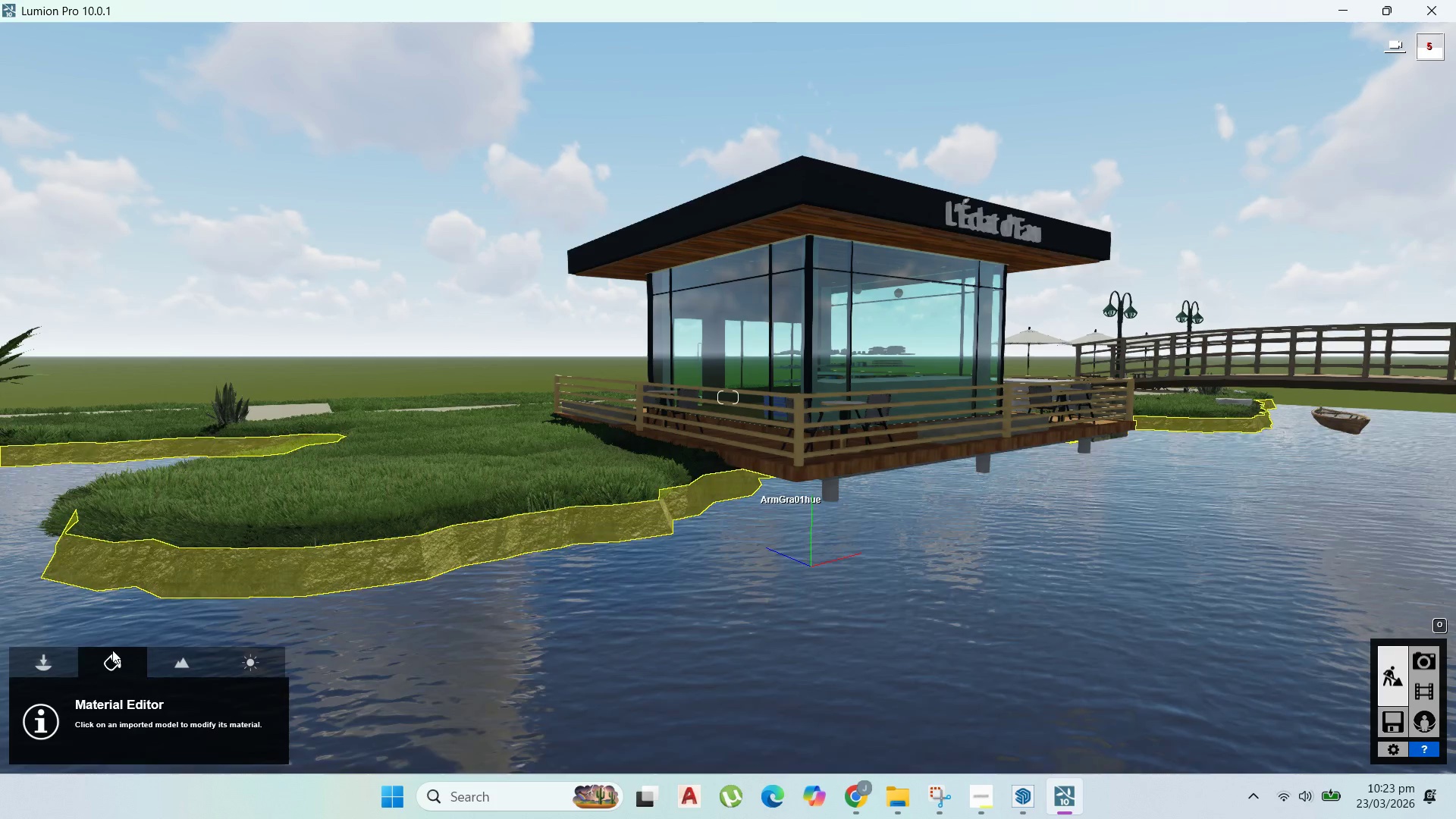 
left_click([253, 661])
 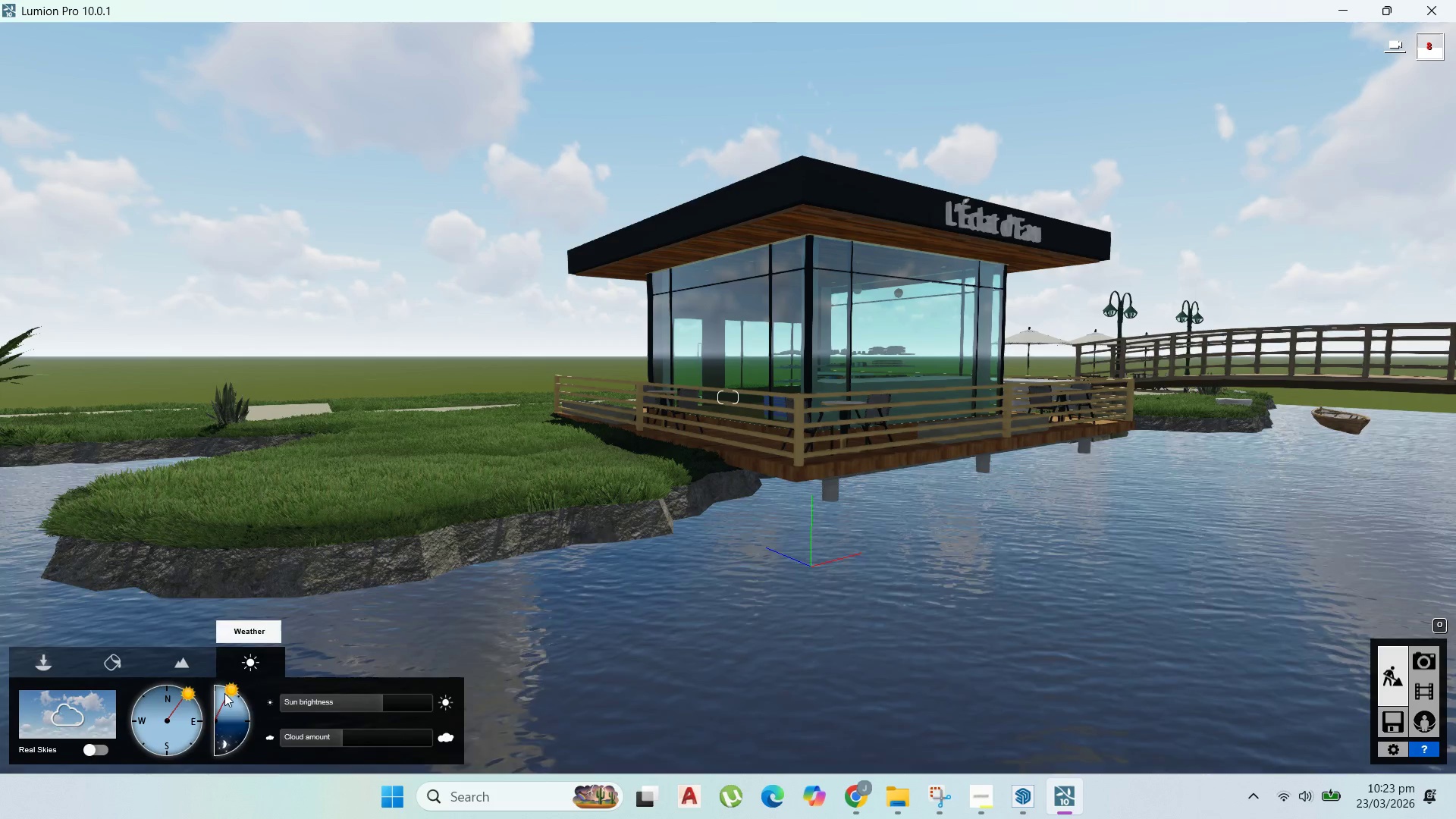 
left_click_drag(start_coordinate=[186, 692], to_coordinate=[113, 818])
 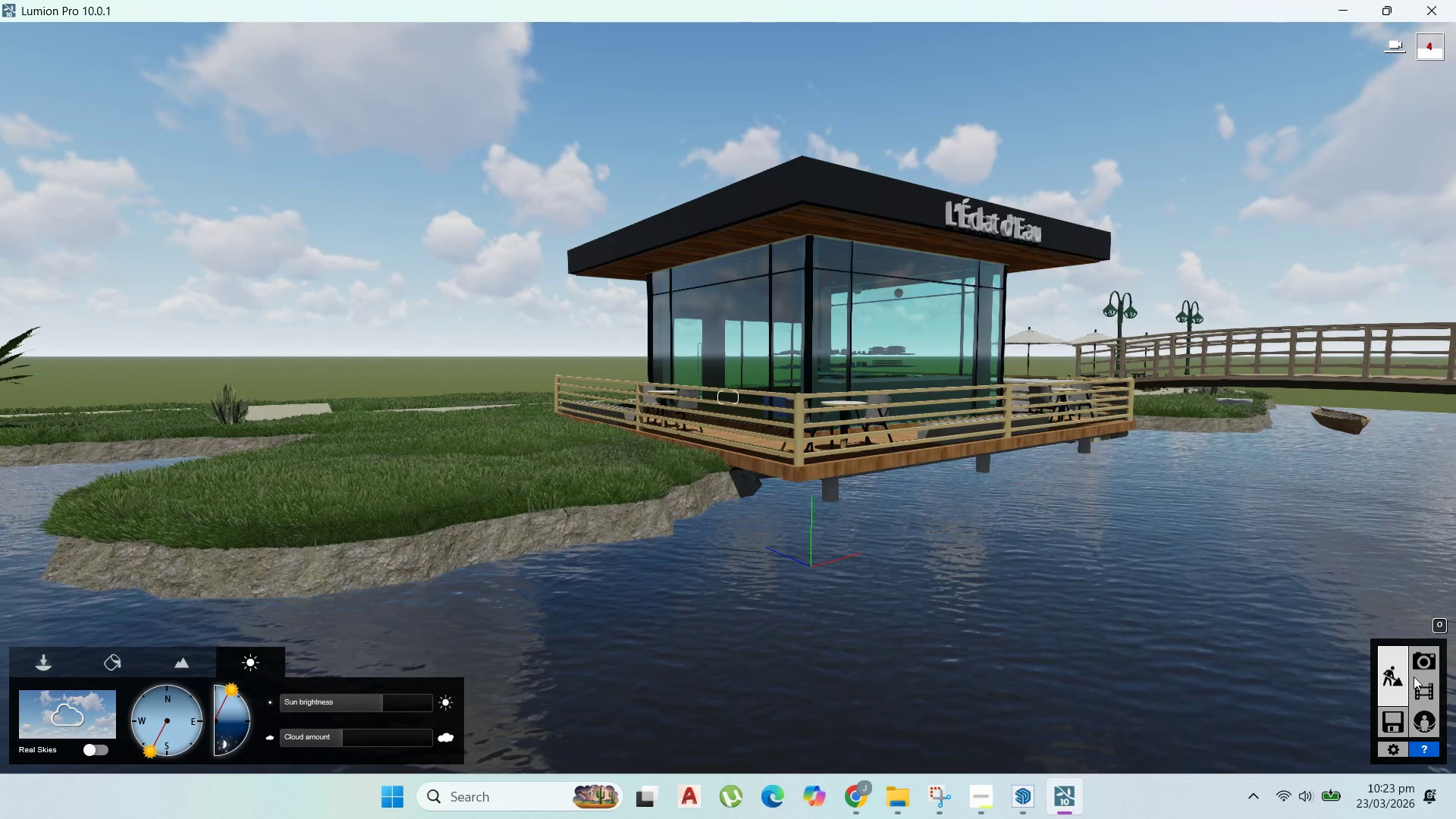 
double_click([1428, 661])
 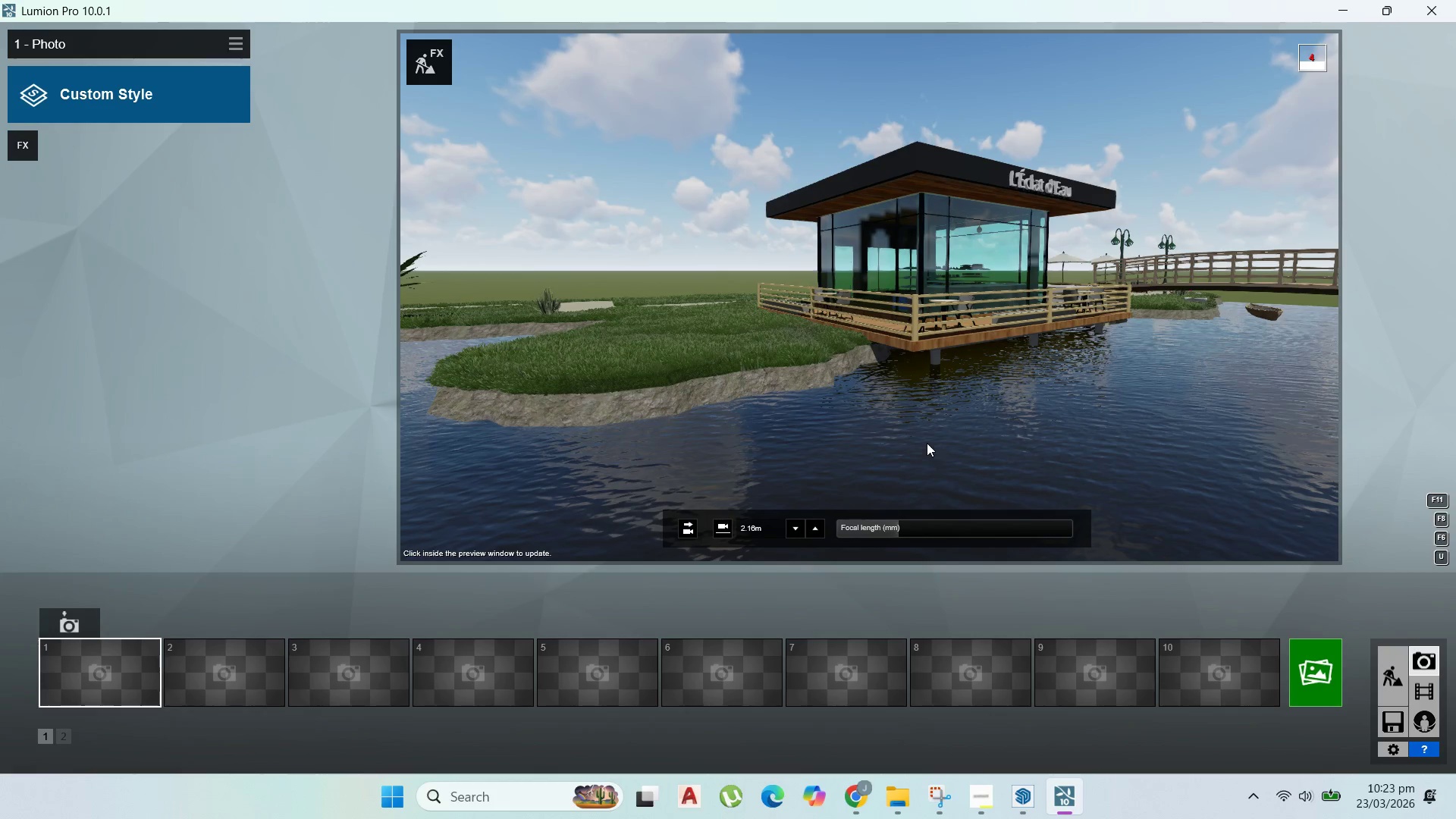 
hold_key(key=W, duration=0.83)
 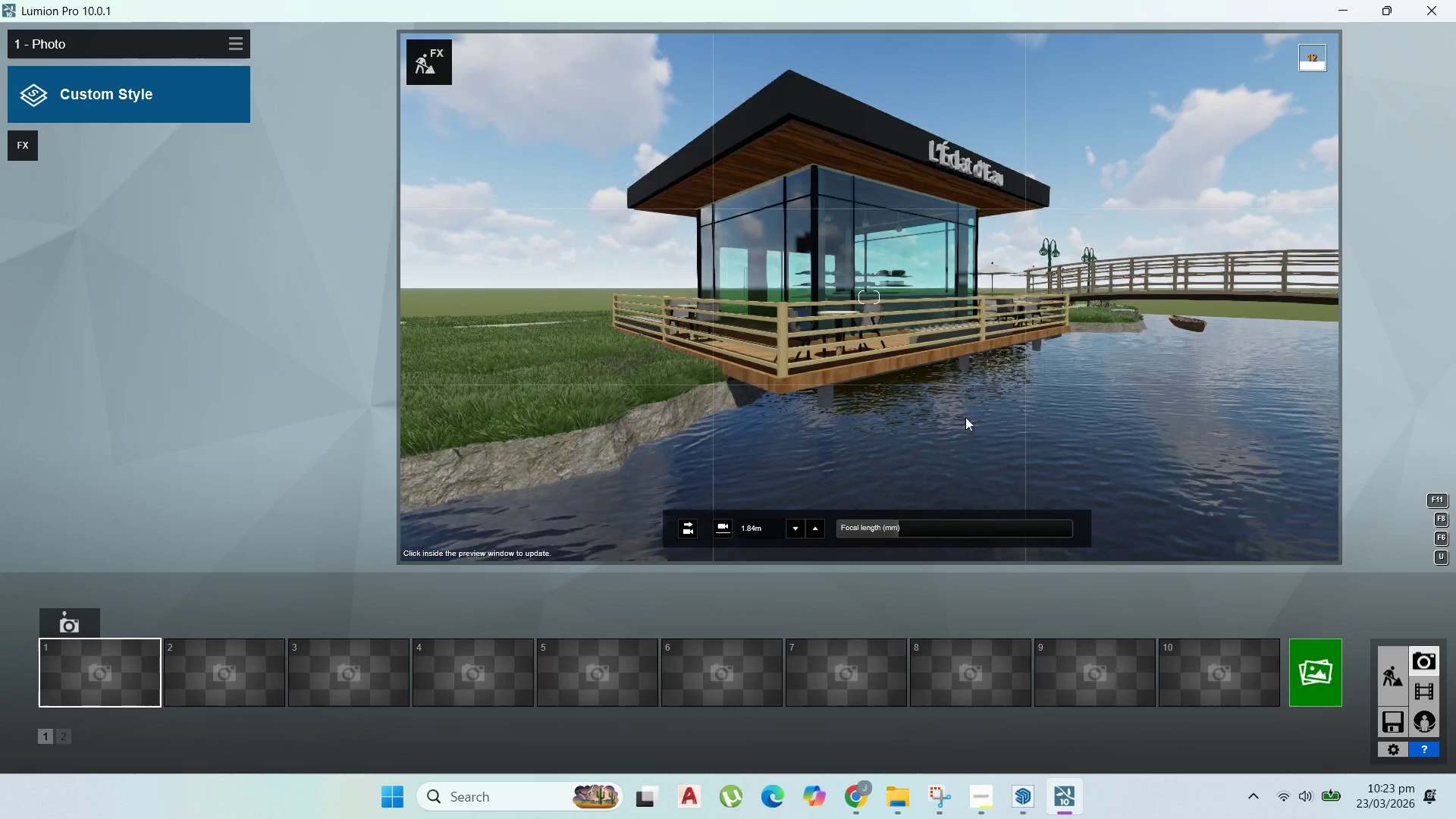 
key(D)
 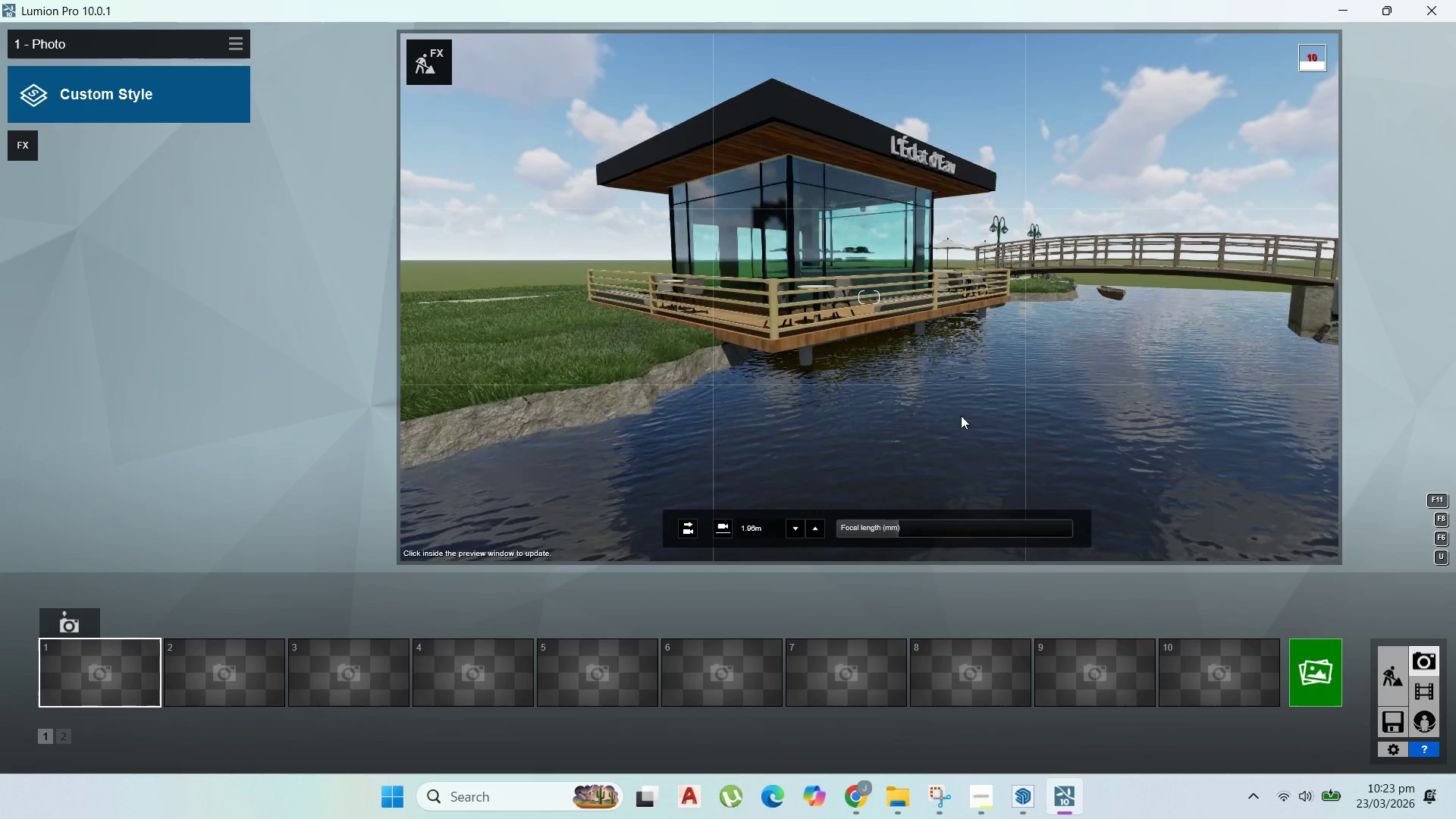 
hold_key(key=S, duration=0.97)
 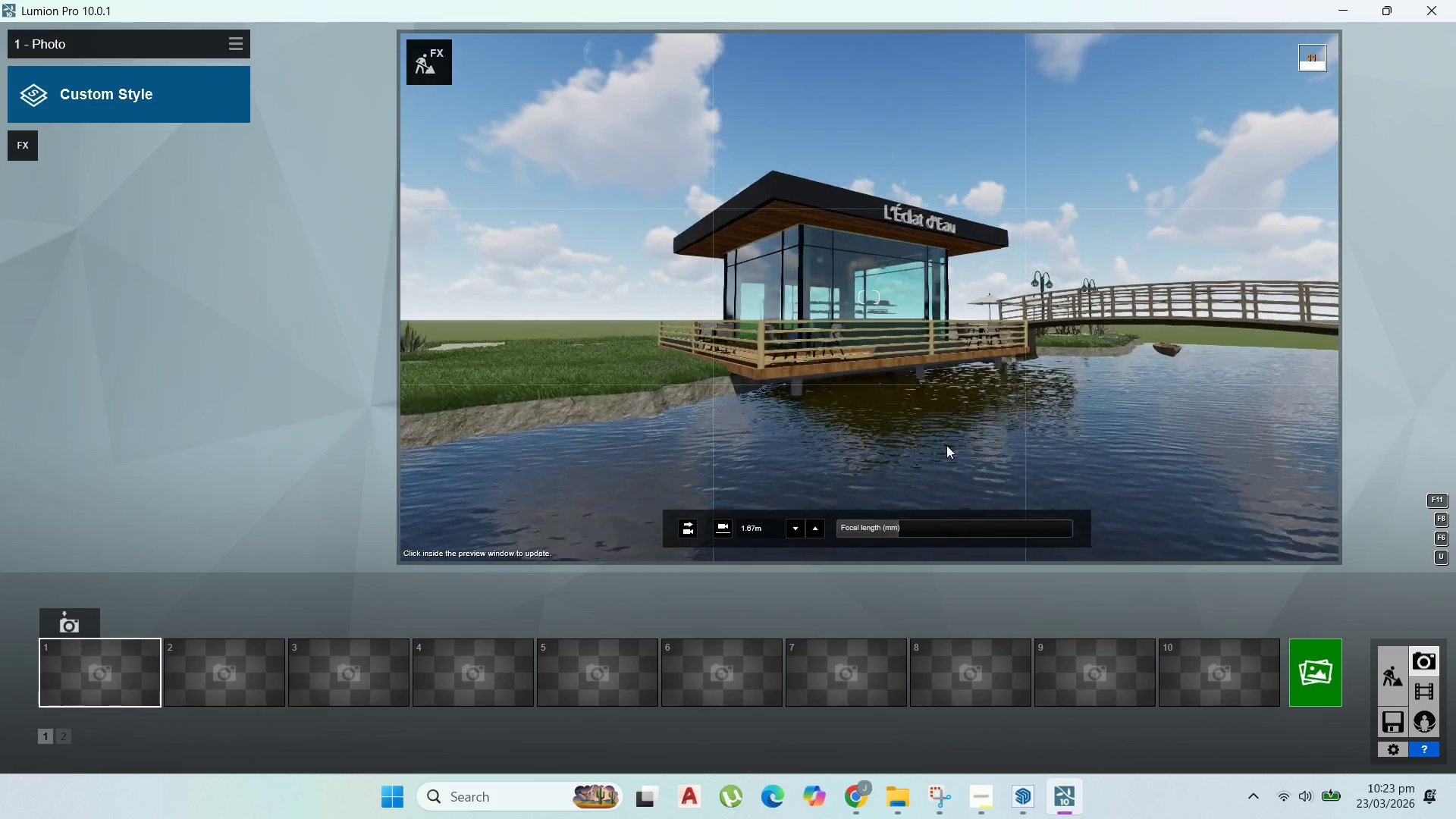 
hold_key(key=D, duration=0.5)
 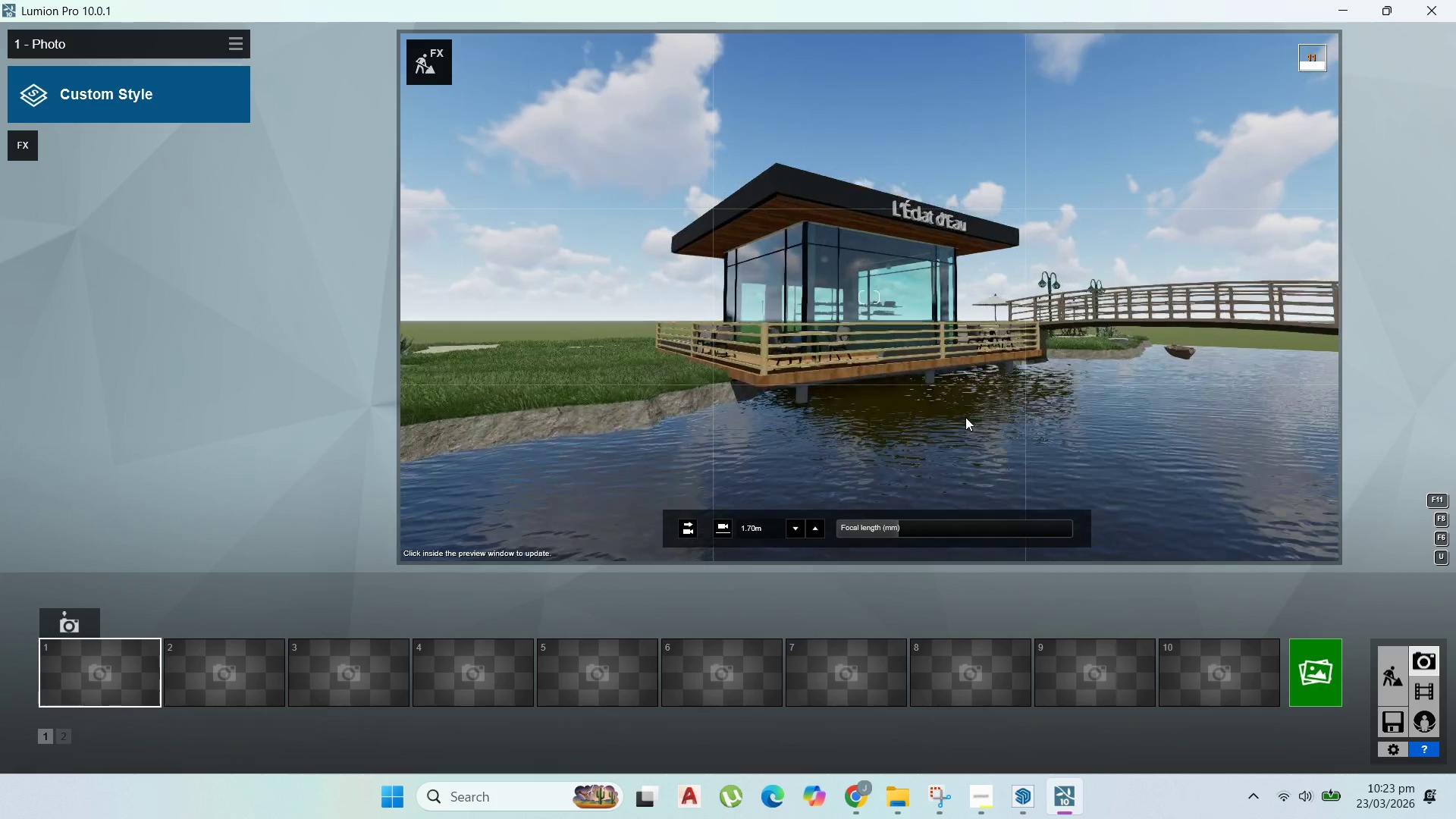 
right_click([965, 417])
 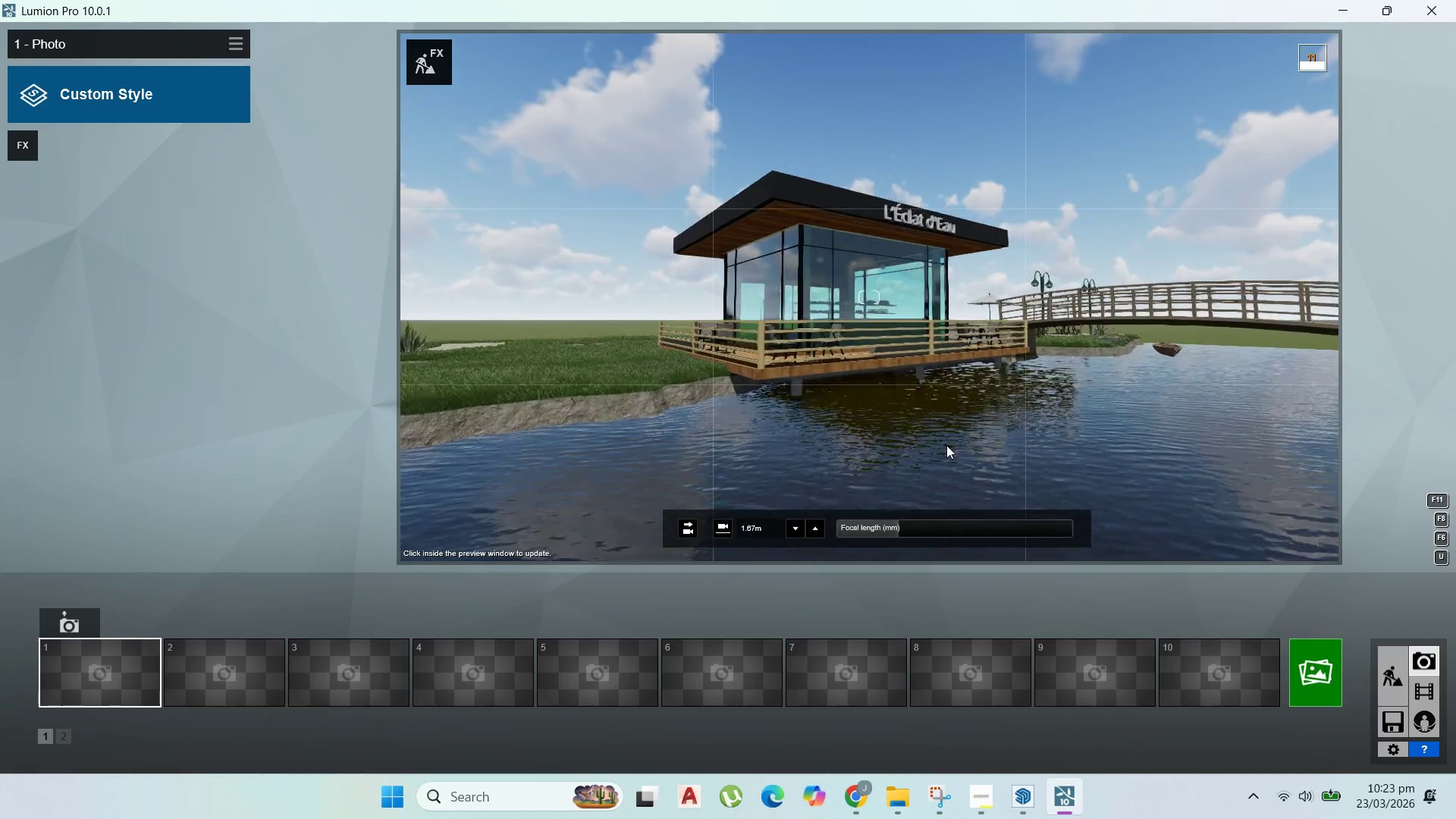 
key(W)
 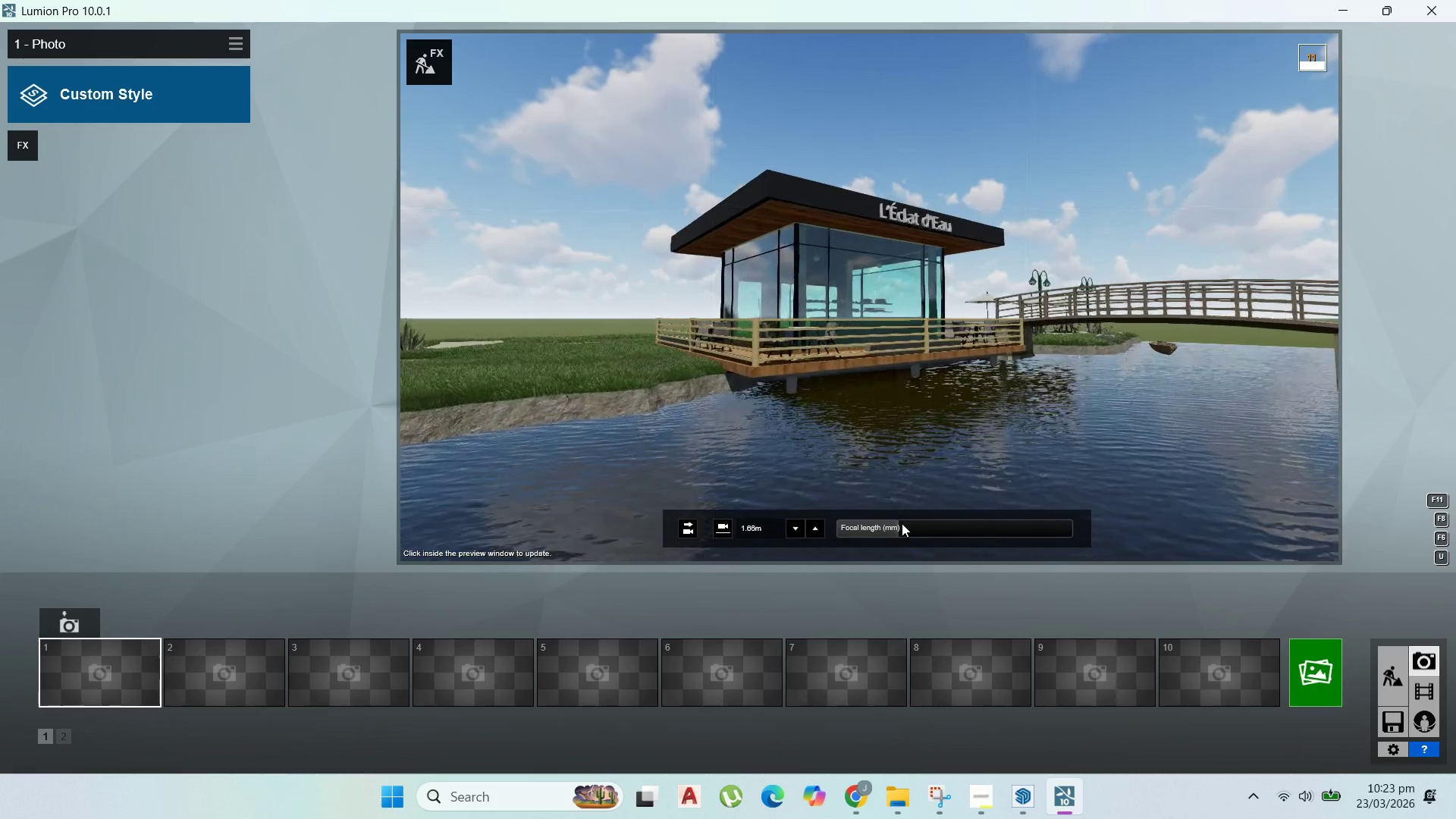 
left_click_drag(start_coordinate=[902, 523], to_coordinate=[921, 529])
 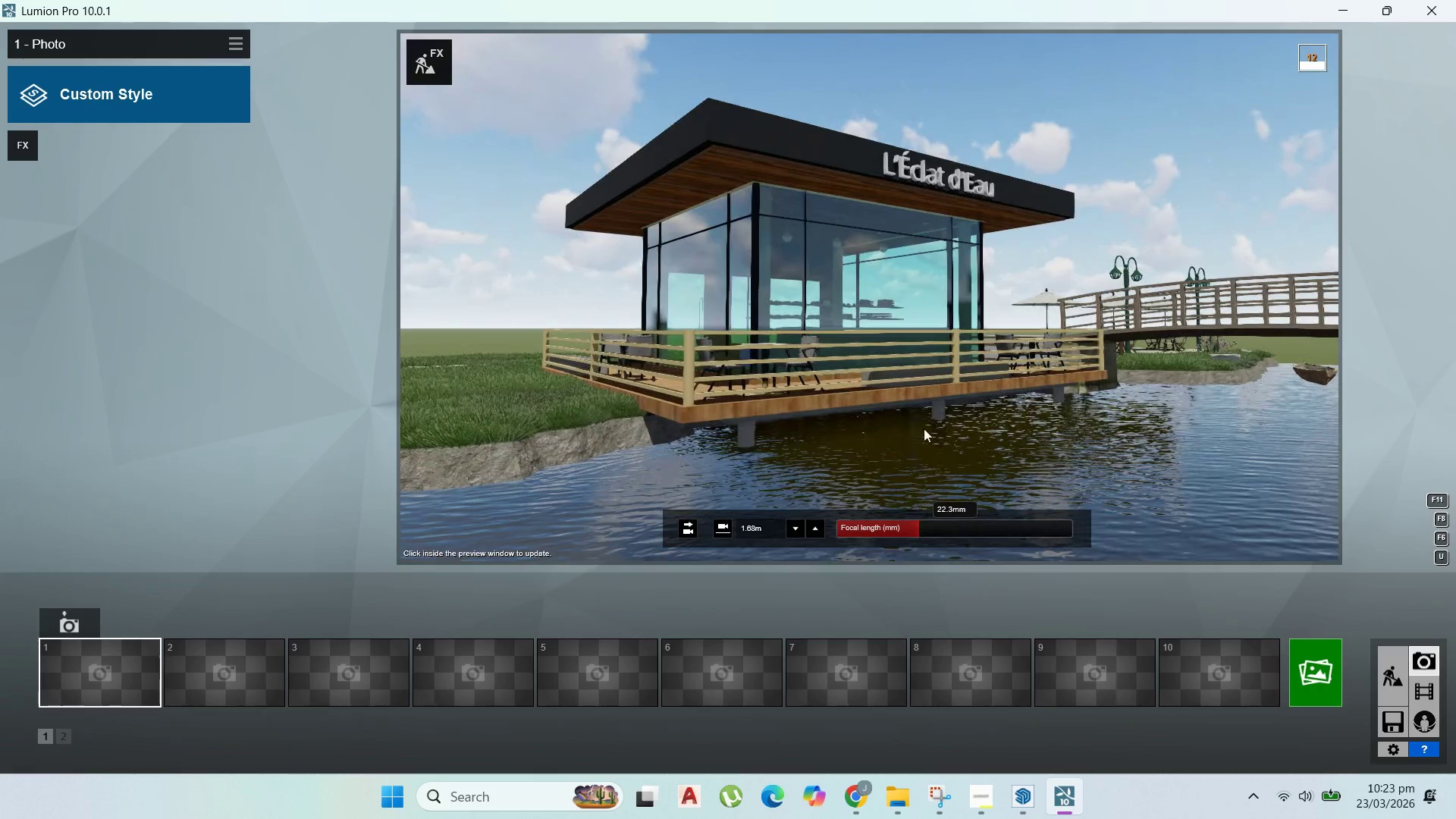 
hold_key(key=S, duration=1.25)
 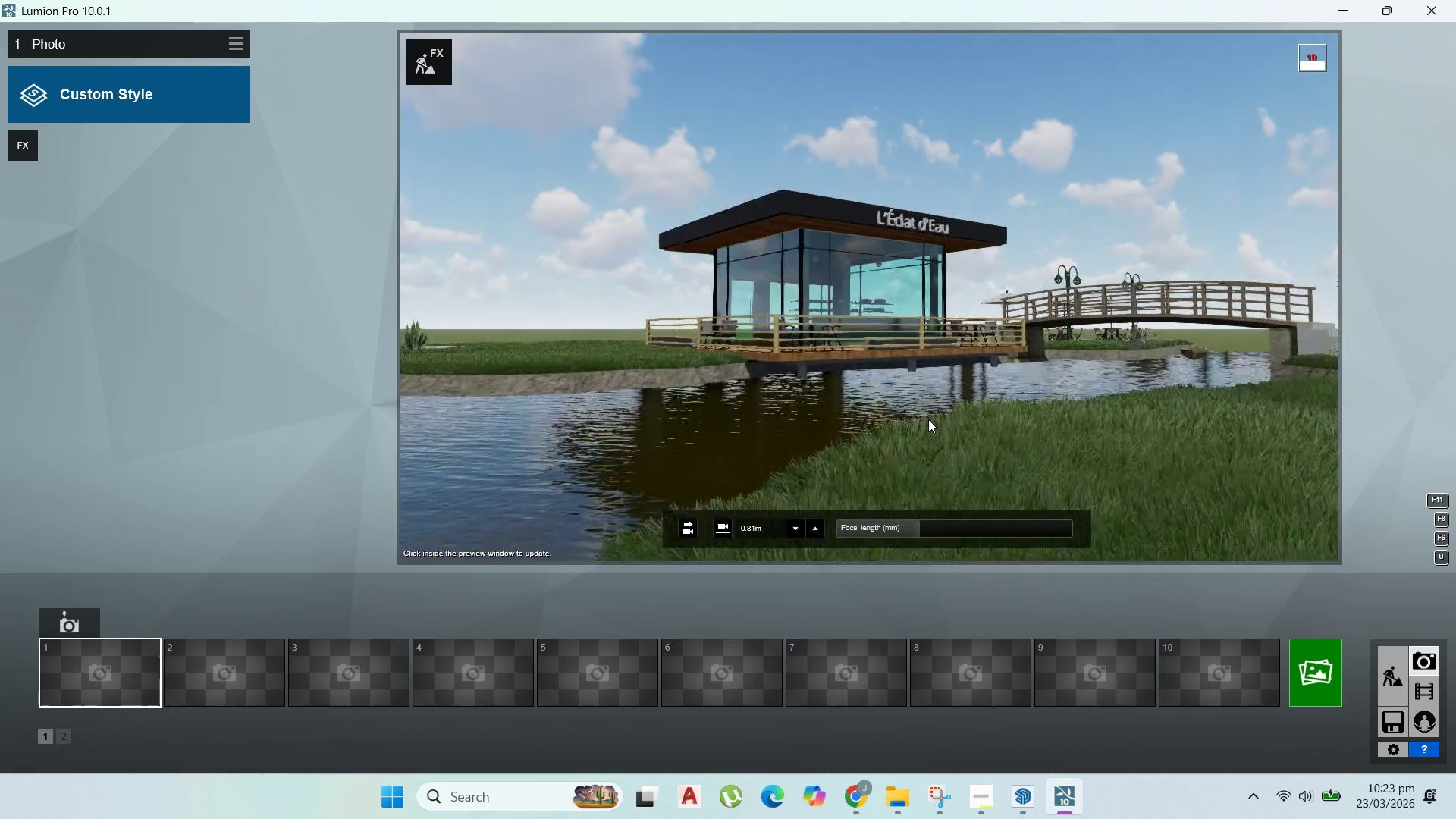 
scroll: coordinate [926, 420], scroll_direction: down, amount: 2.0
 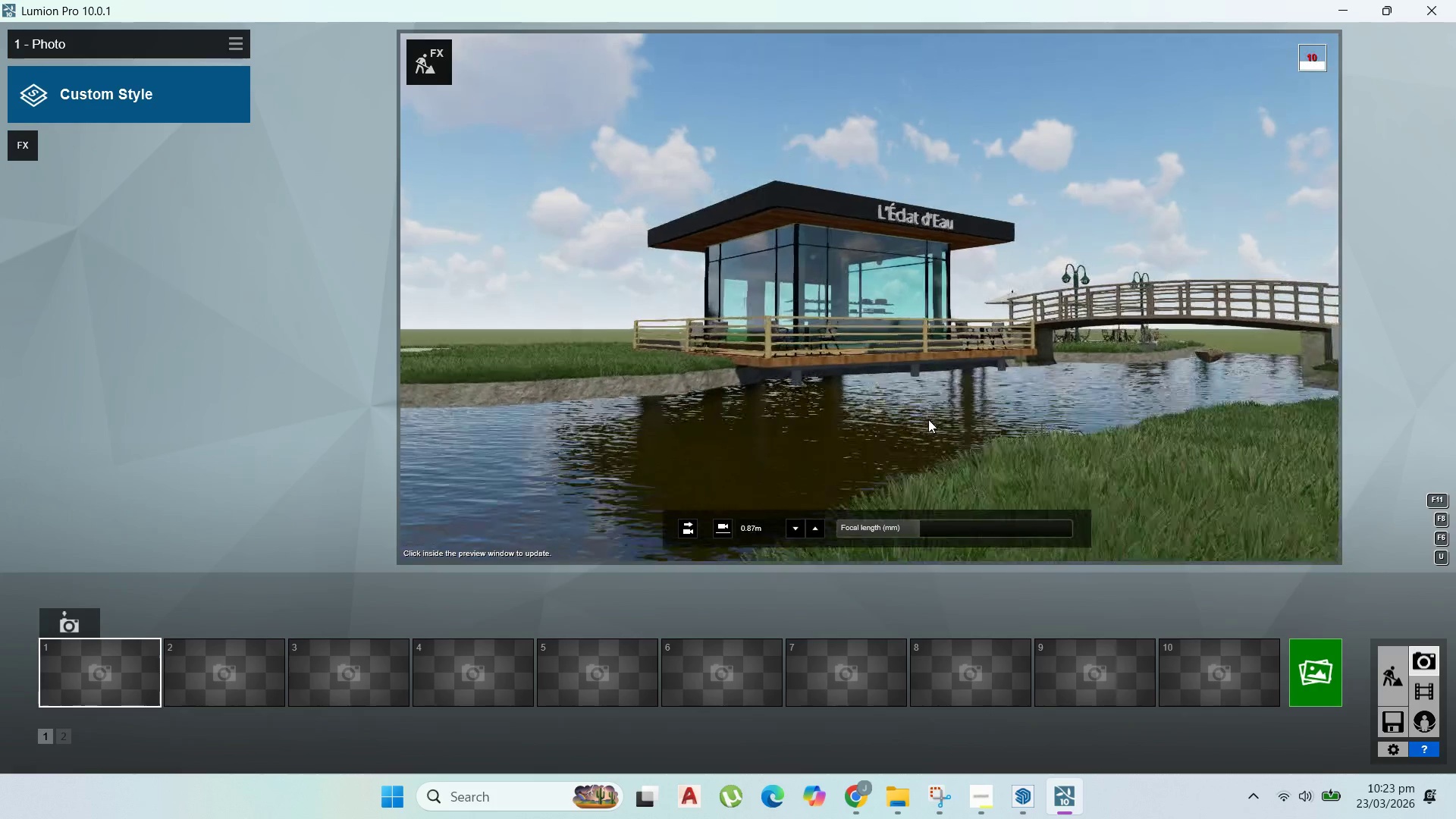 
key(W)
 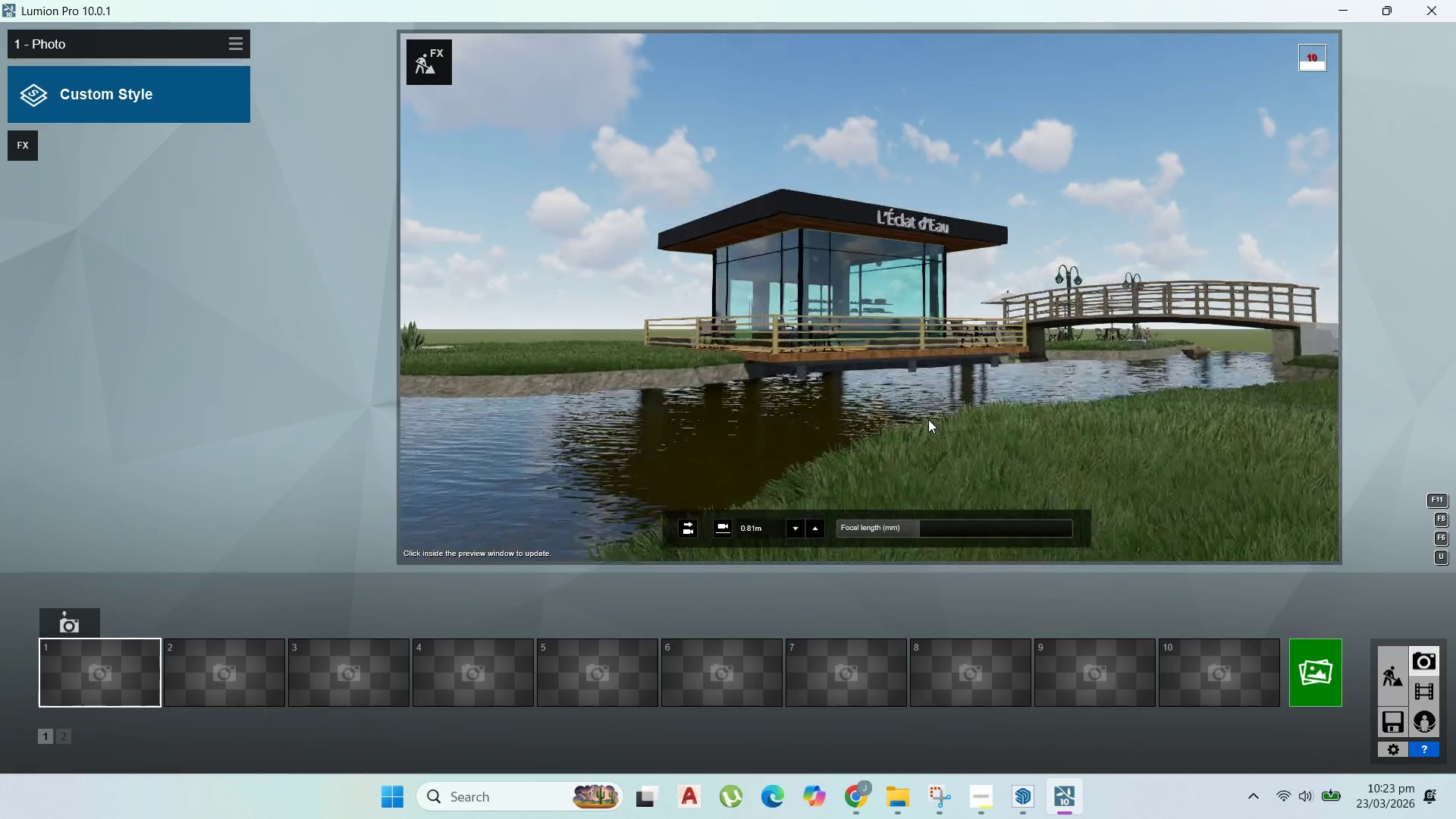 
scroll: coordinate [928, 419], scroll_direction: up, amount: 1.0
 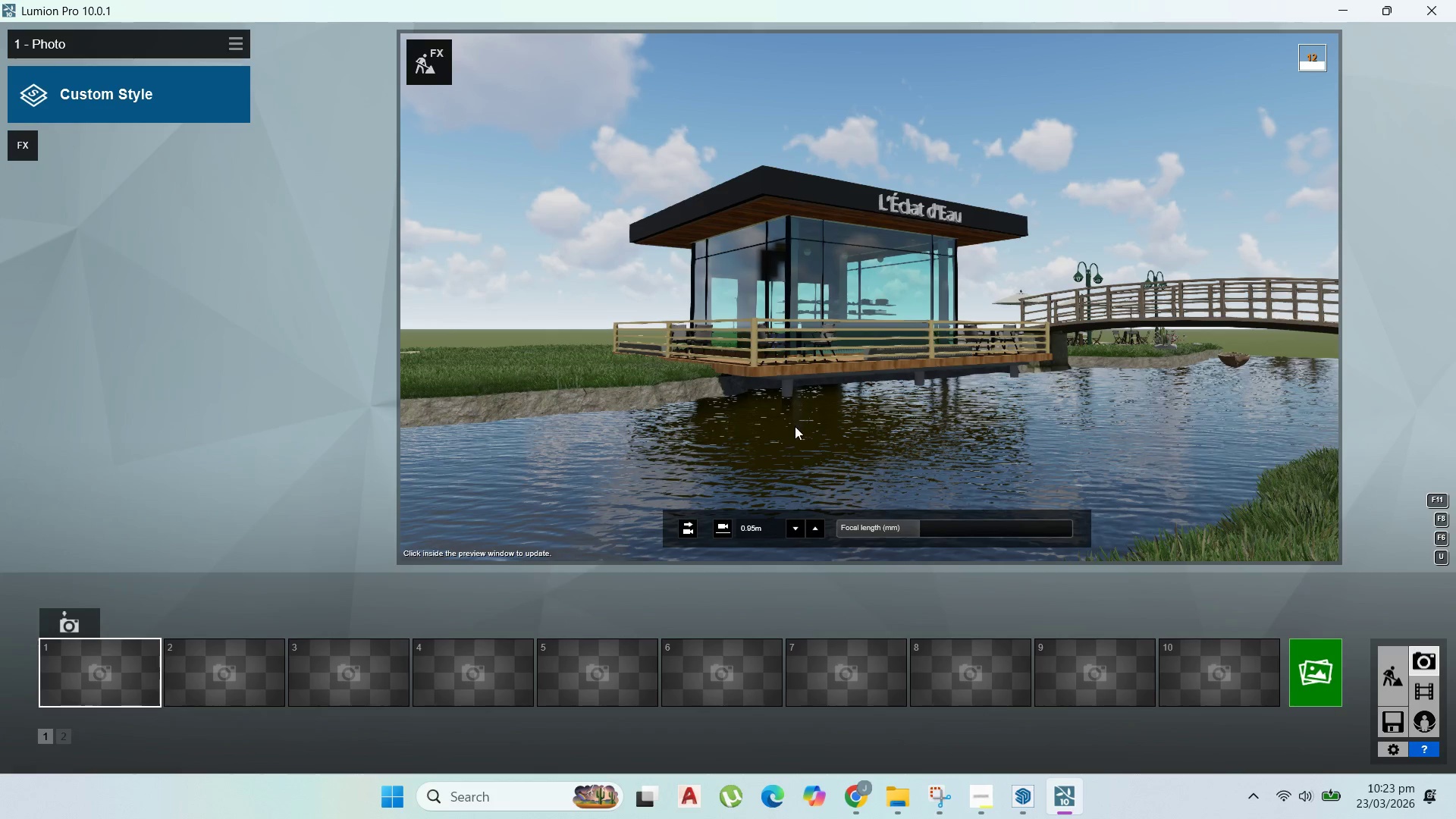 
key(W)
 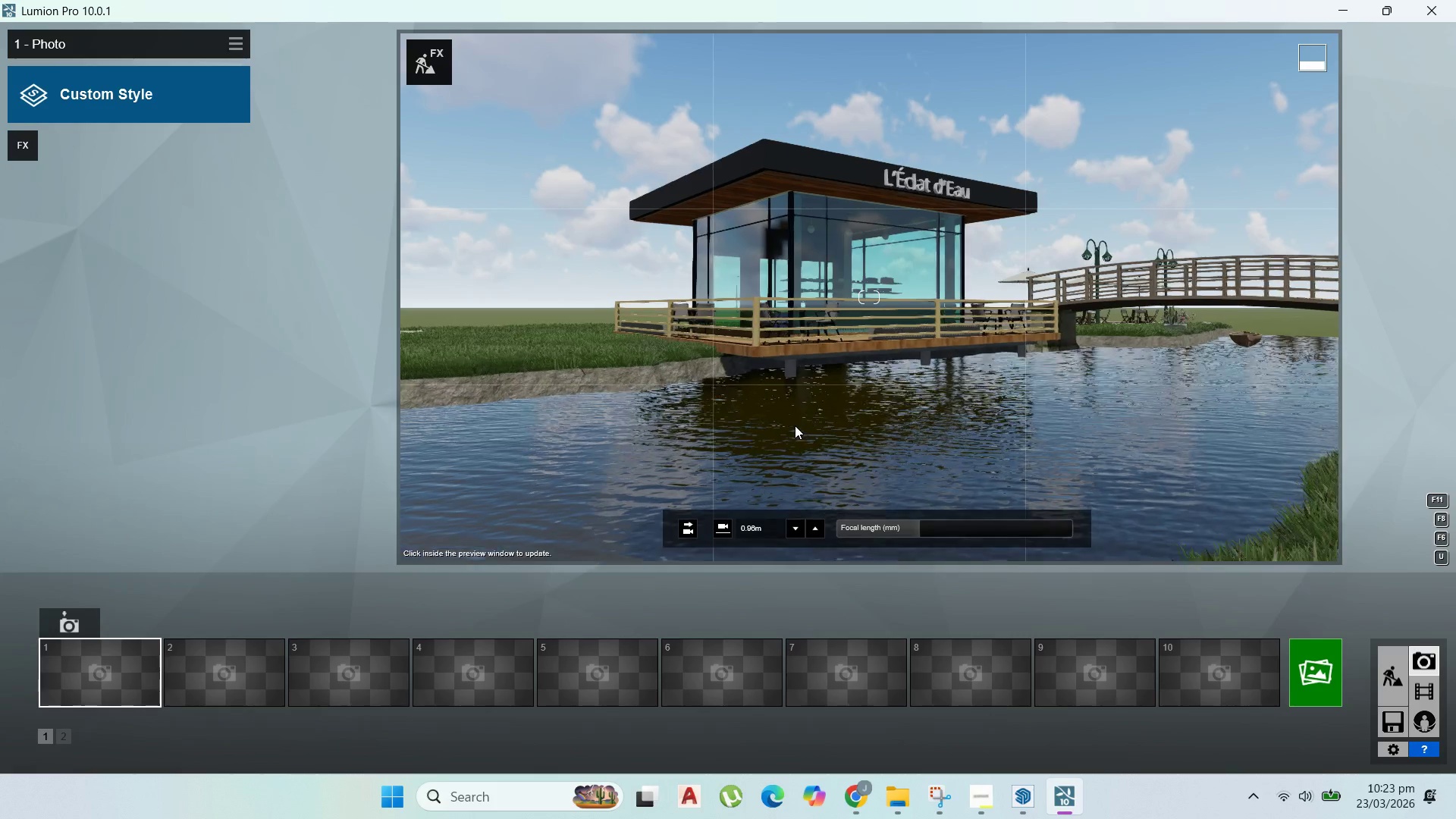 
right_click([795, 425])
 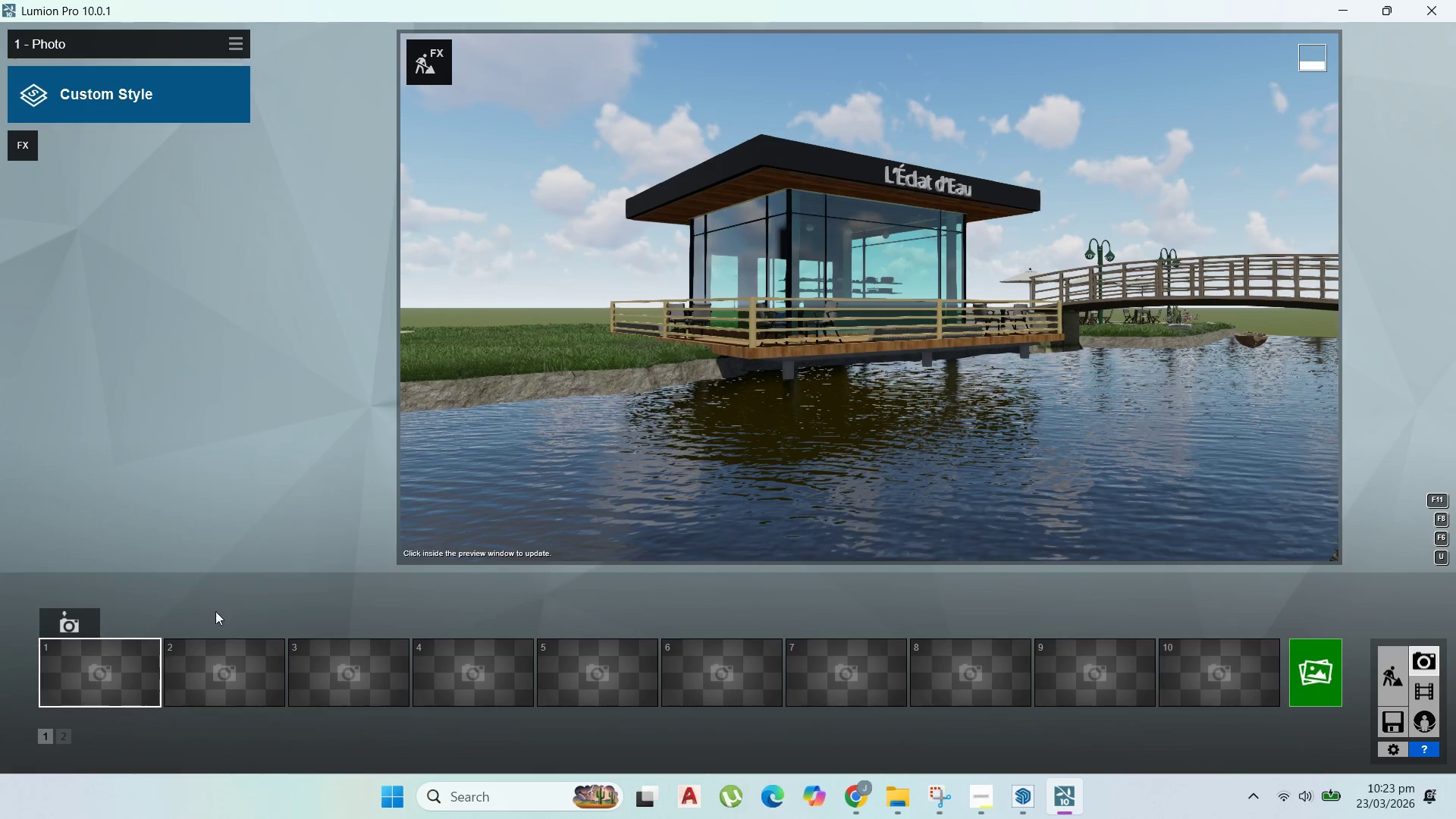 
left_click([86, 614])
 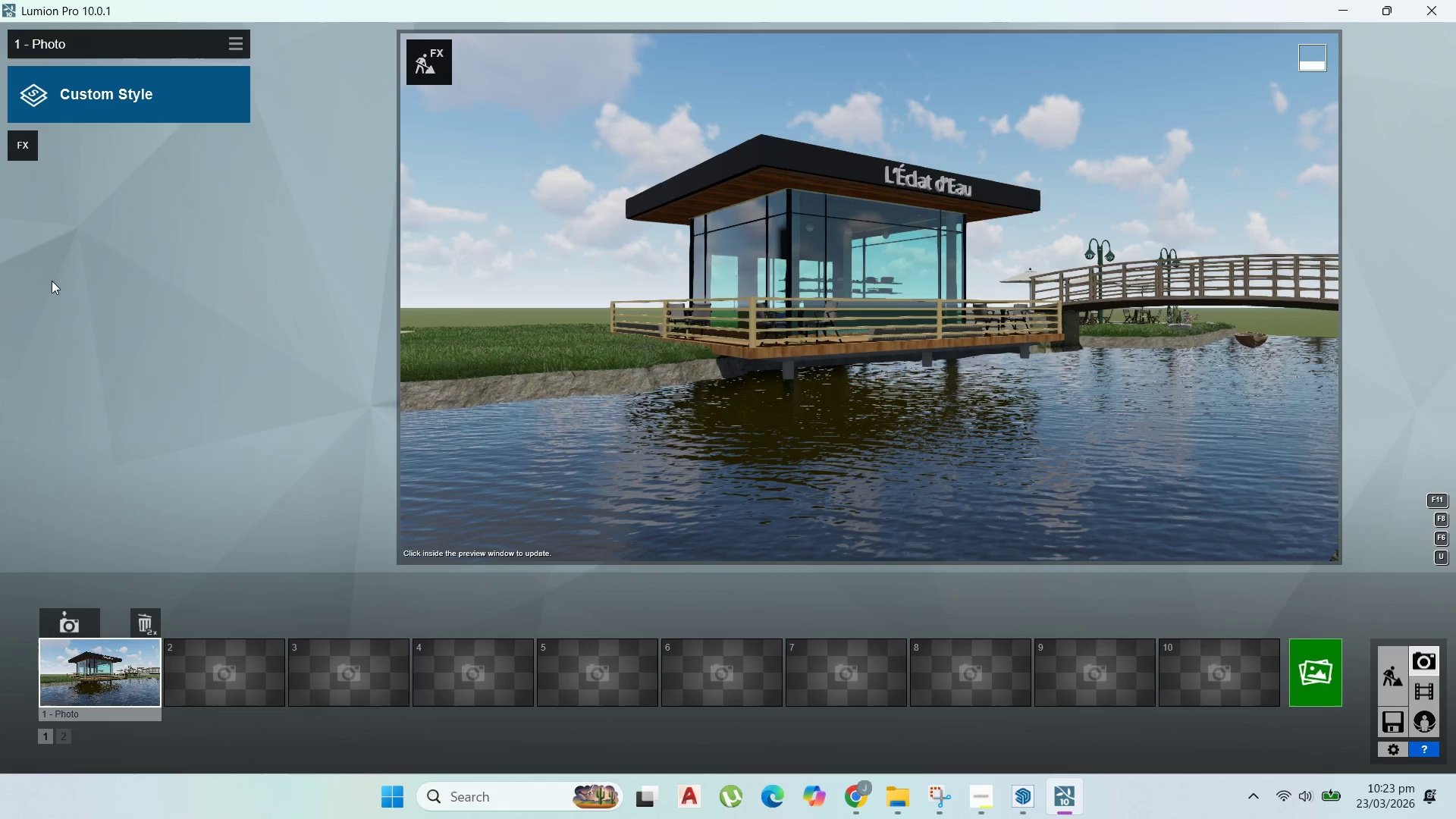 
left_click([23, 138])
 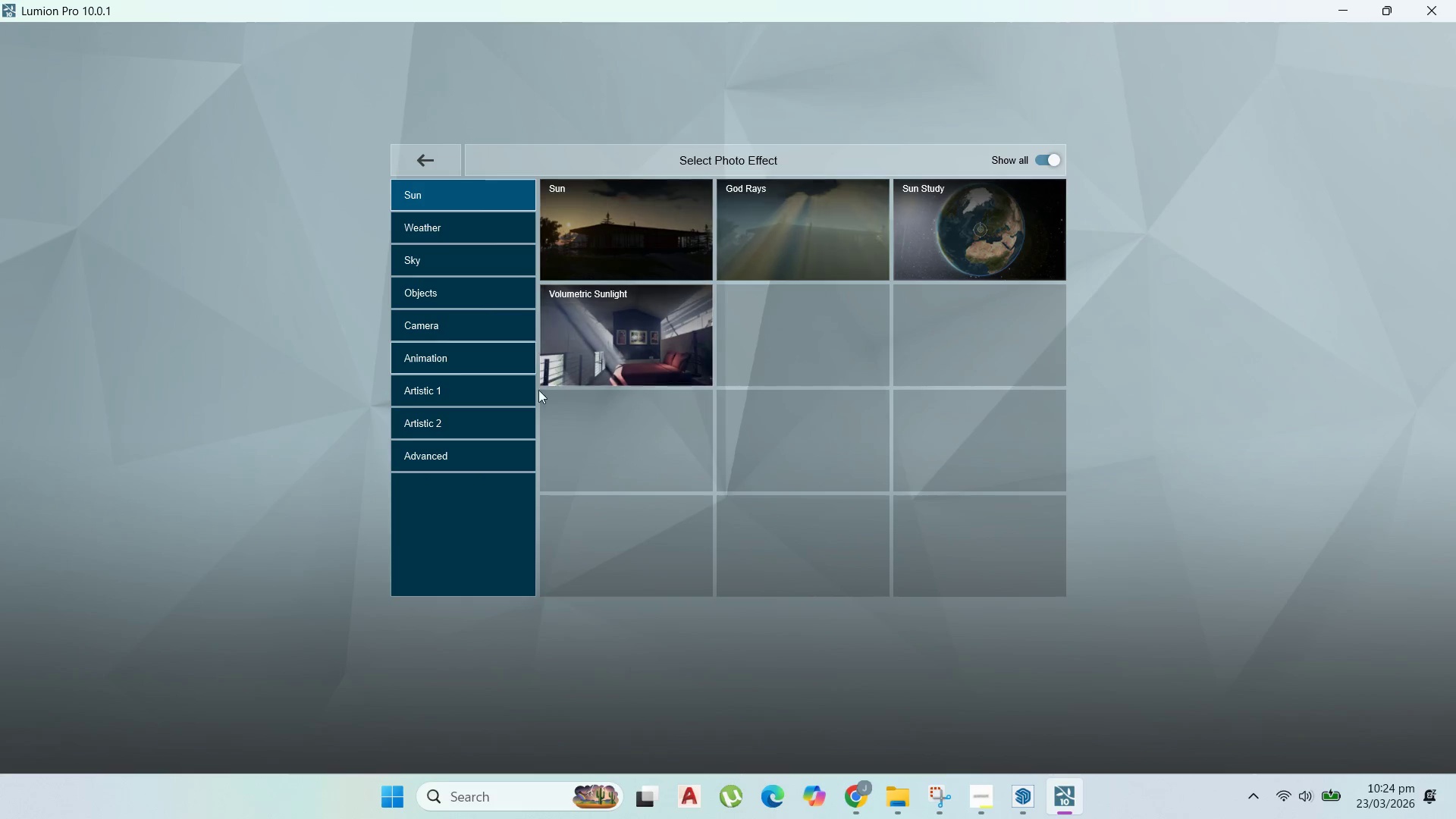 
left_click([476, 450])
 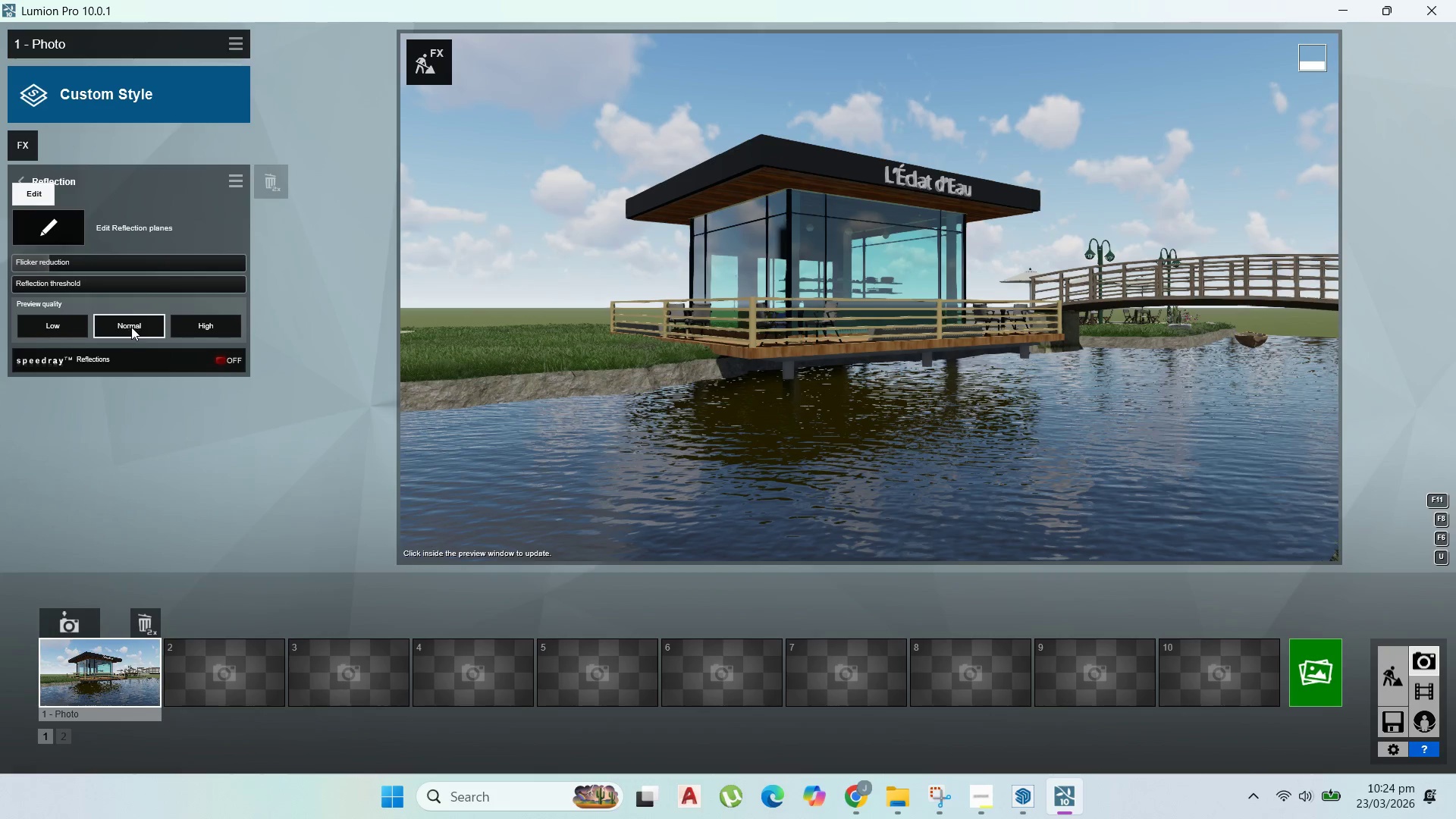 
left_click([228, 361])
 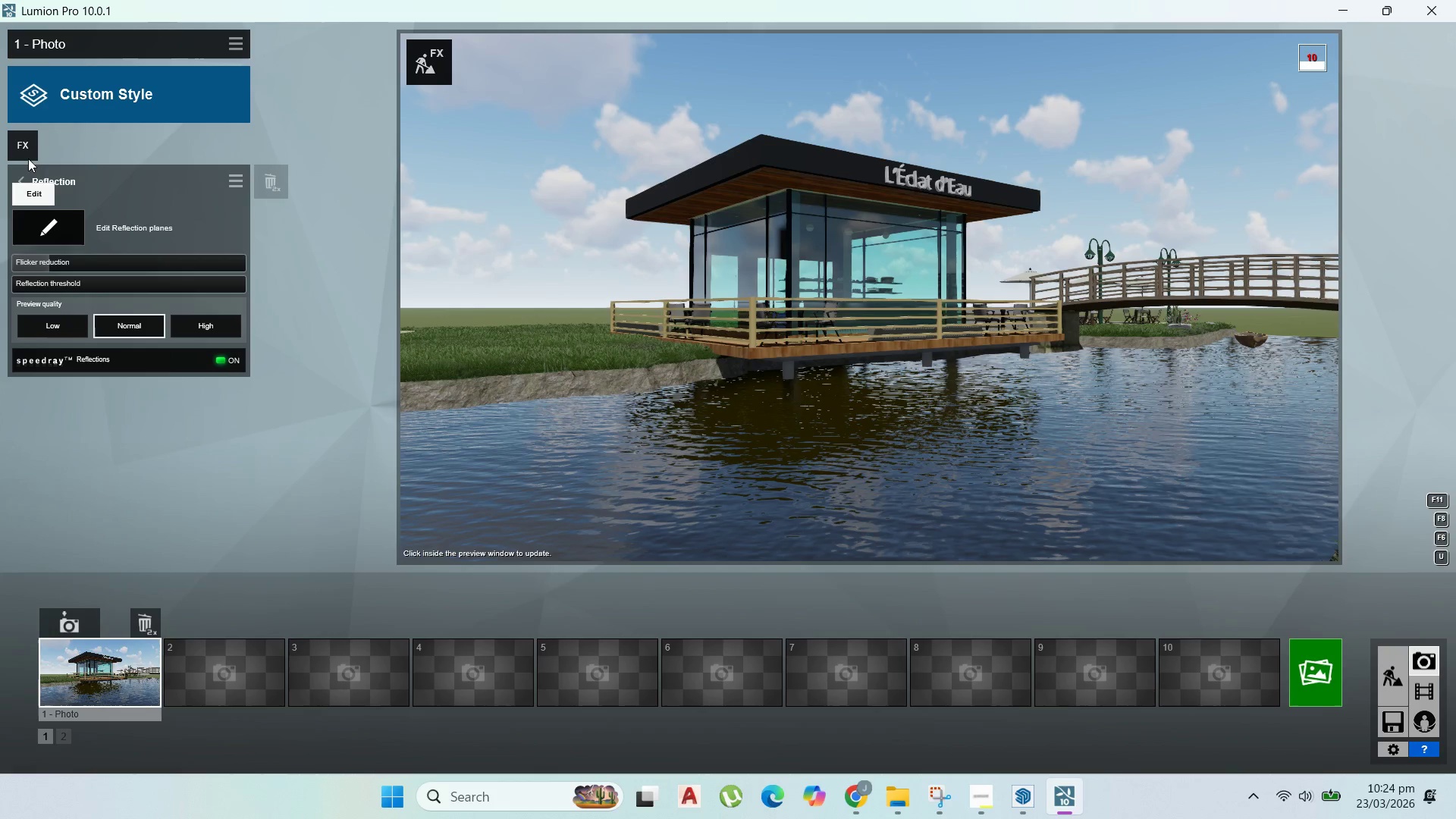 
left_click([55, 219])
 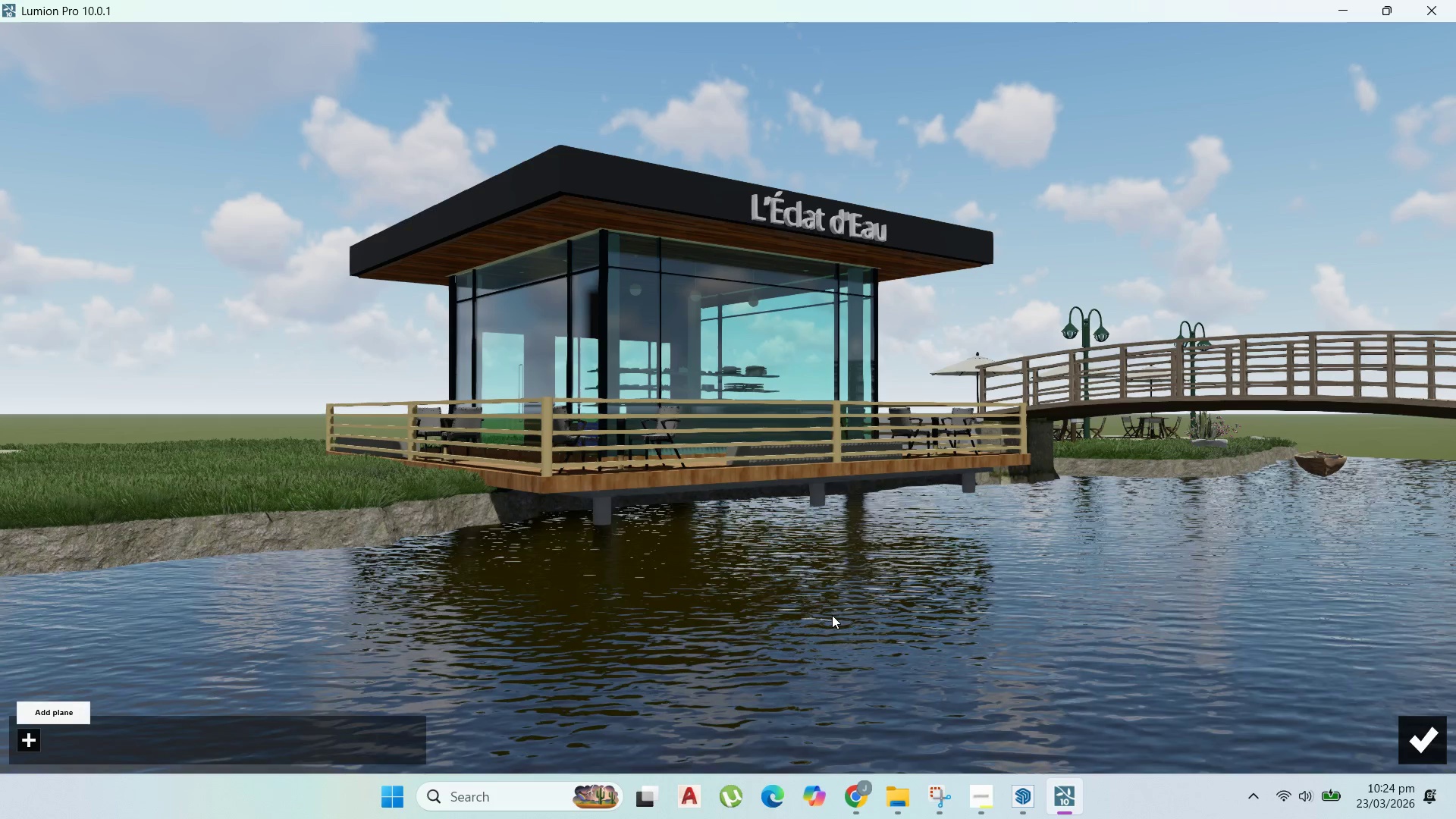 
left_click([832, 615])
 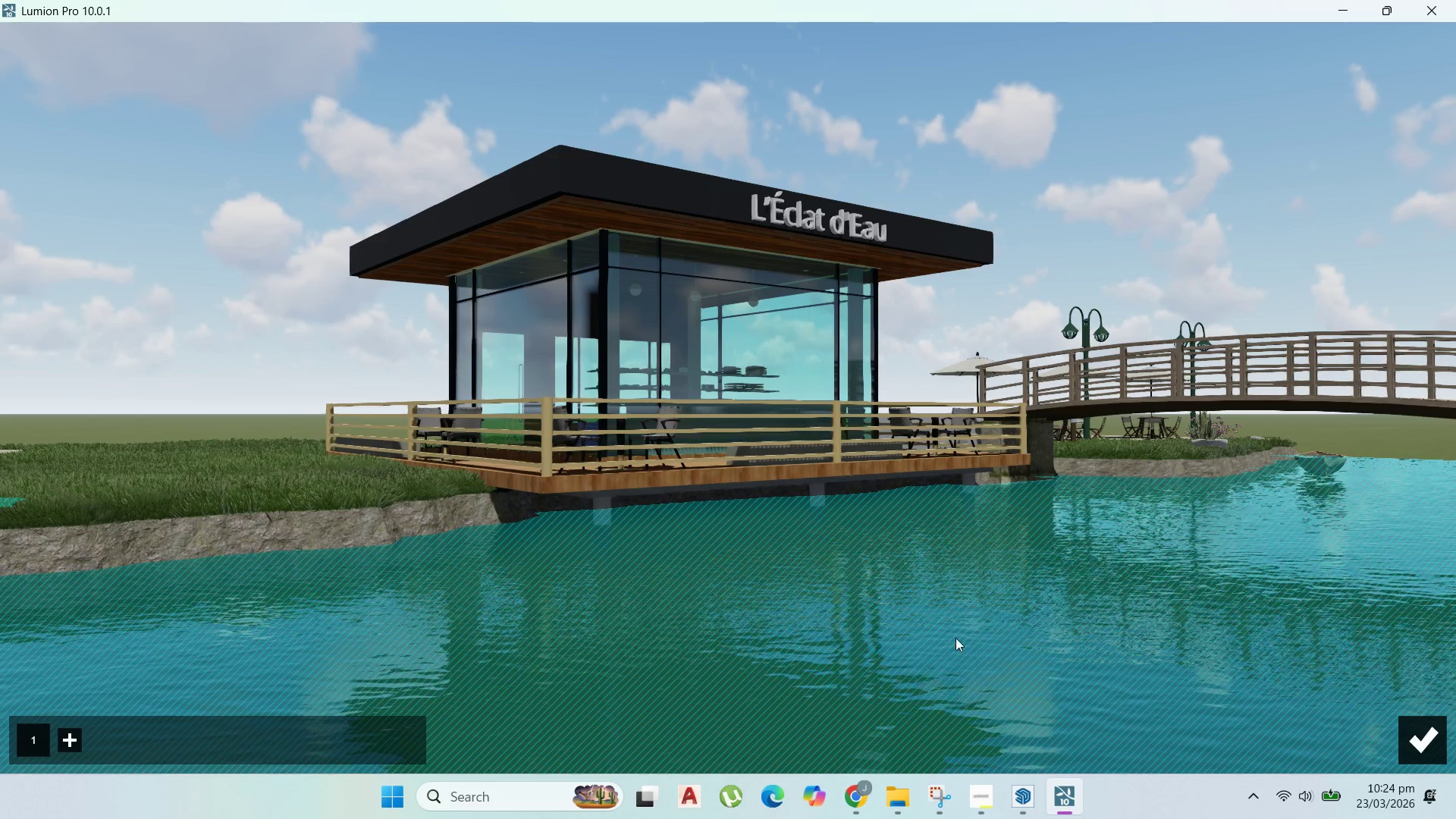 
mouse_move([1430, 740])
 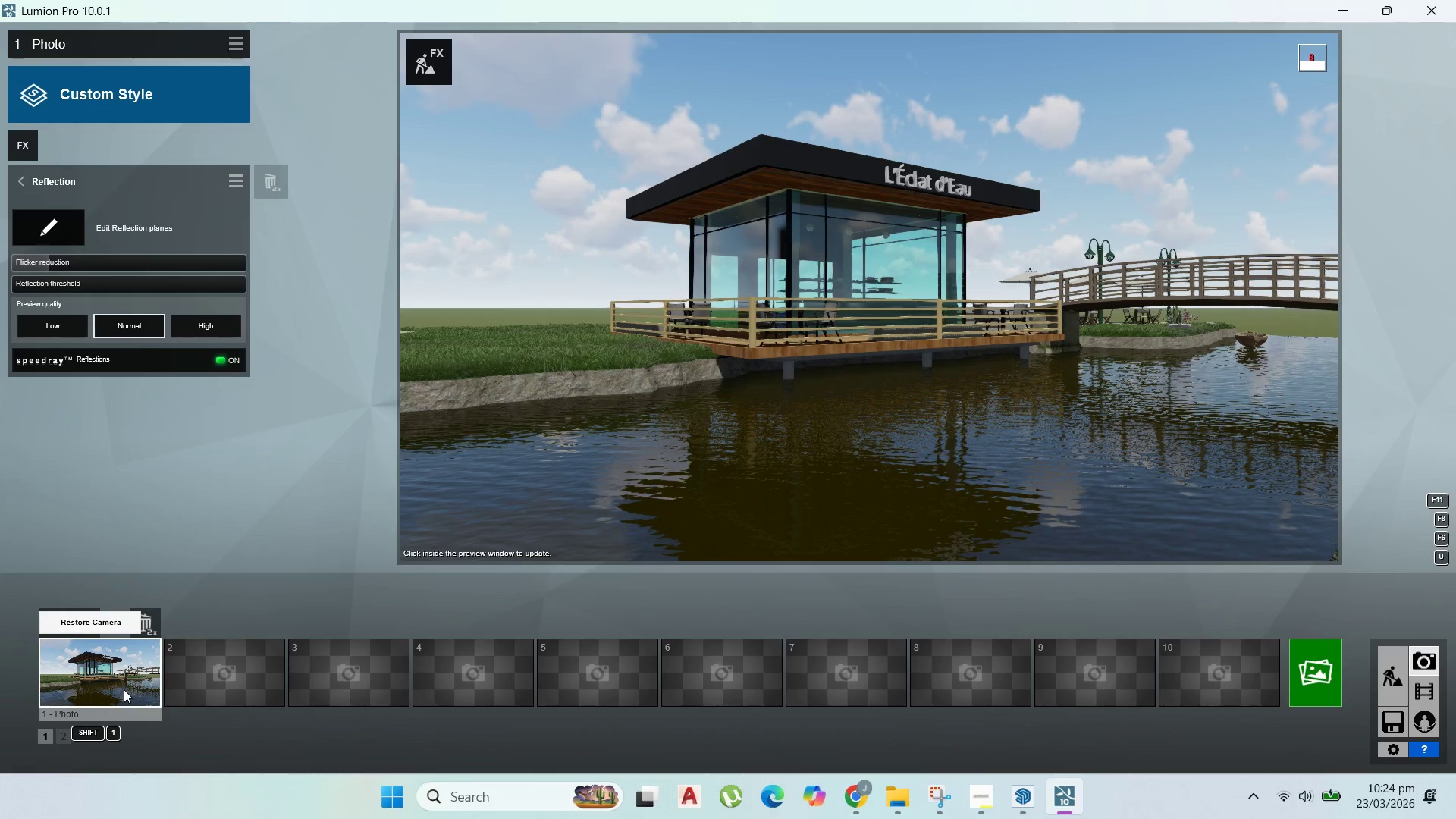 
left_click([122, 686])
 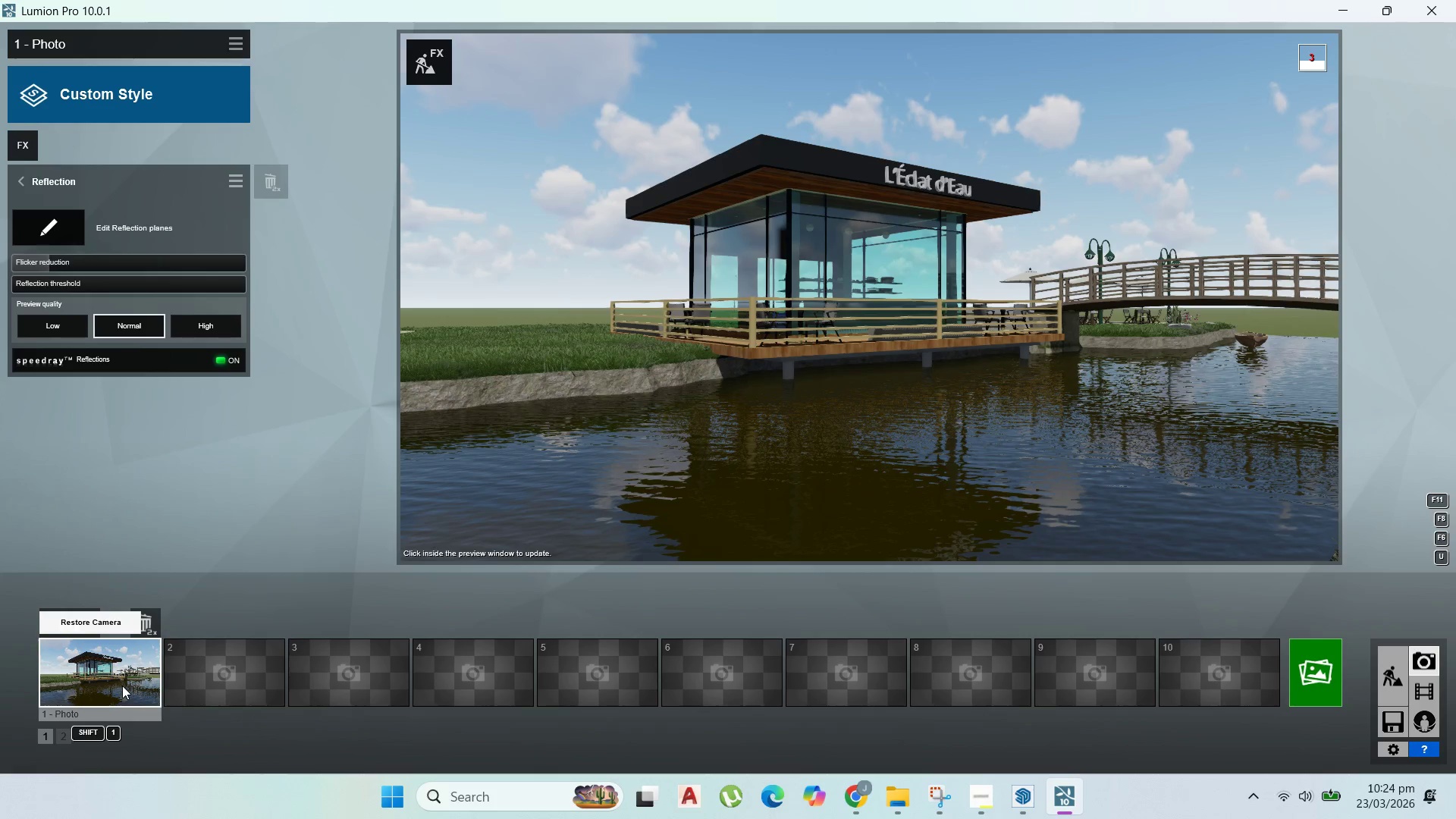 
left_click([122, 686])
 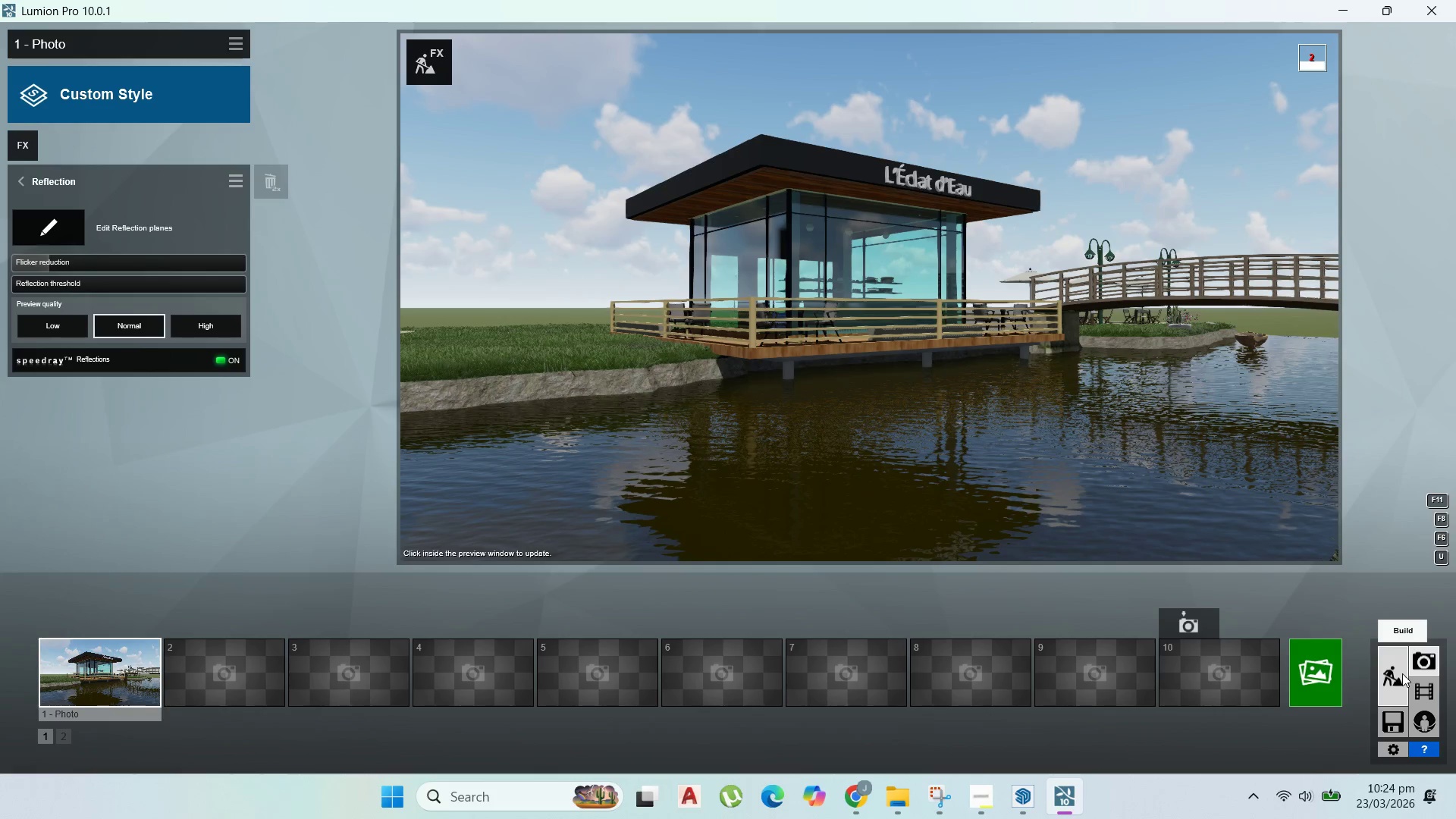 
left_click([1402, 673])
 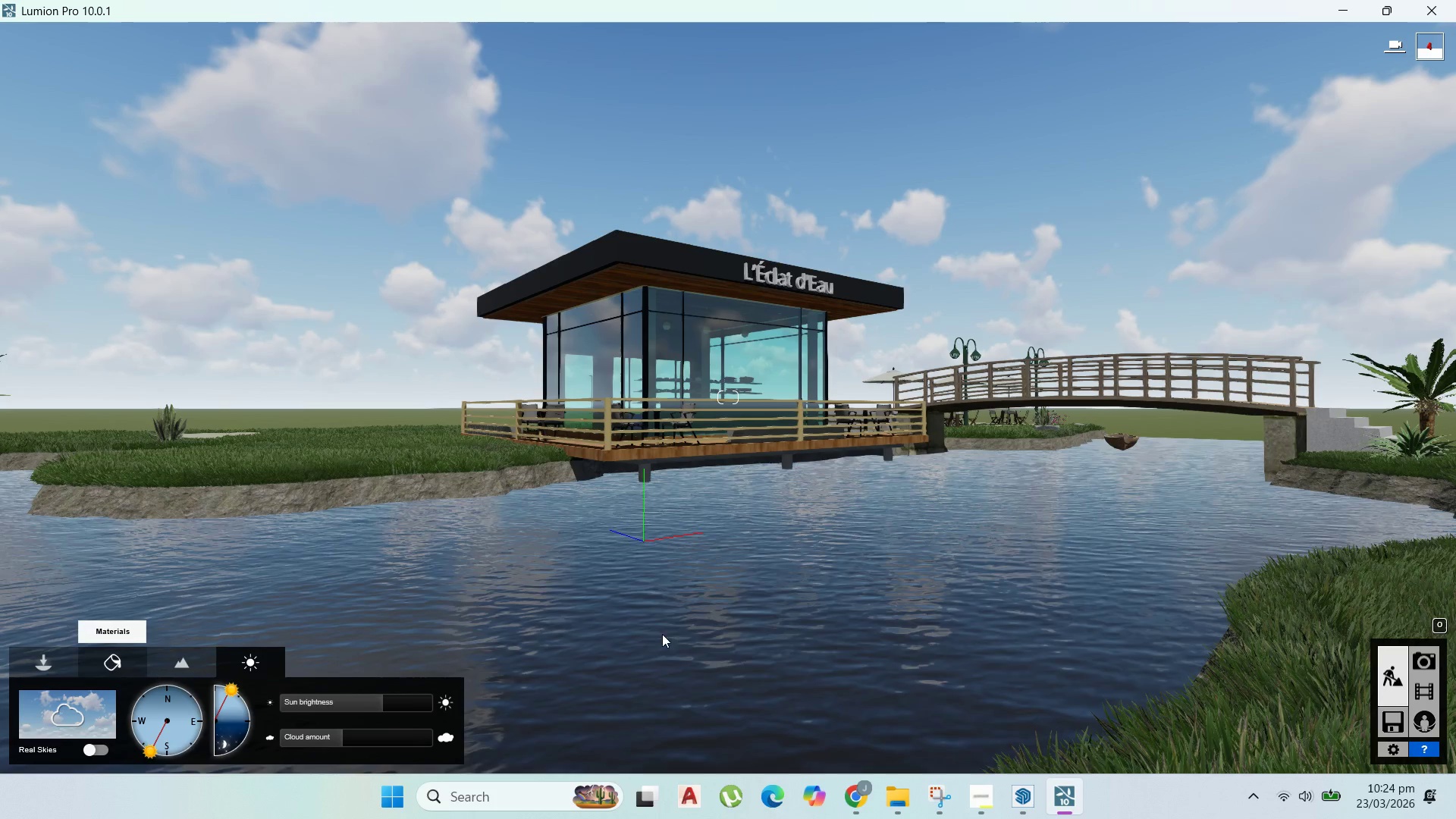 
left_click([694, 628])
 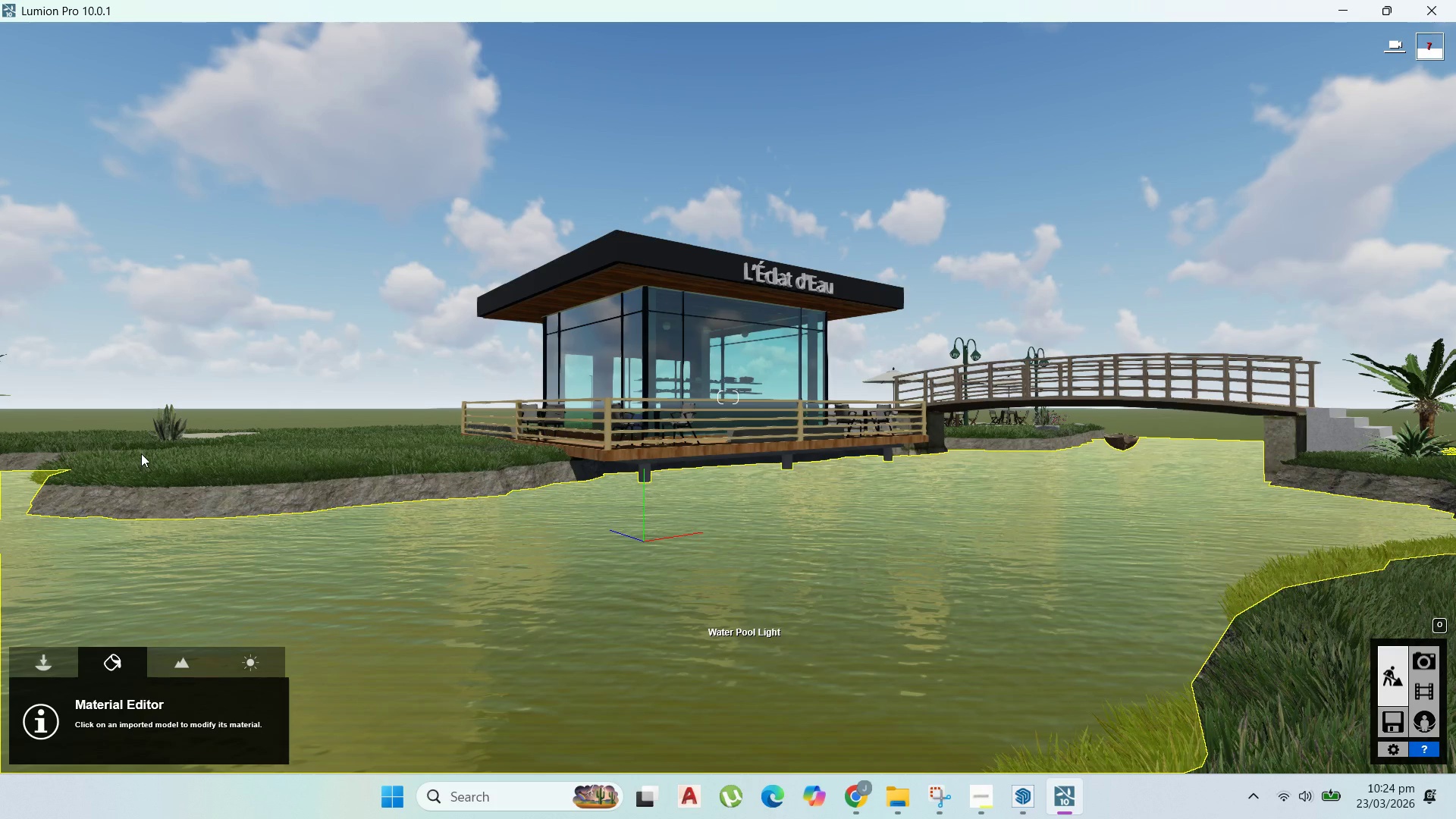 
mouse_move([157, 433])
 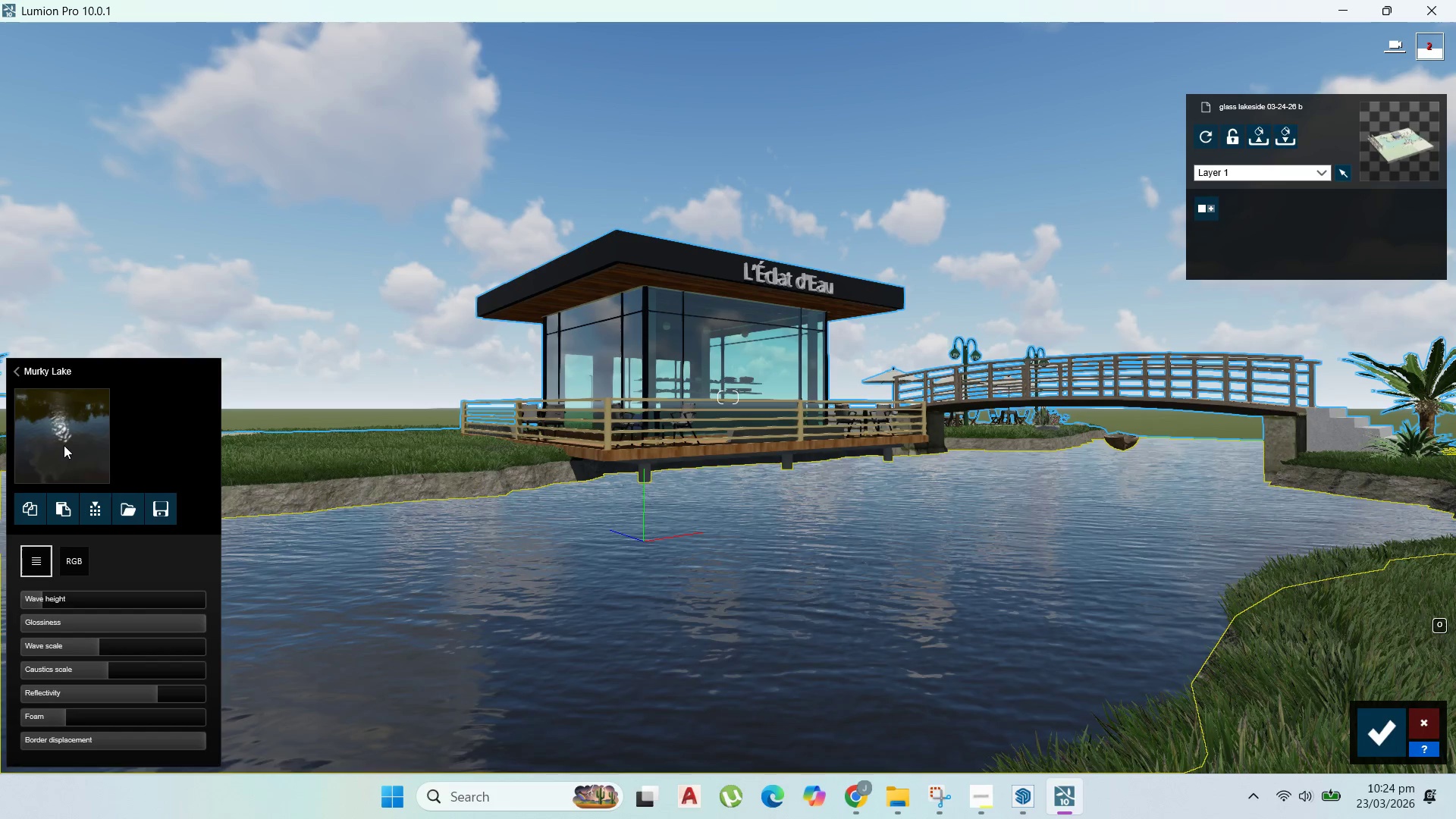 
left_click([64, 445])
 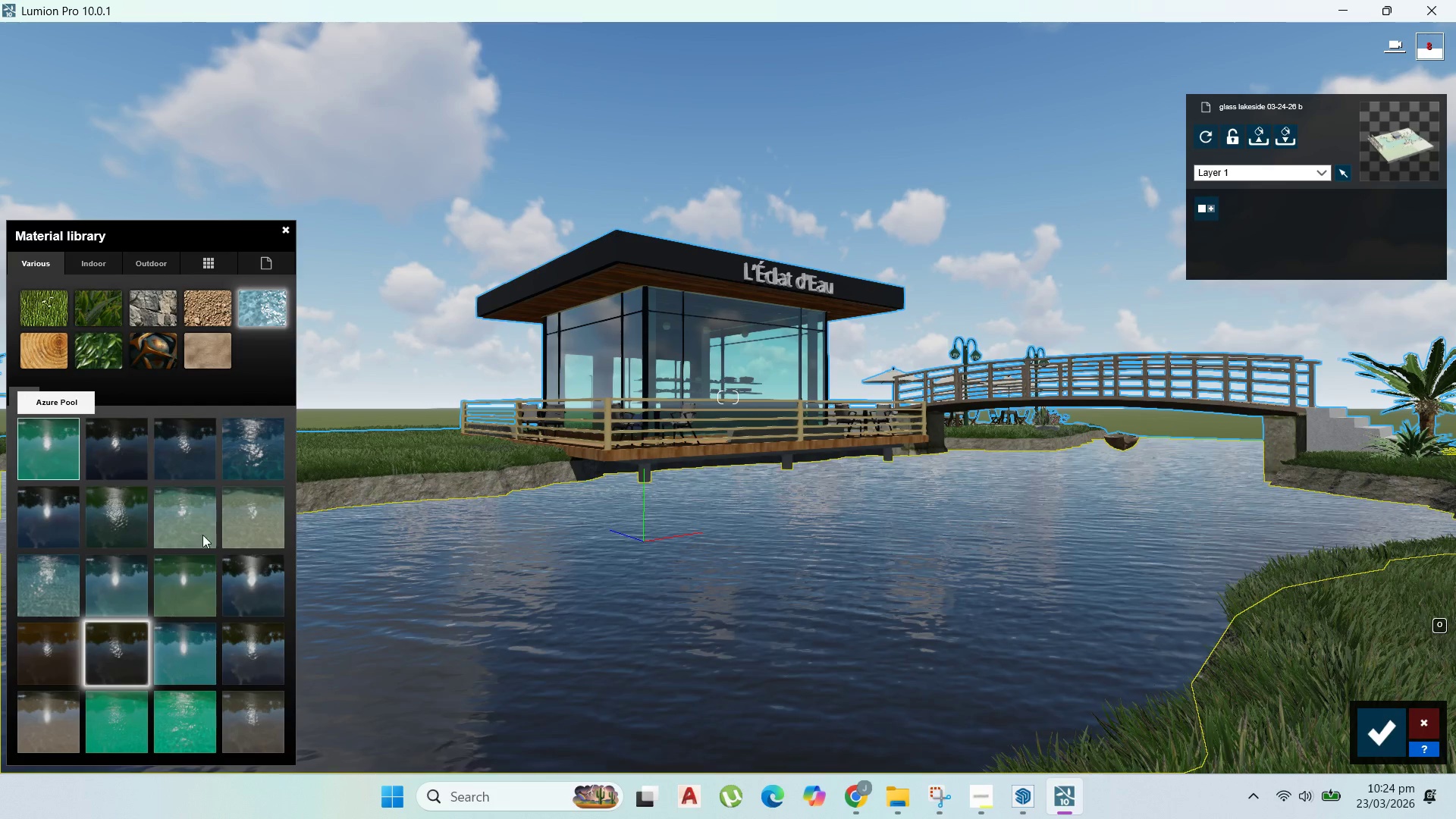 
mouse_move([83, 645])
 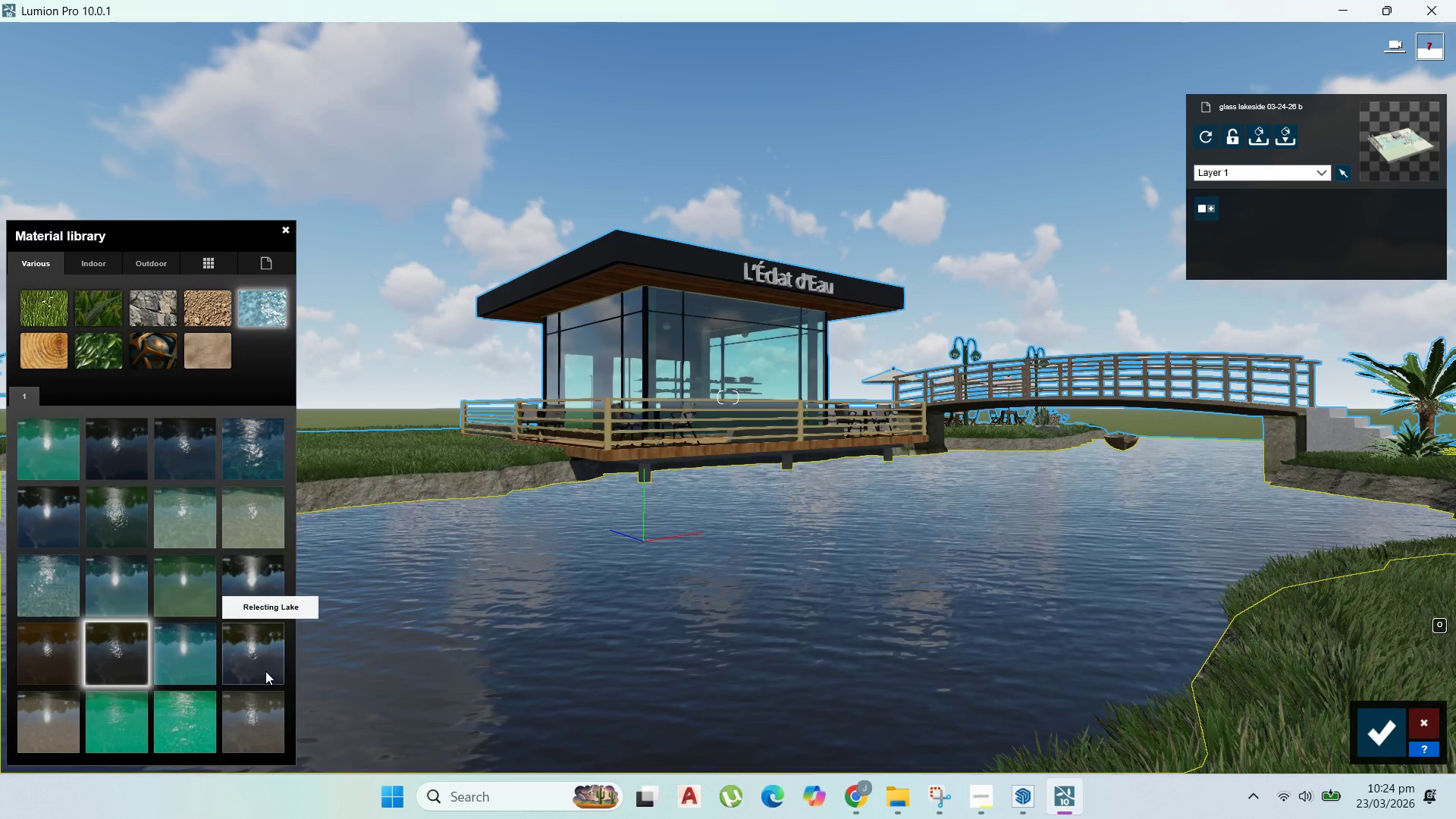 
left_click([265, 671])
 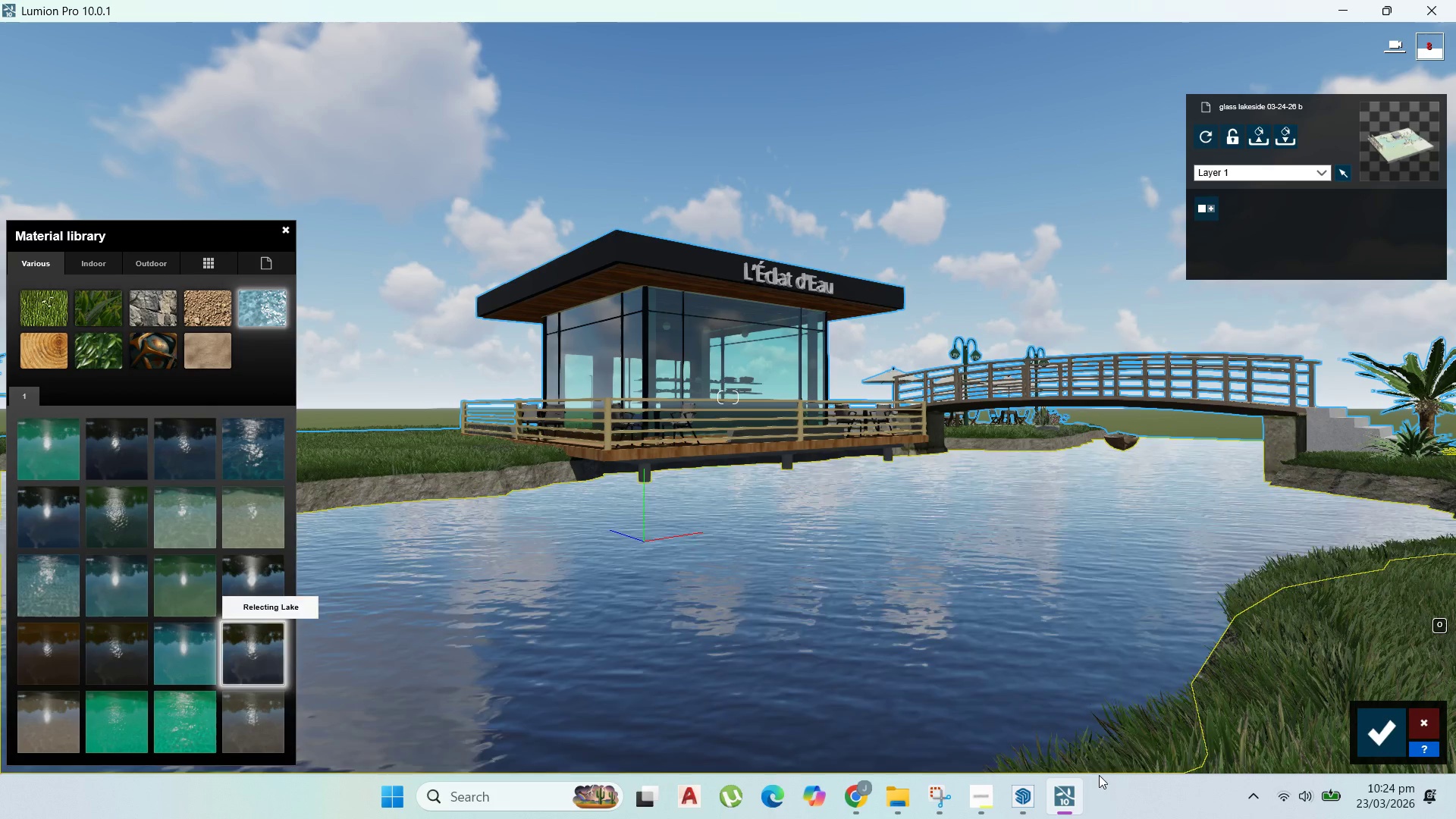 
left_click([1384, 736])
 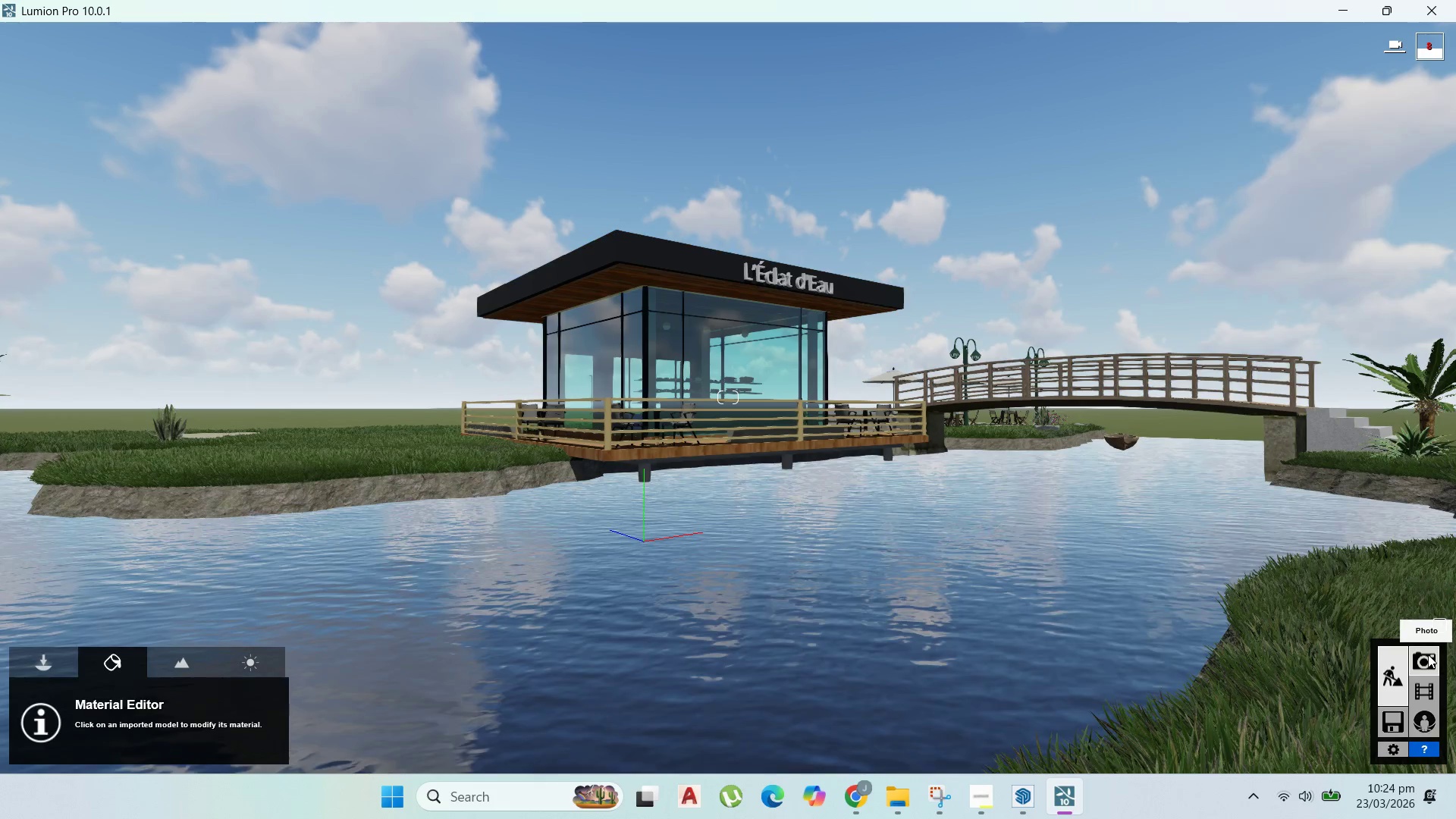 
double_click([1428, 654])
 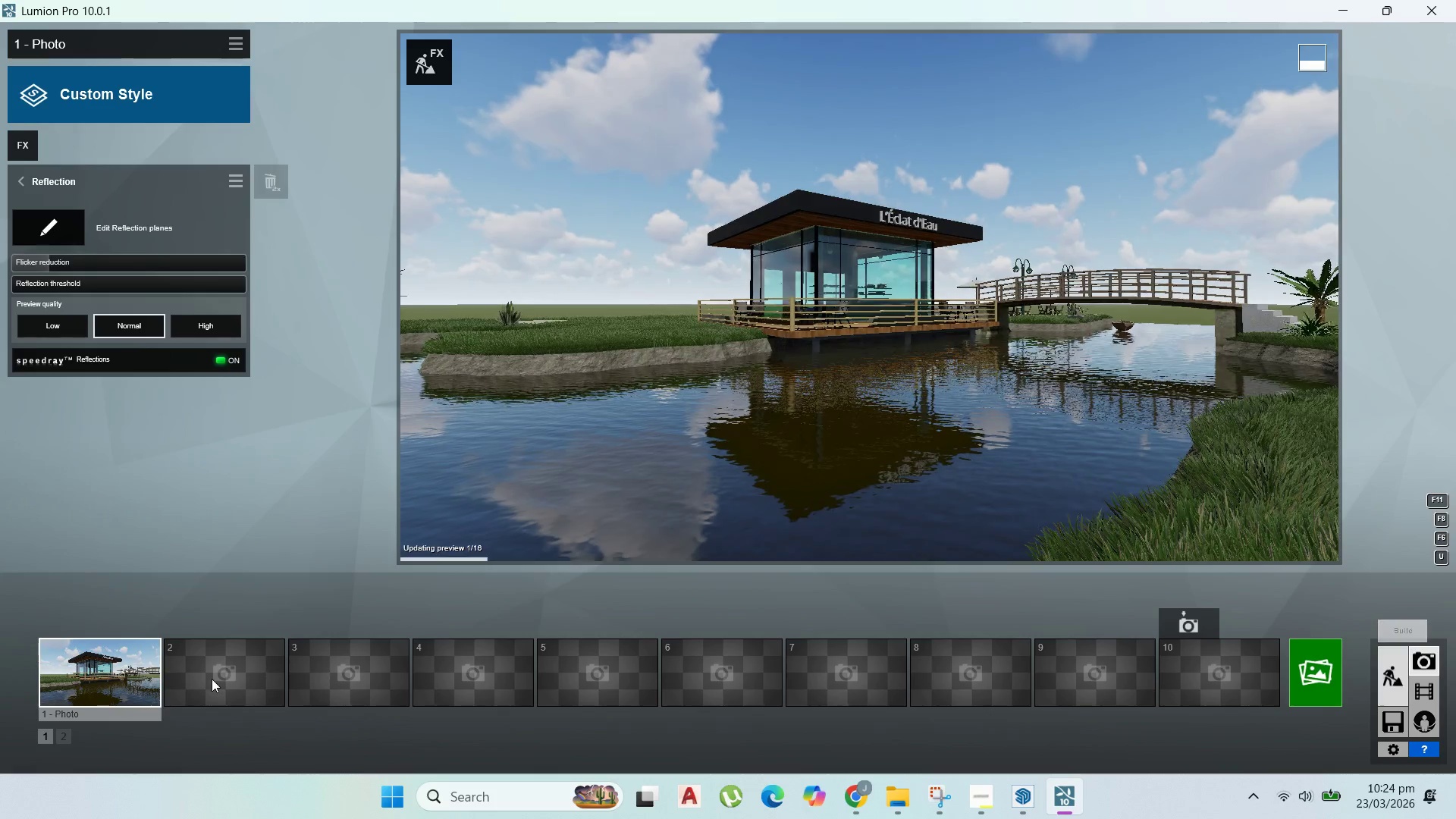 
left_click([140, 681])
 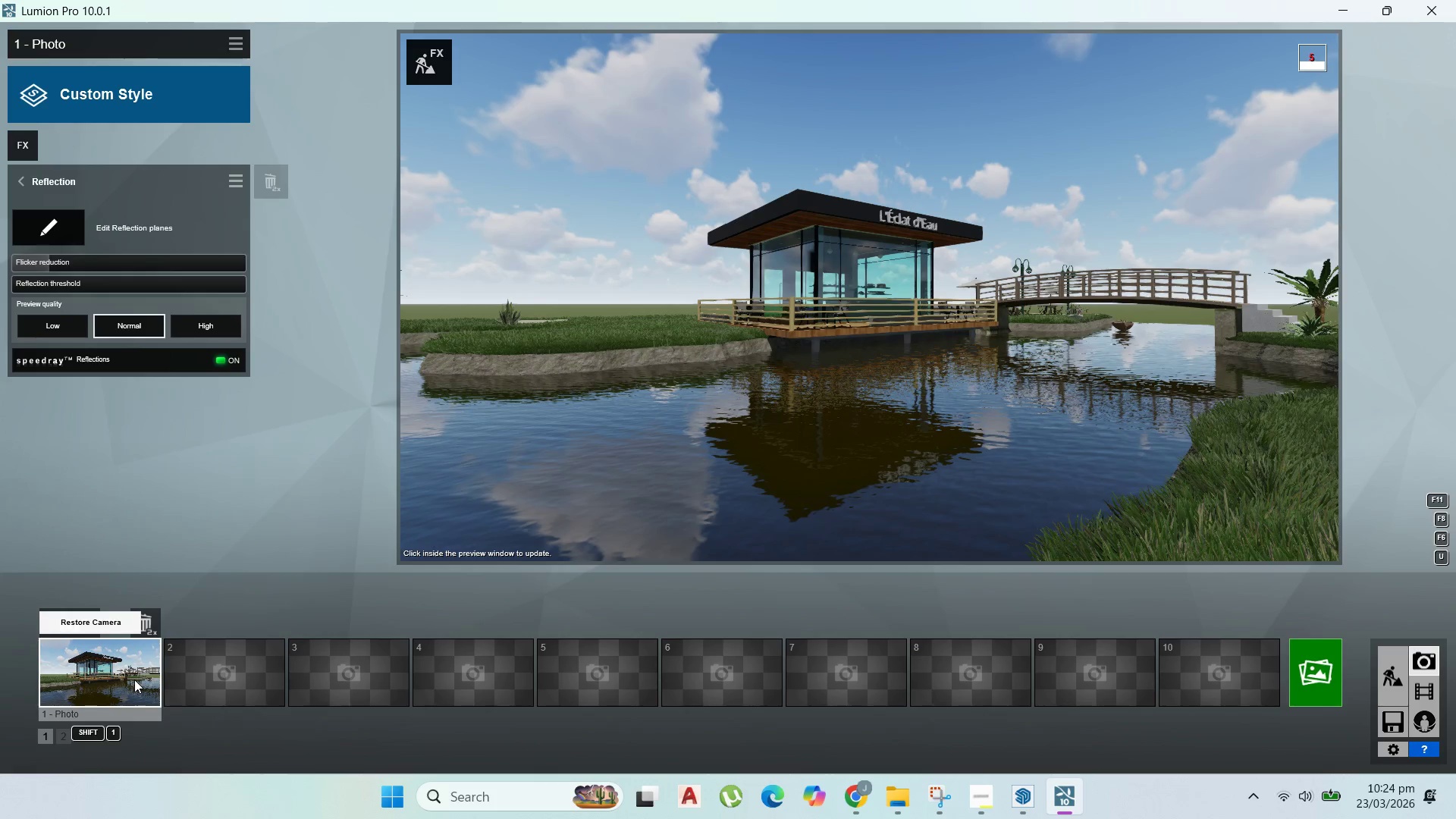 
scroll: coordinate [880, 442], scroll_direction: up, amount: 1.0
 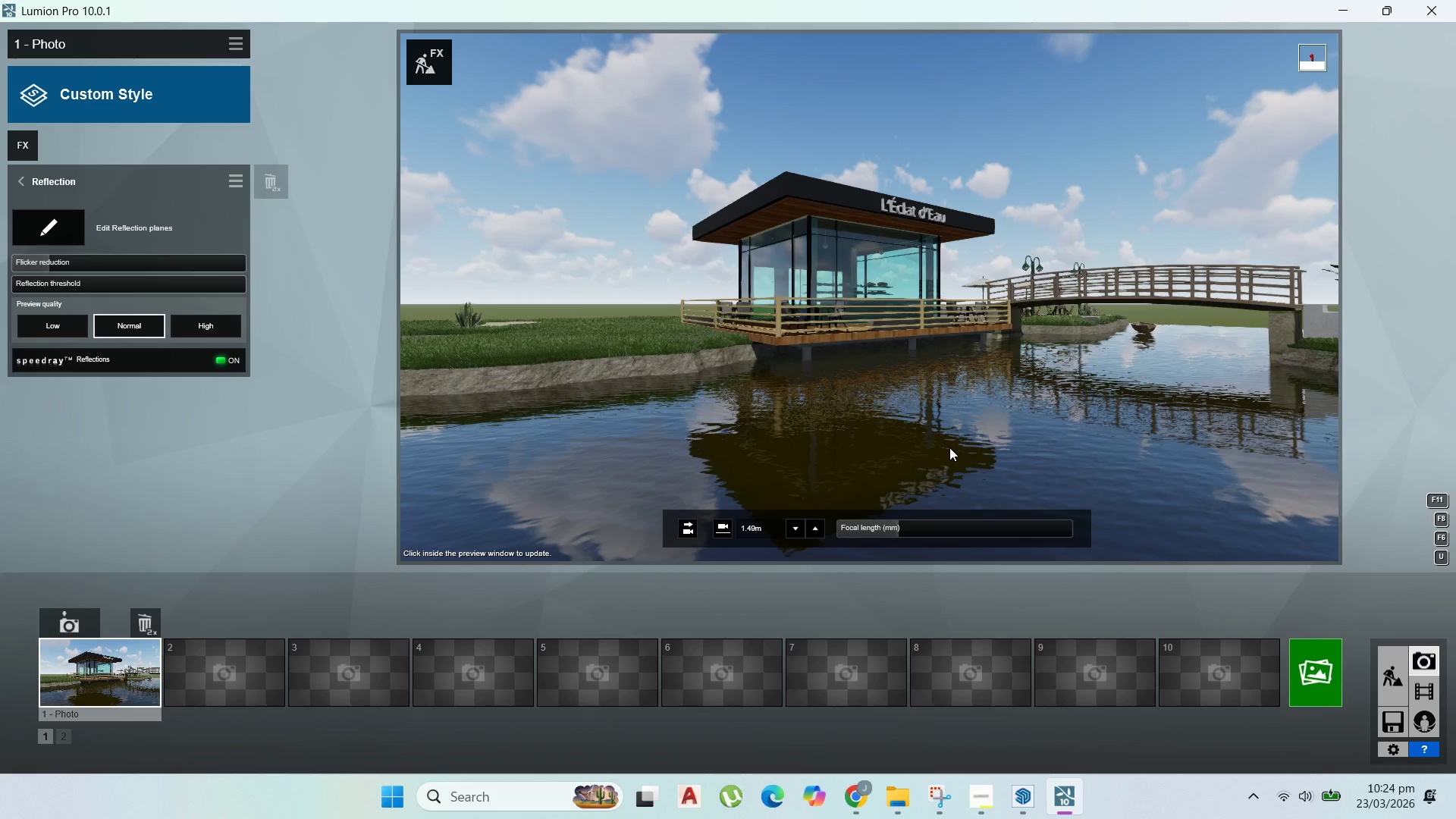 
wait(6.57)
 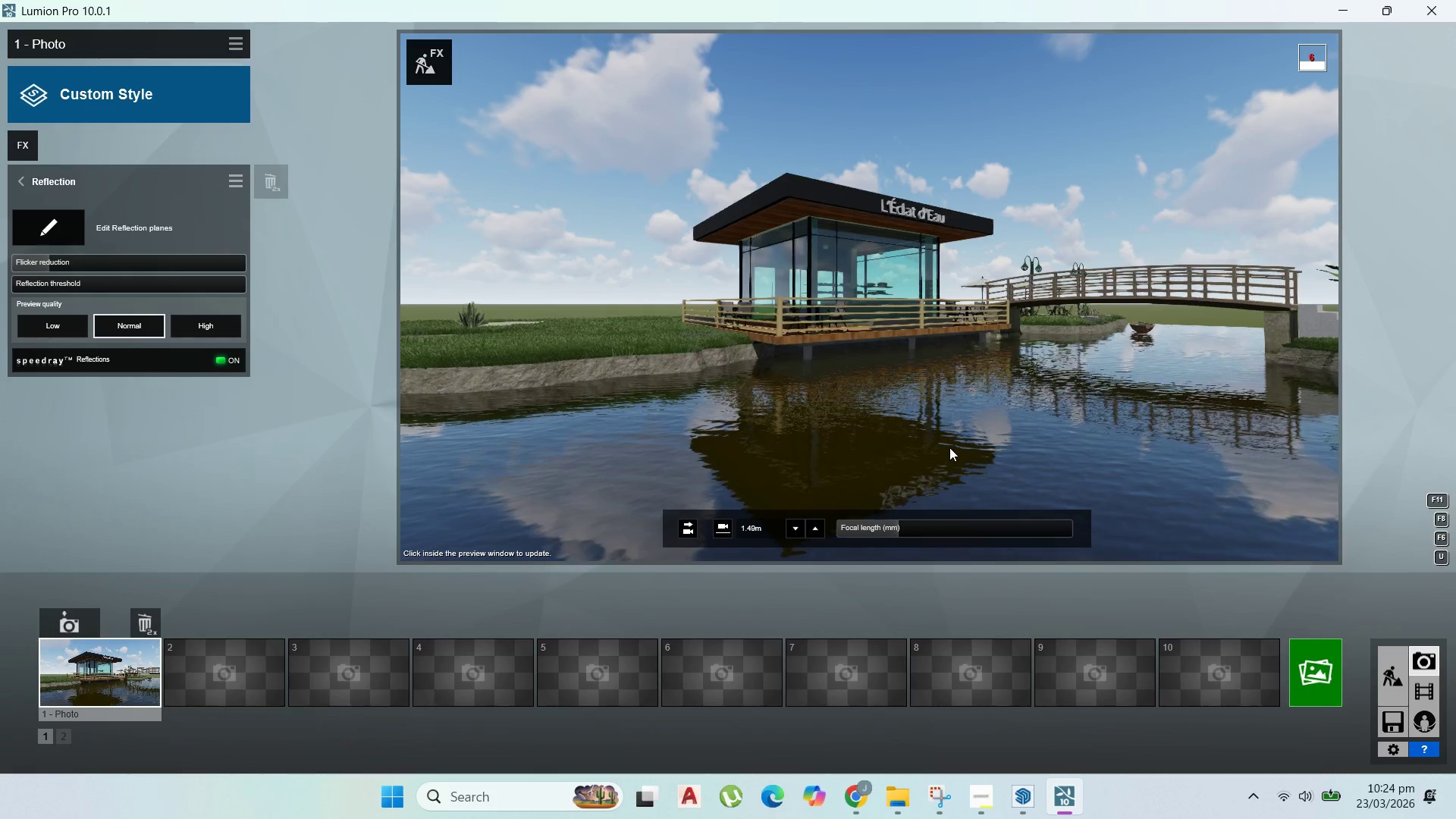 
scroll: coordinate [952, 447], scroll_direction: up, amount: 2.0
 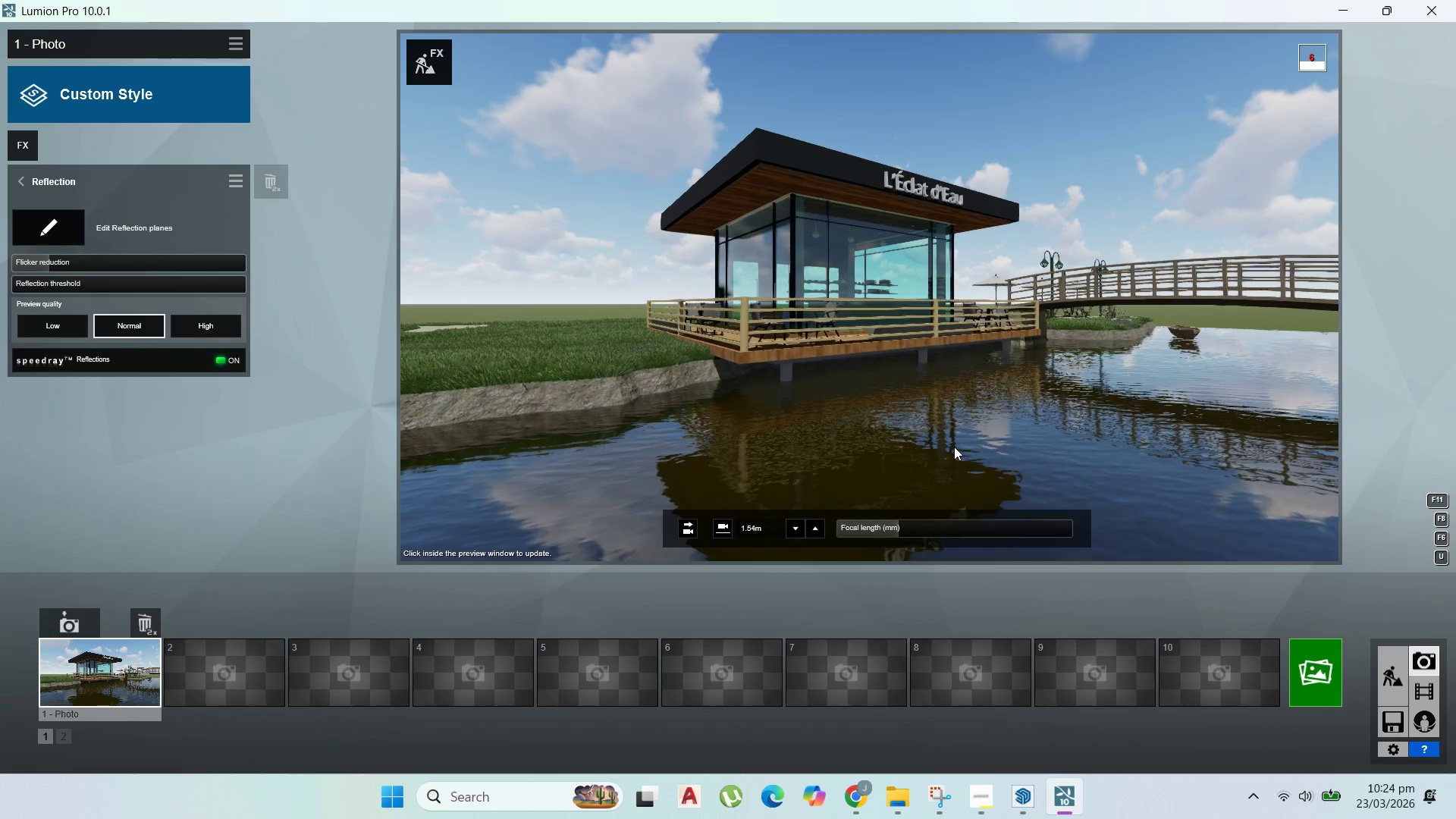 
scroll: coordinate [954, 447], scroll_direction: down, amount: 1.0
 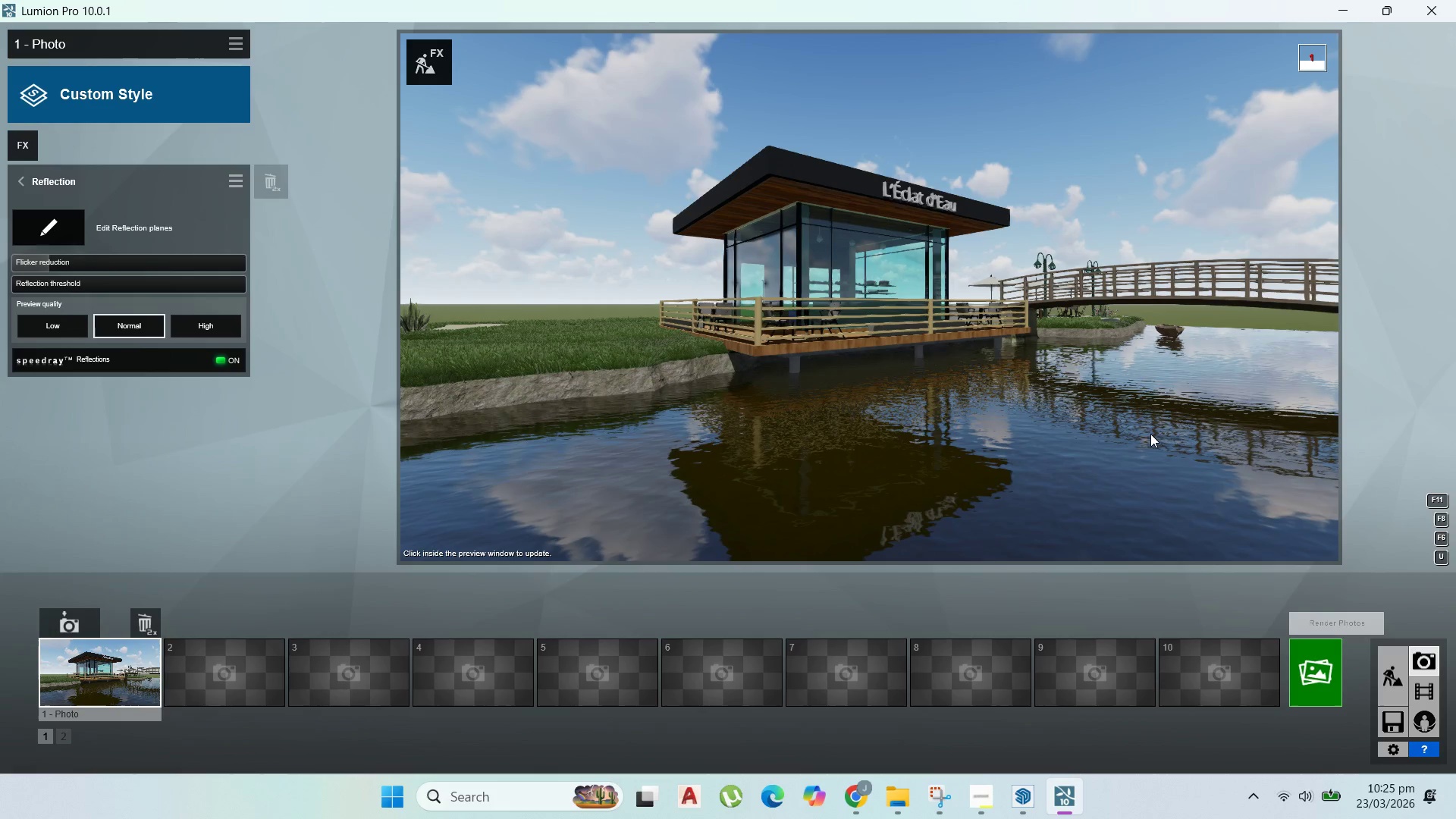 
wait(5.82)
 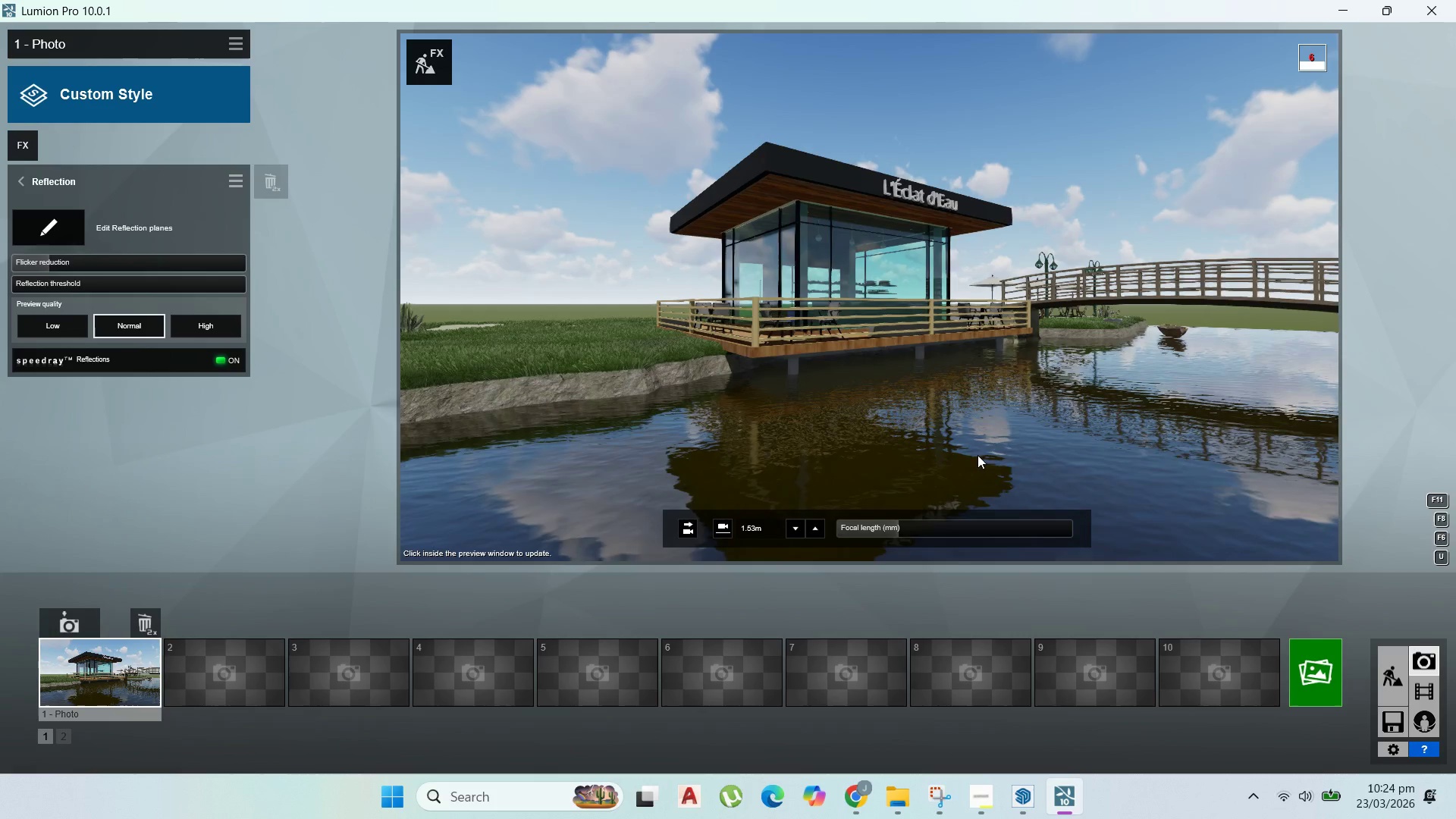 
scroll: coordinate [1151, 434], scroll_direction: up, amount: 1.0
 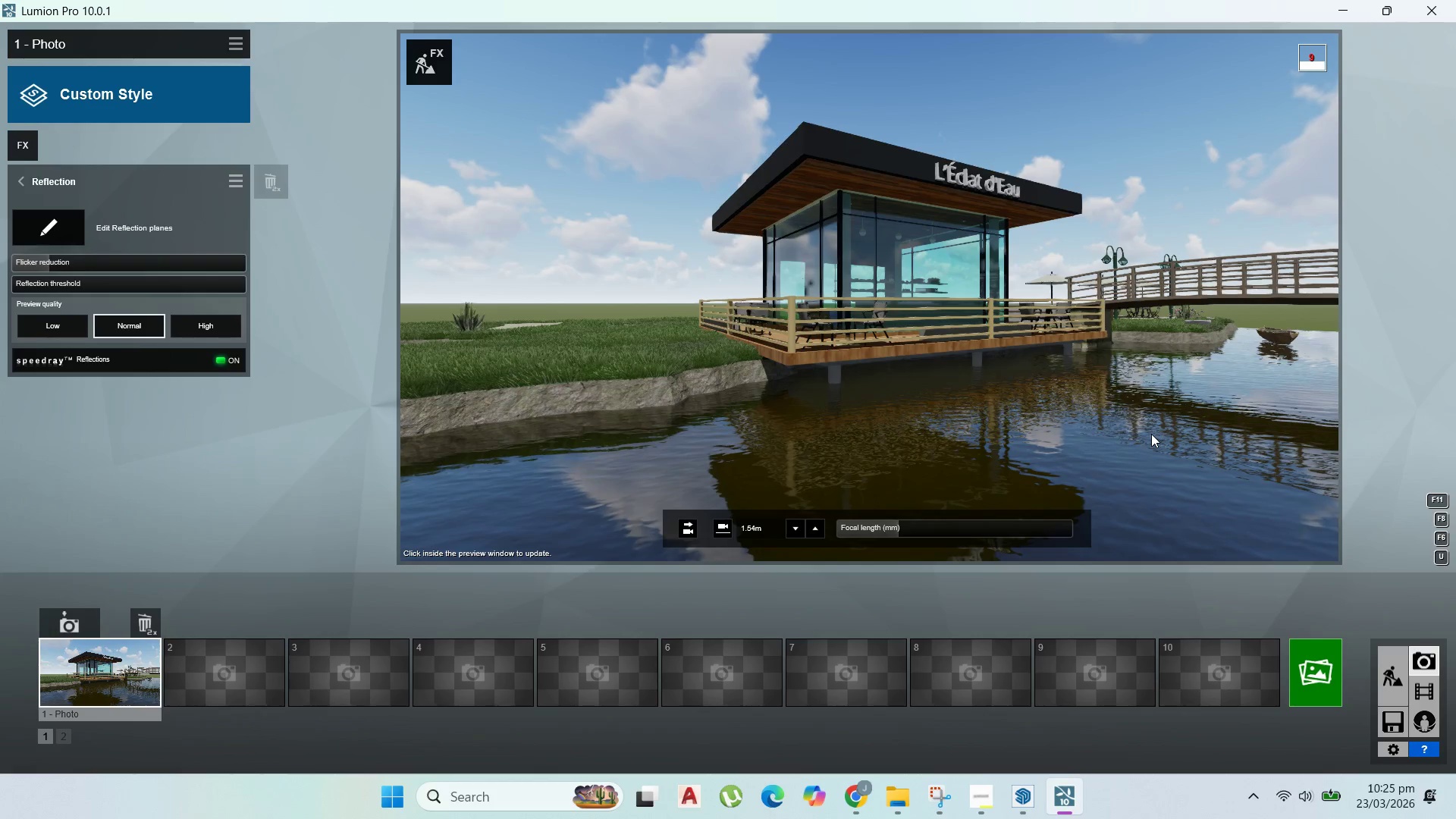 
wait(8.06)
 